 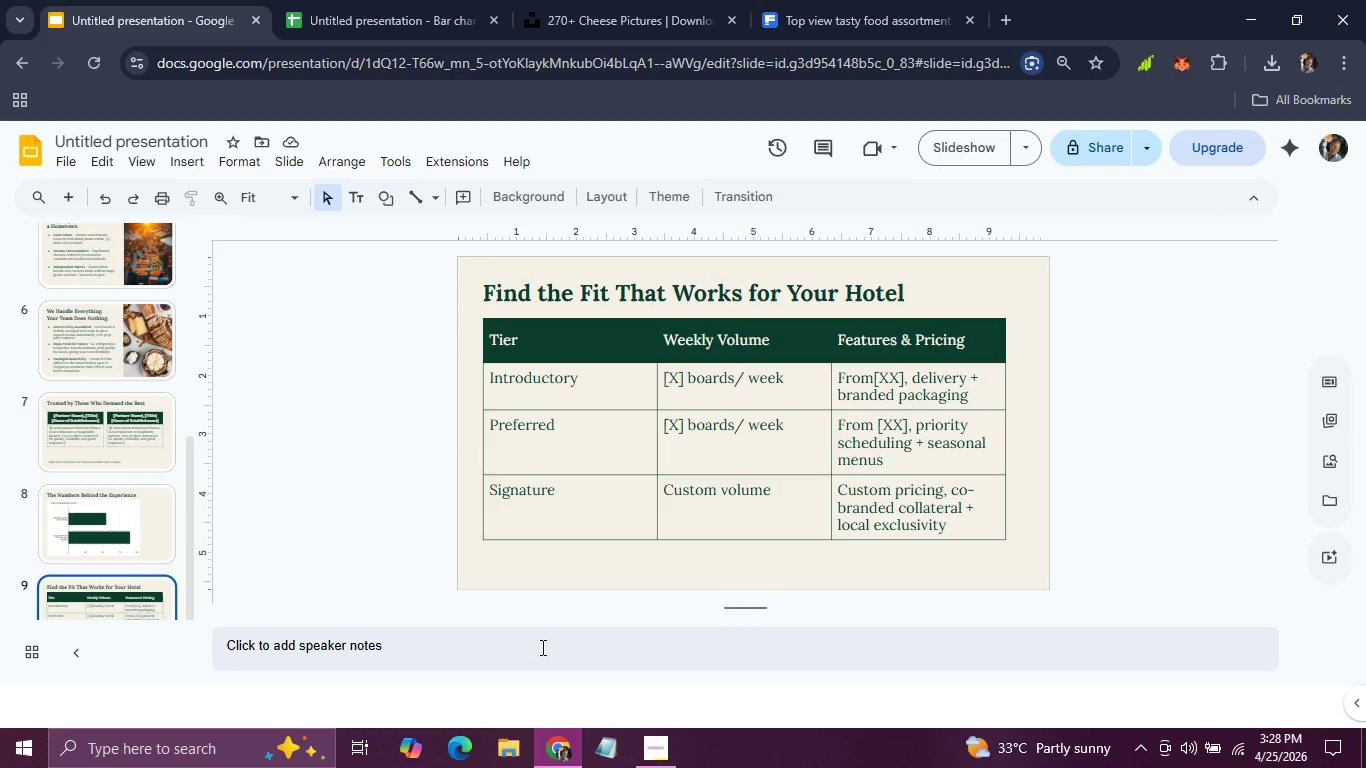 
scroll: coordinate [133, 516], scroll_direction: down, amount: 4.0
 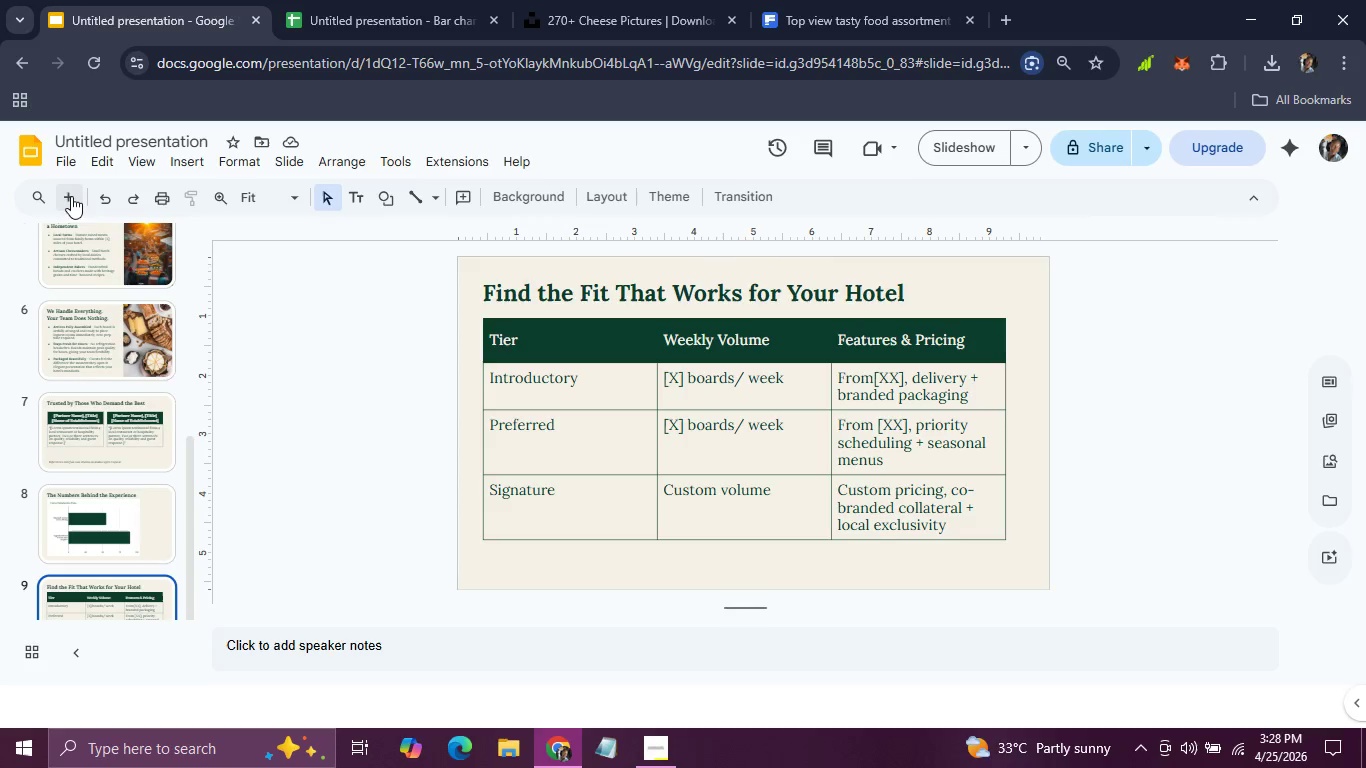 
left_click([70, 196])
 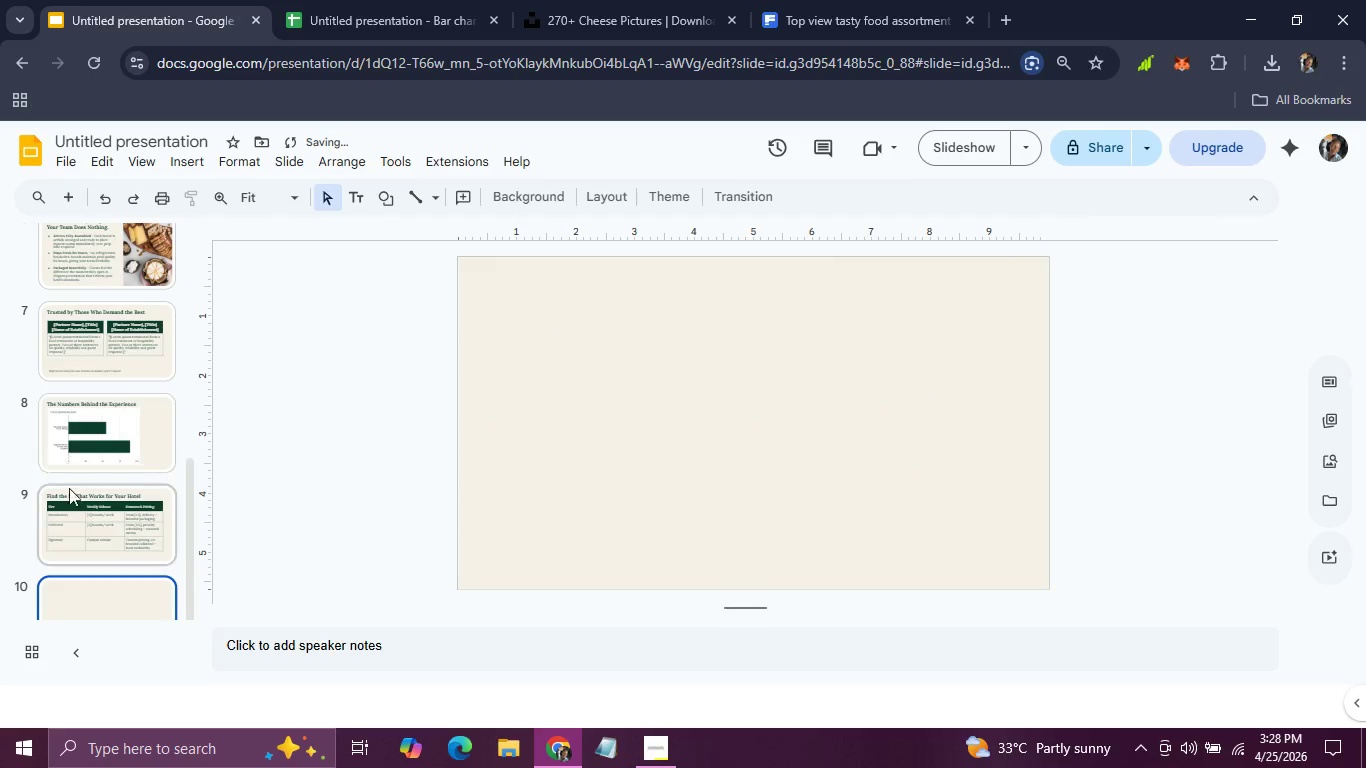 
left_click([71, 498])
 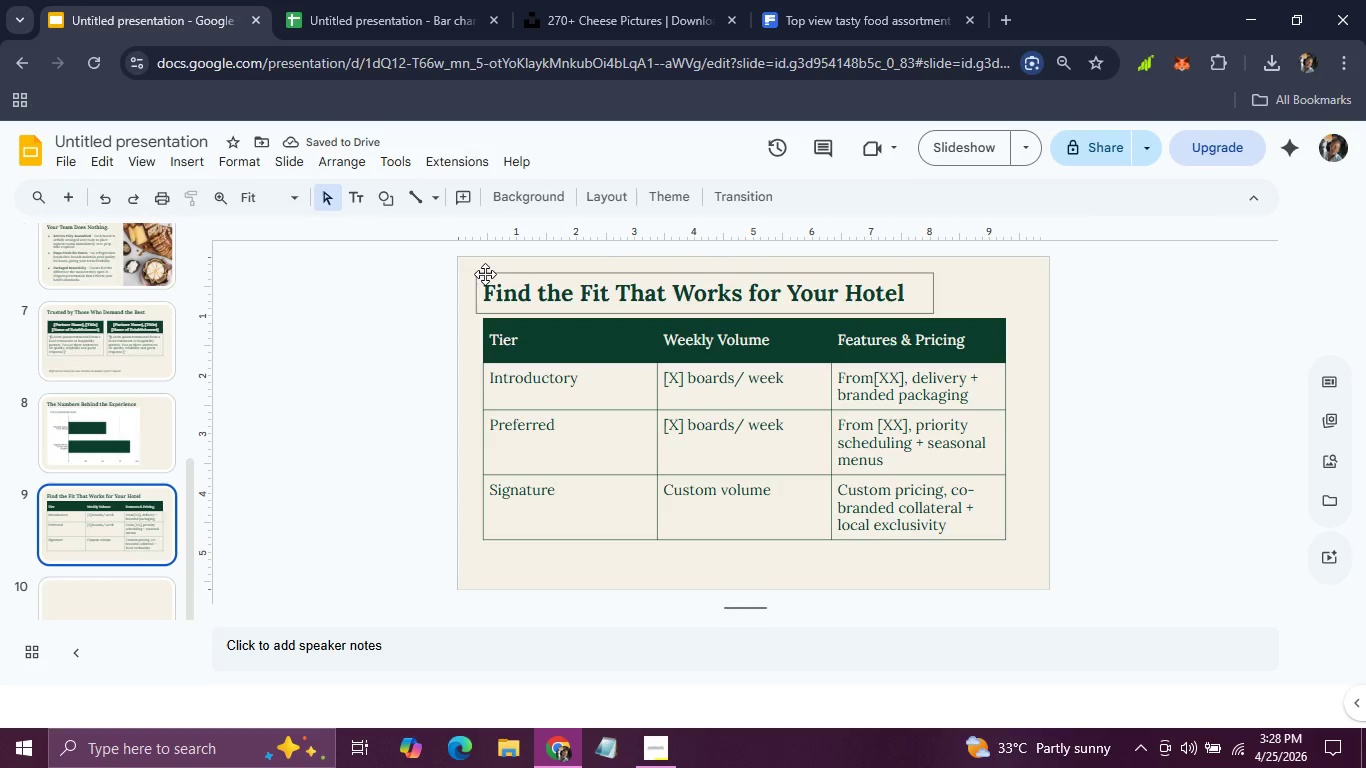 
left_click([485, 274])
 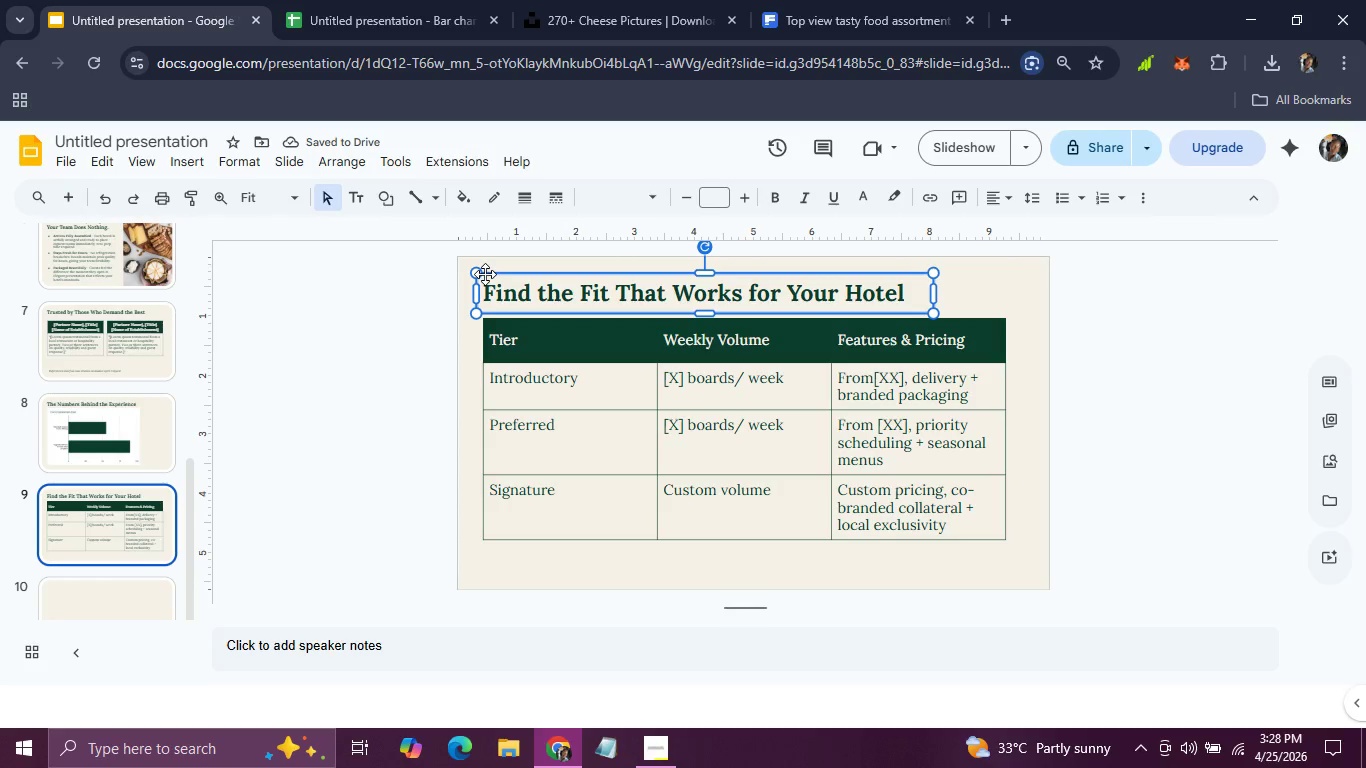 
key(Control+C)
 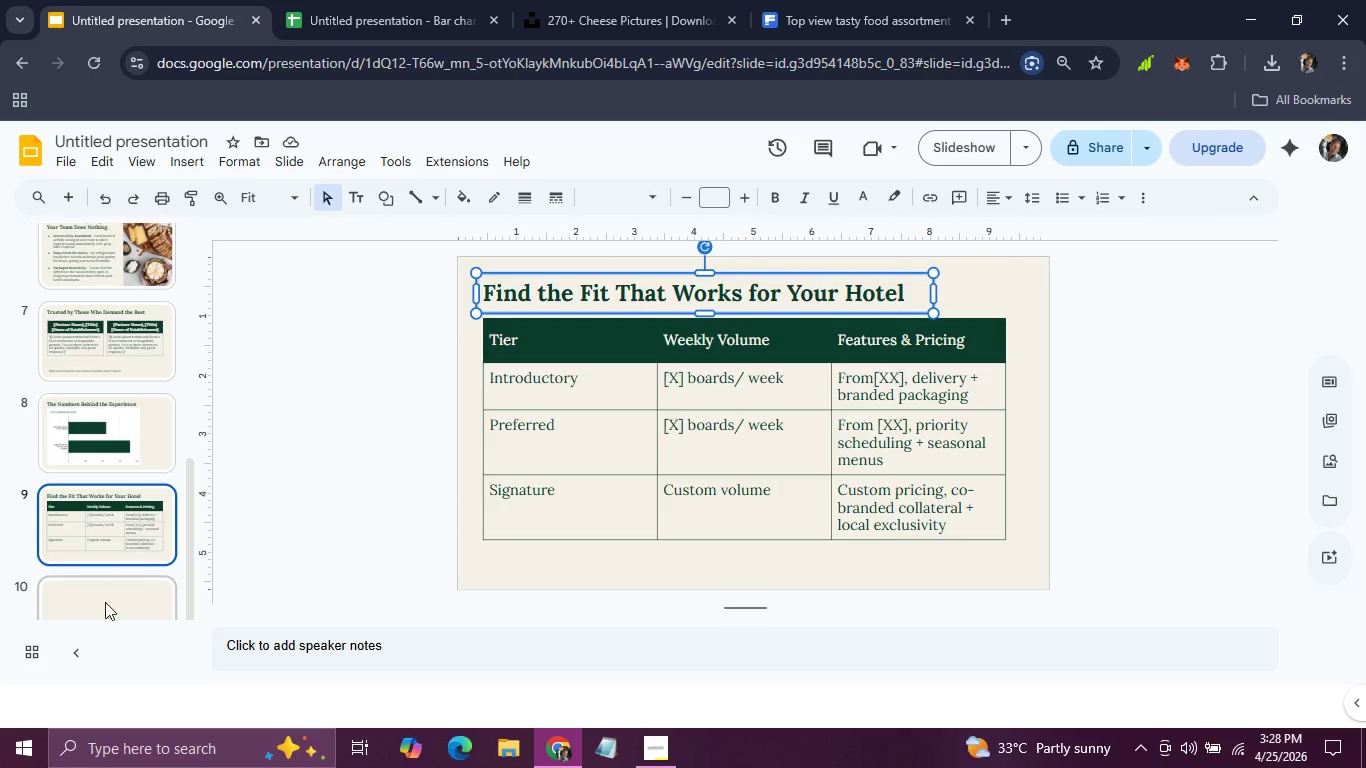 
left_click([105, 604])
 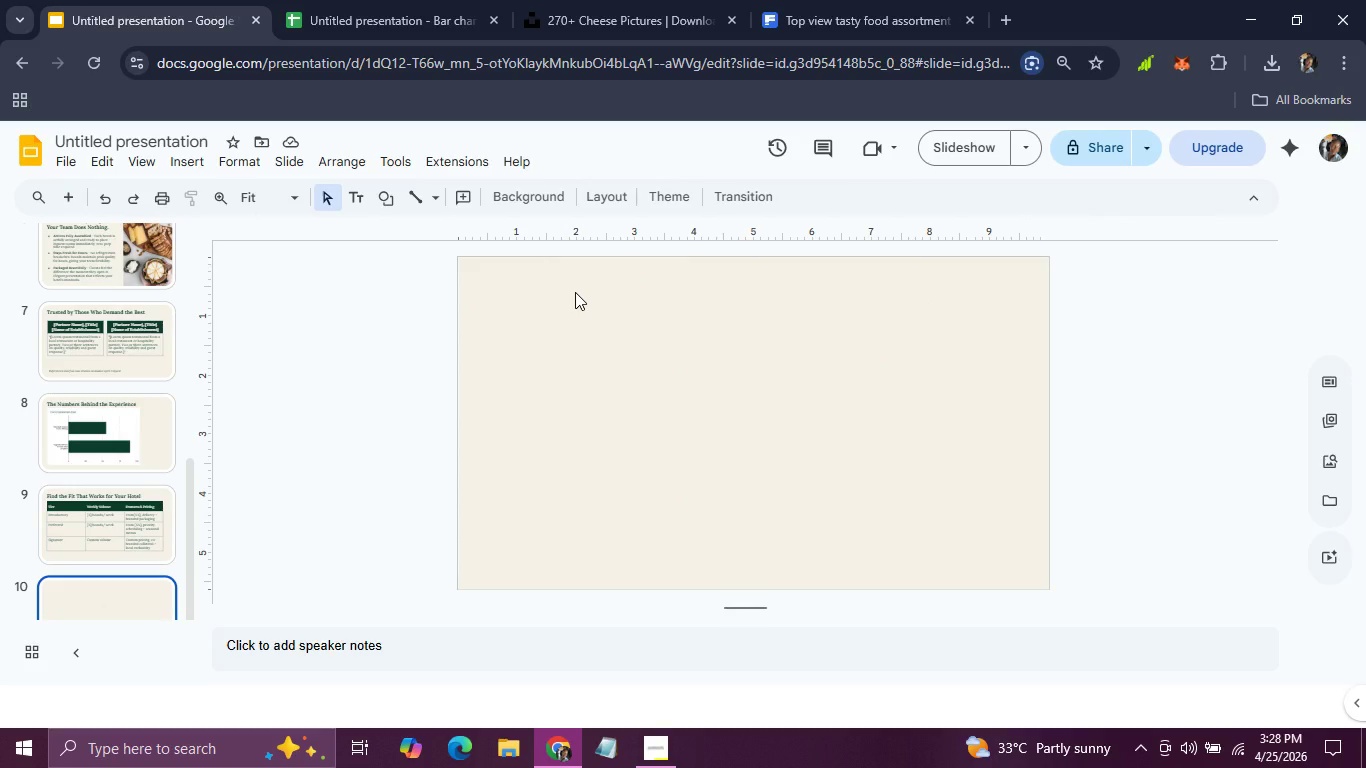 
key(Control+V)
 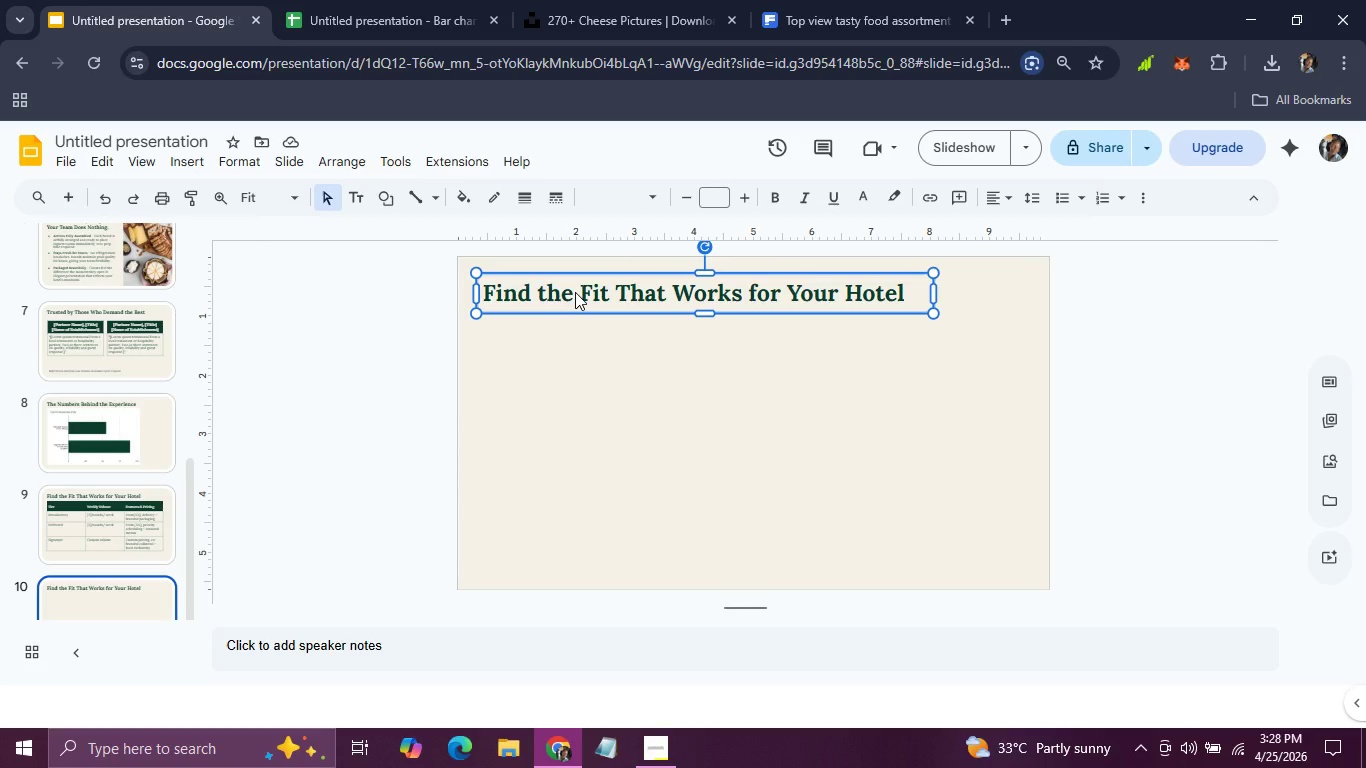 
wait(7.55)
 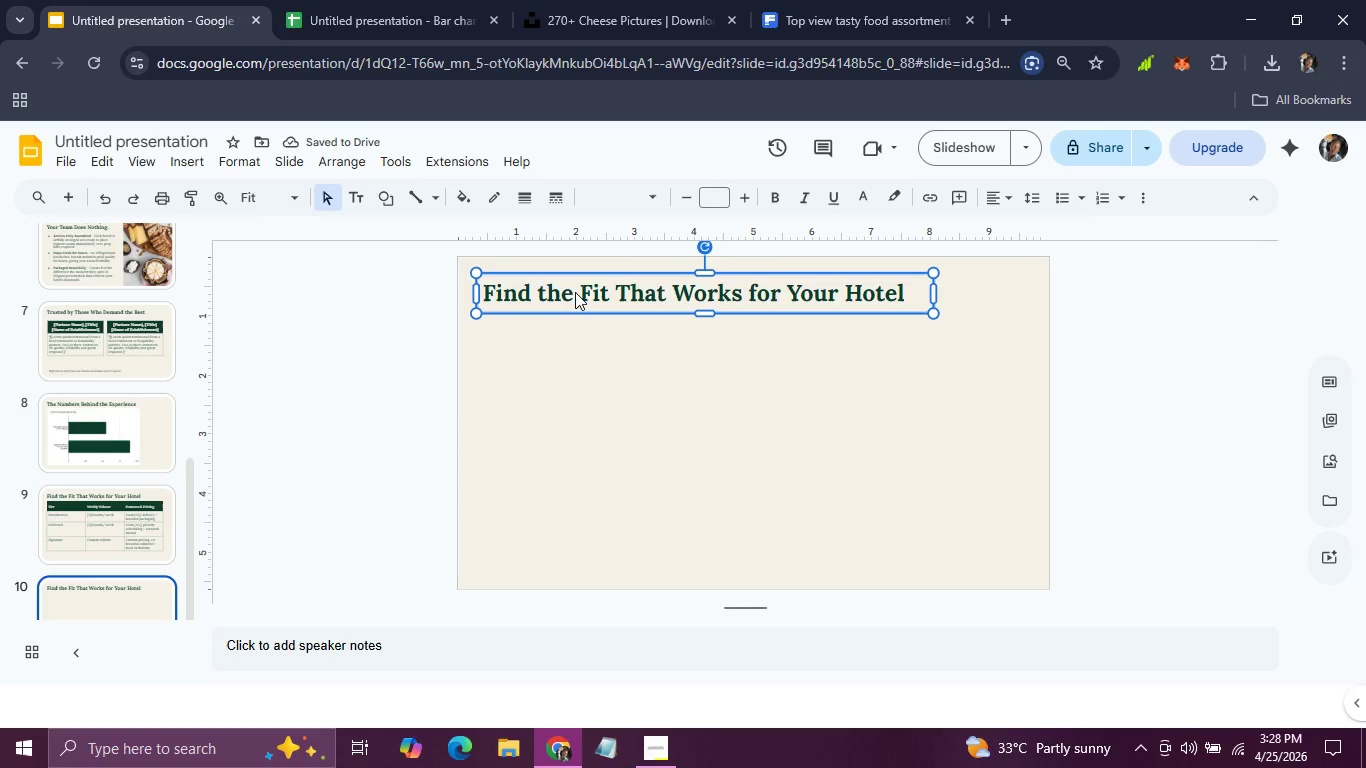 
left_click_drag(start_coordinate=[484, 295], to_coordinate=[909, 294])
 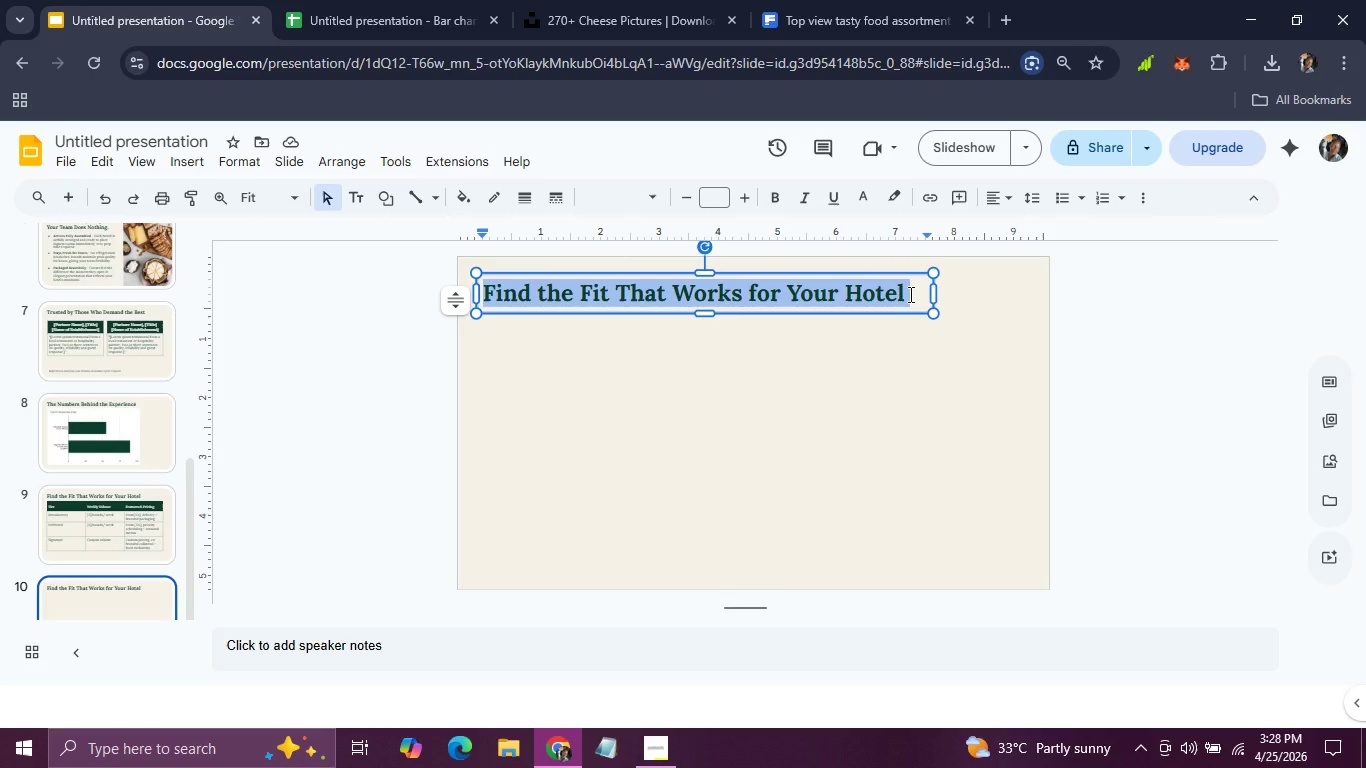 
type(k)
key(Backspace)
type(Let the Board Speak for Itself)
 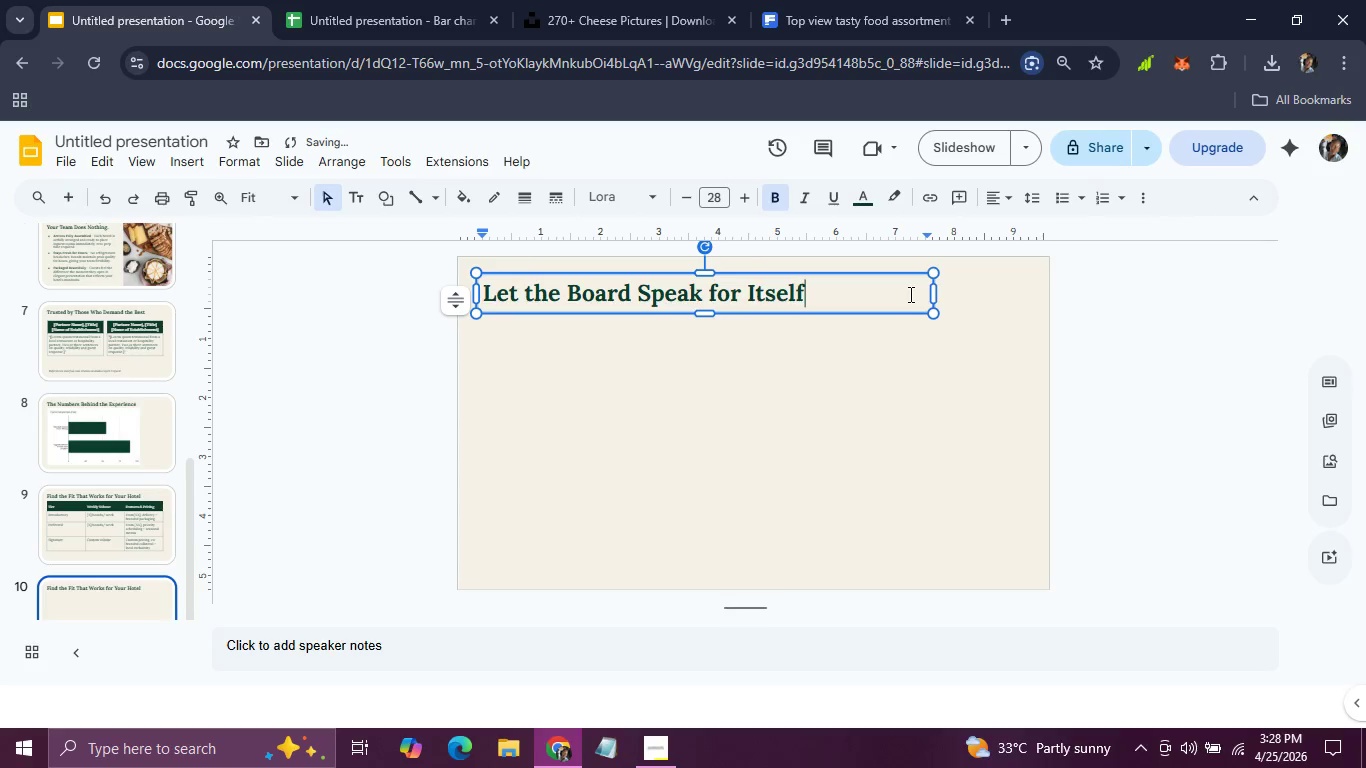 
hold_key(key=CapsLock, duration=0.34)
 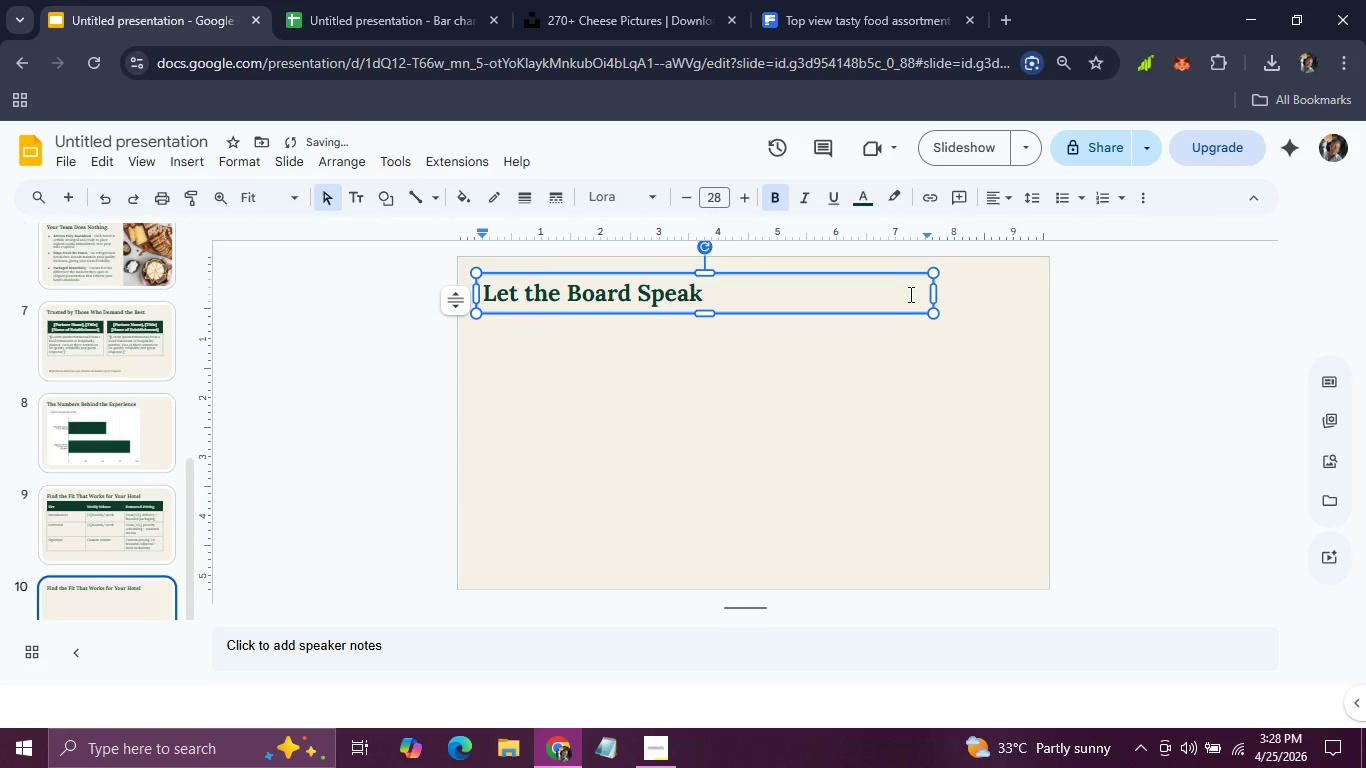 
left_click([754, 404])
 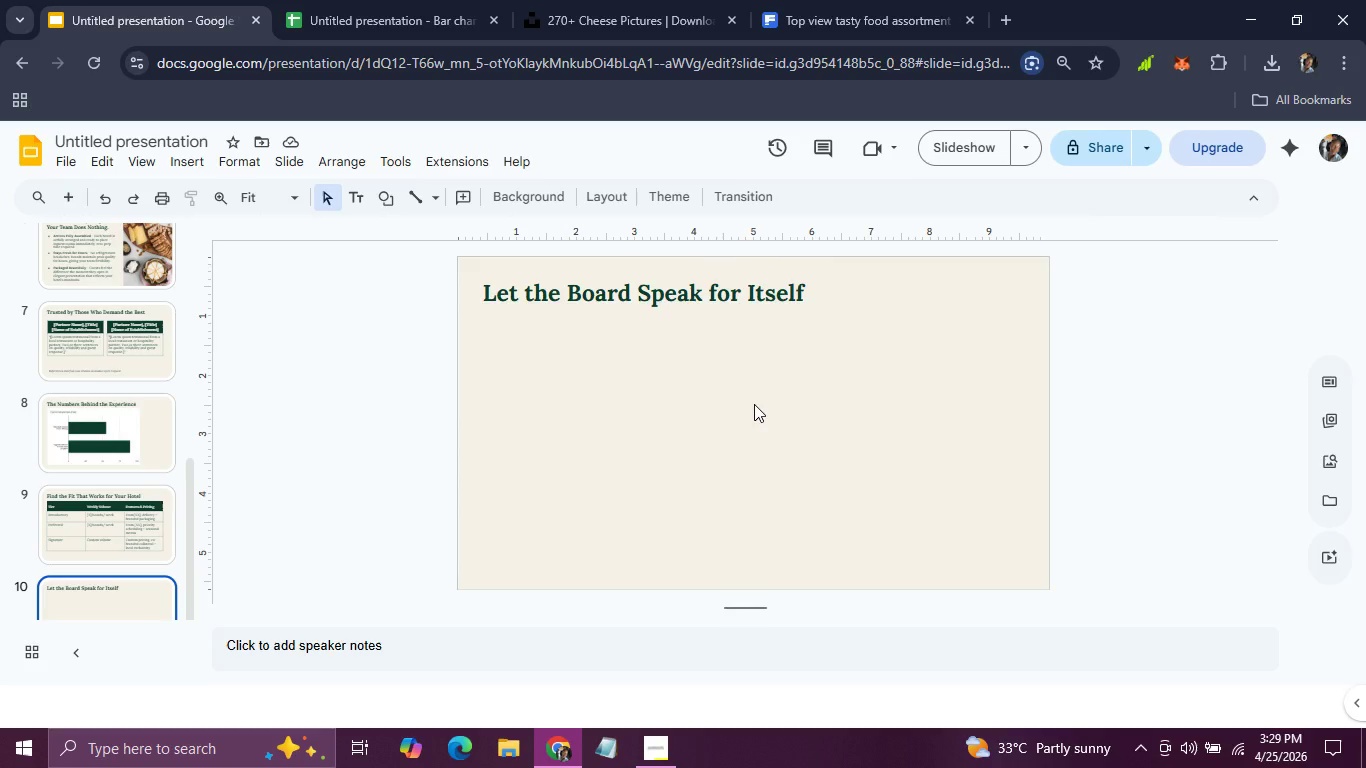 
wait(39.33)
 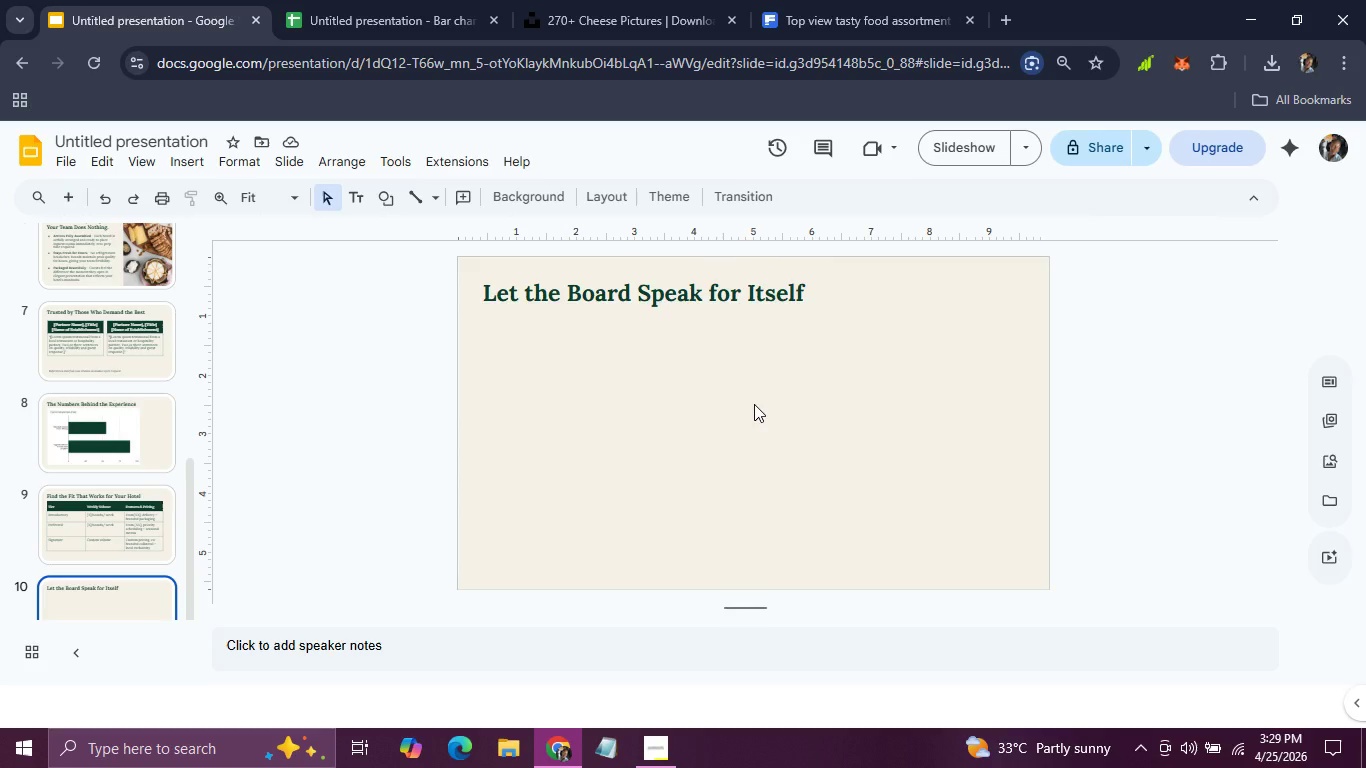 
left_click([801, 300])
 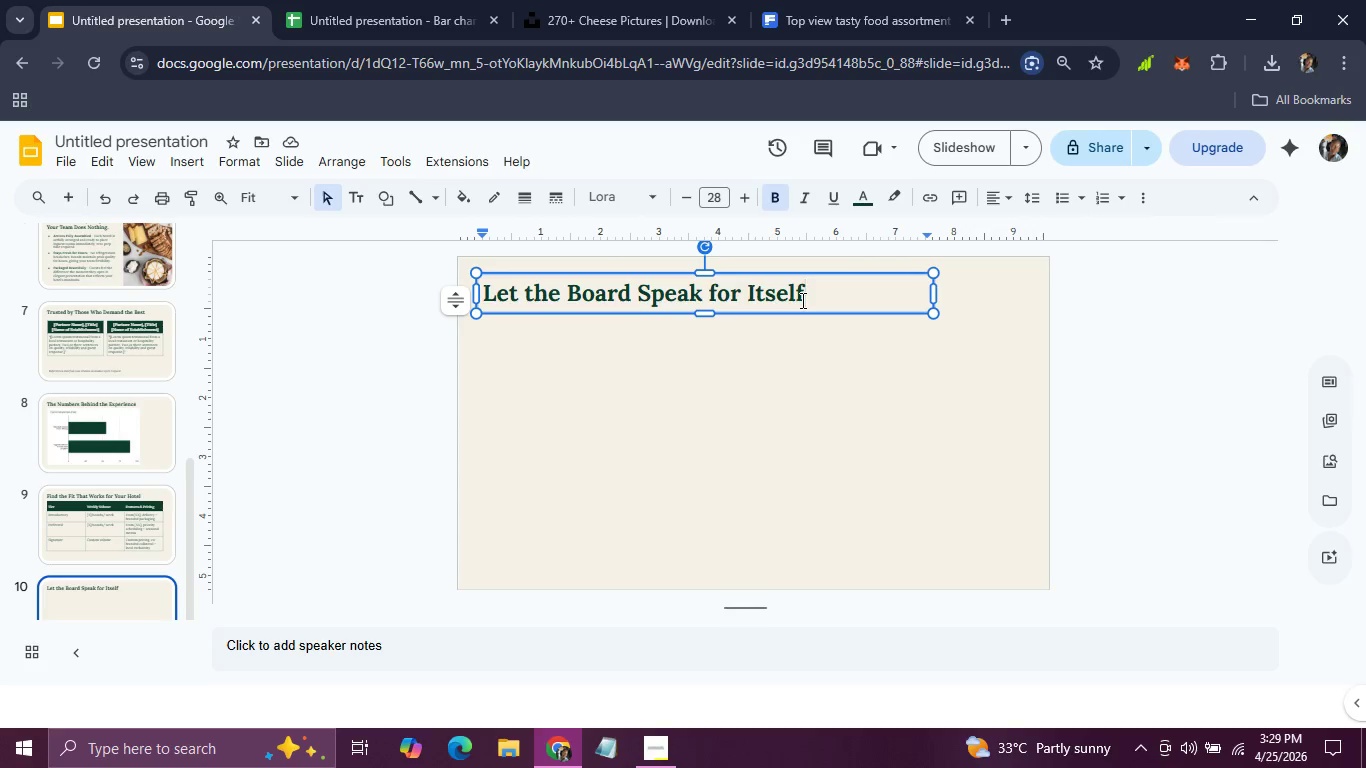 
hold_key(key=Backspace, duration=1.52)
 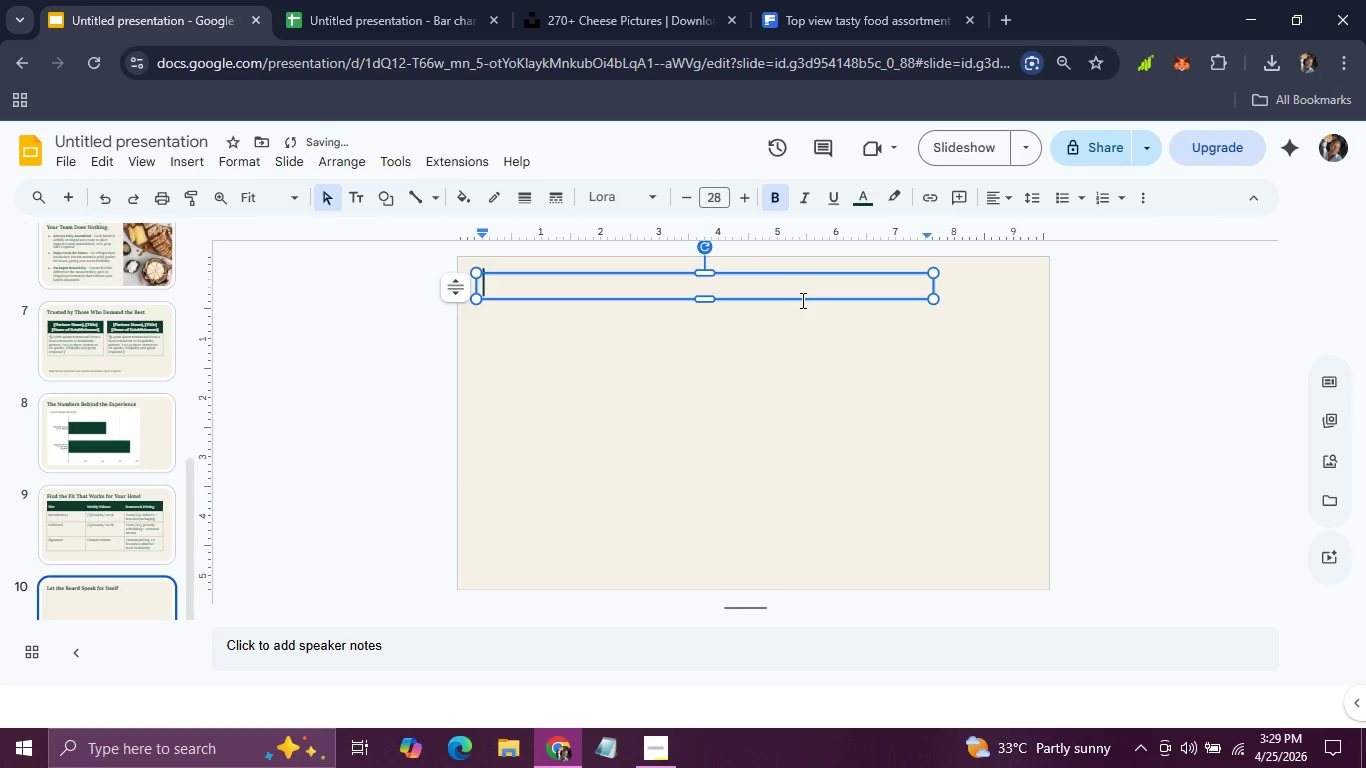 
hold_key(key=Backspace, duration=1.5)
 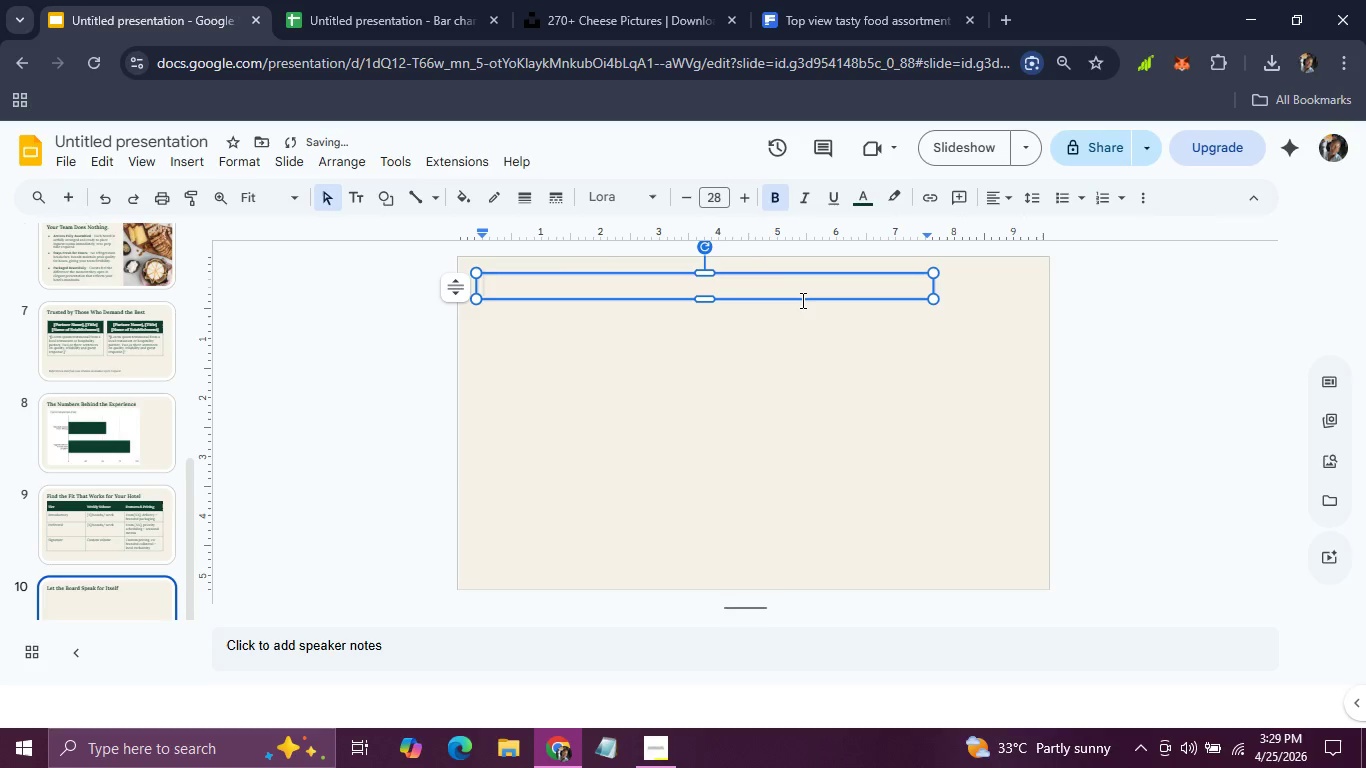 
hold_key(key=Backspace, duration=0.55)
 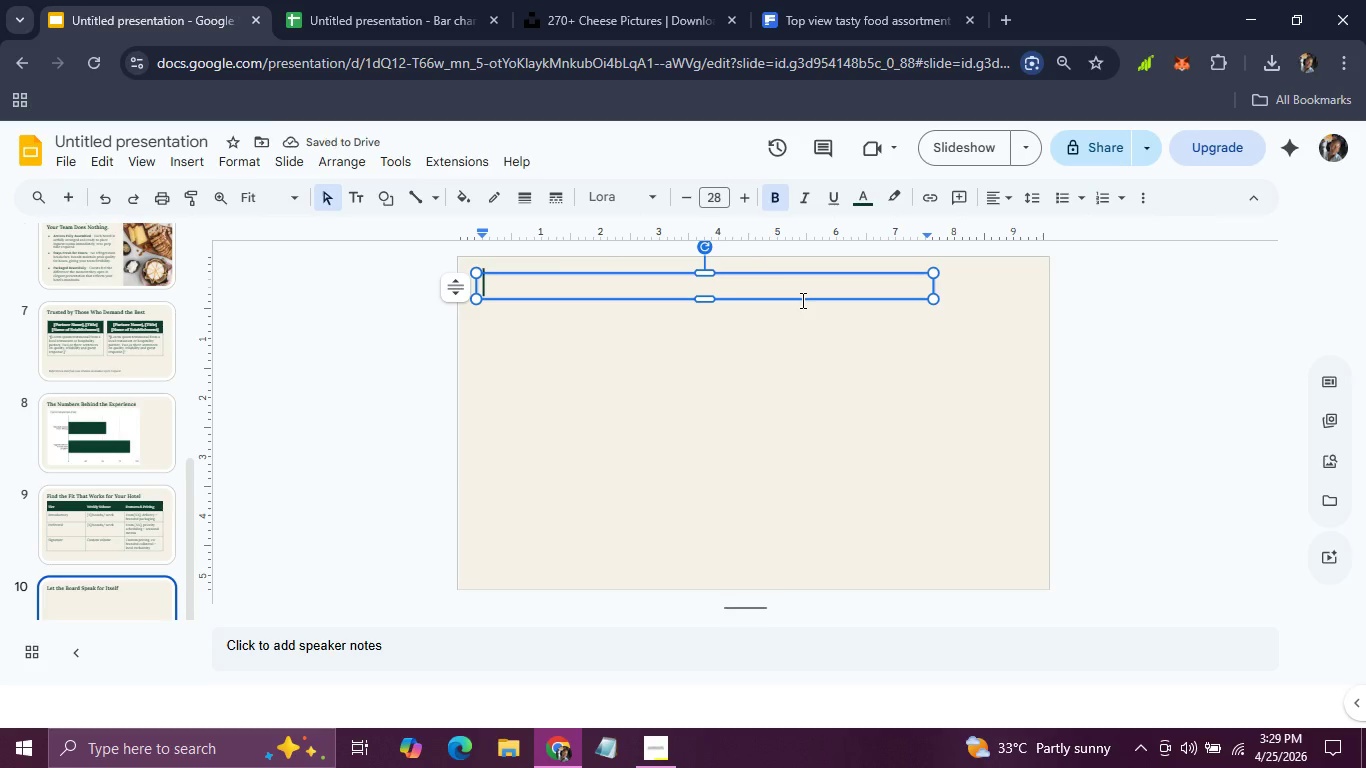 
type(Ready to Elevate y)
key(Backspace)
type(Your In-Room Experience?)
 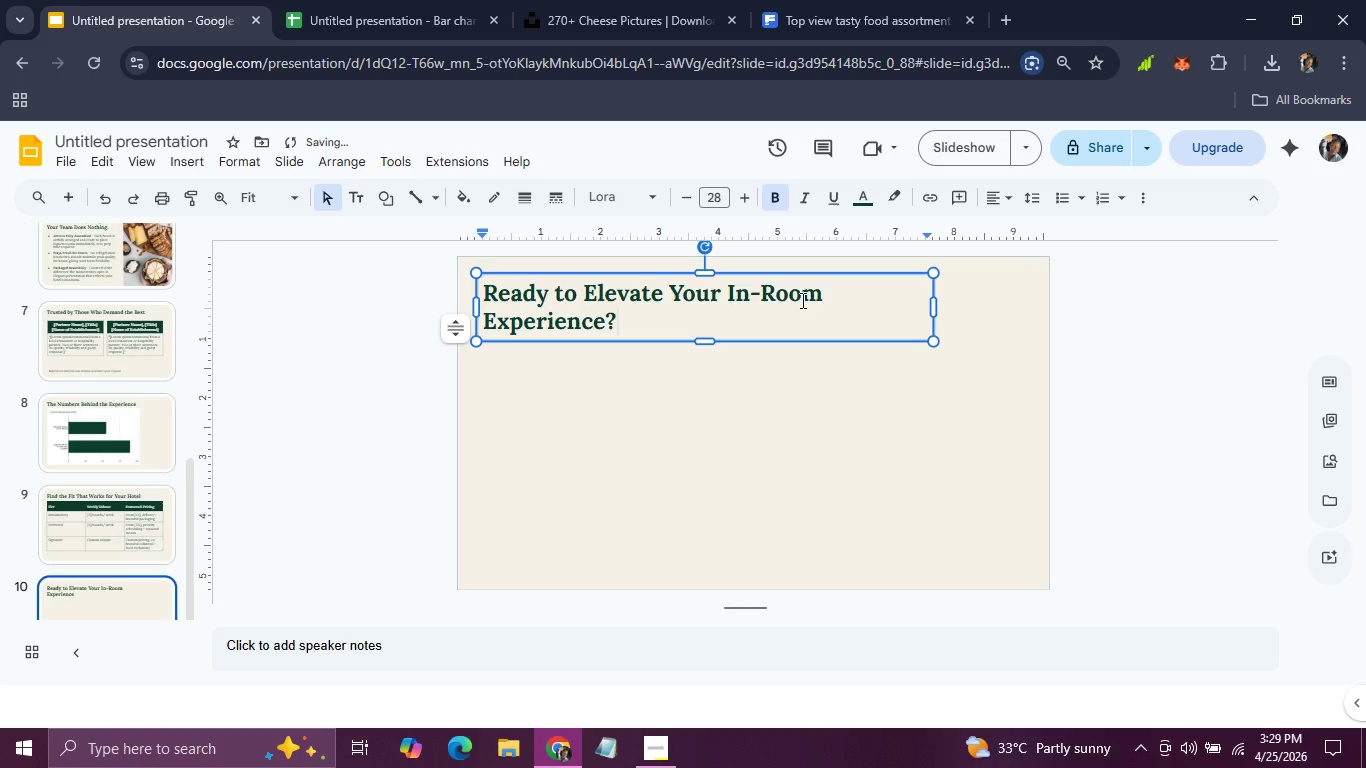 
left_click([806, 353])
 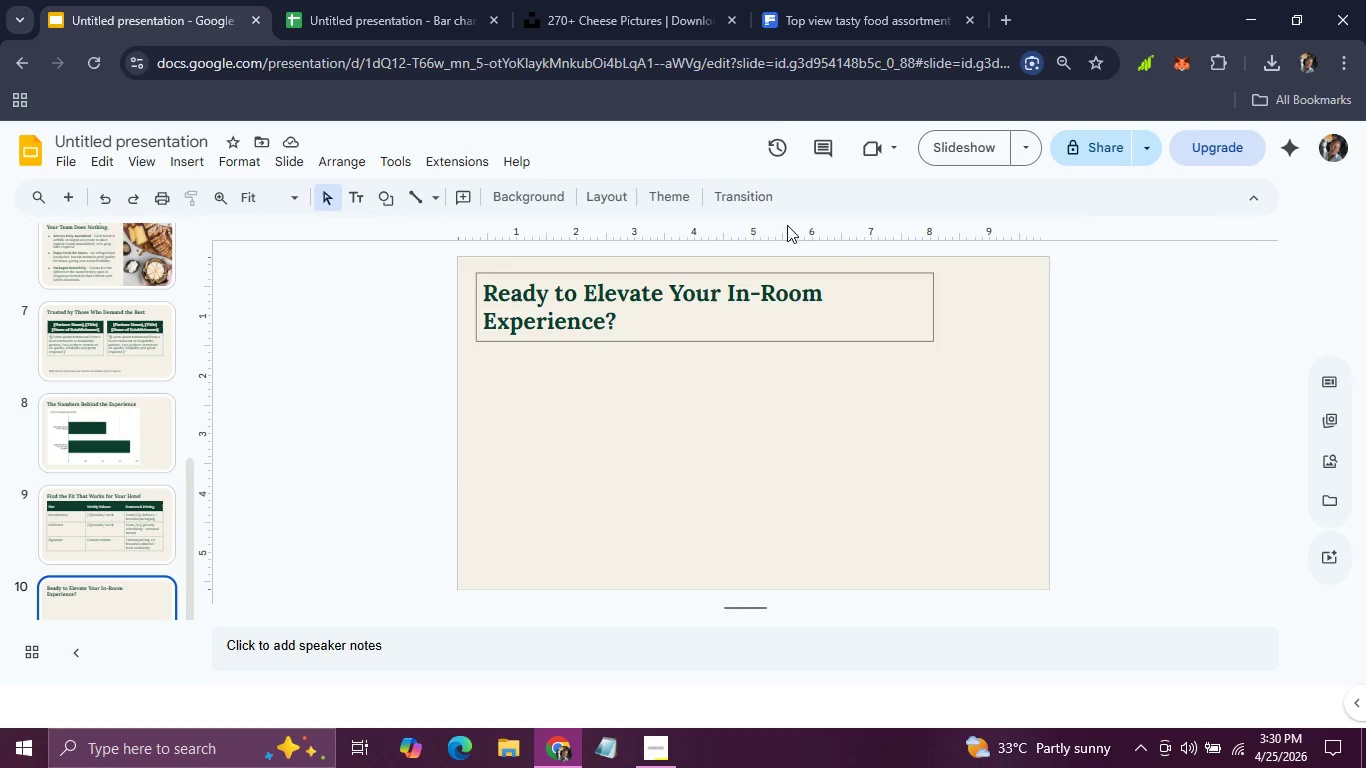 
left_click([836, 4])
 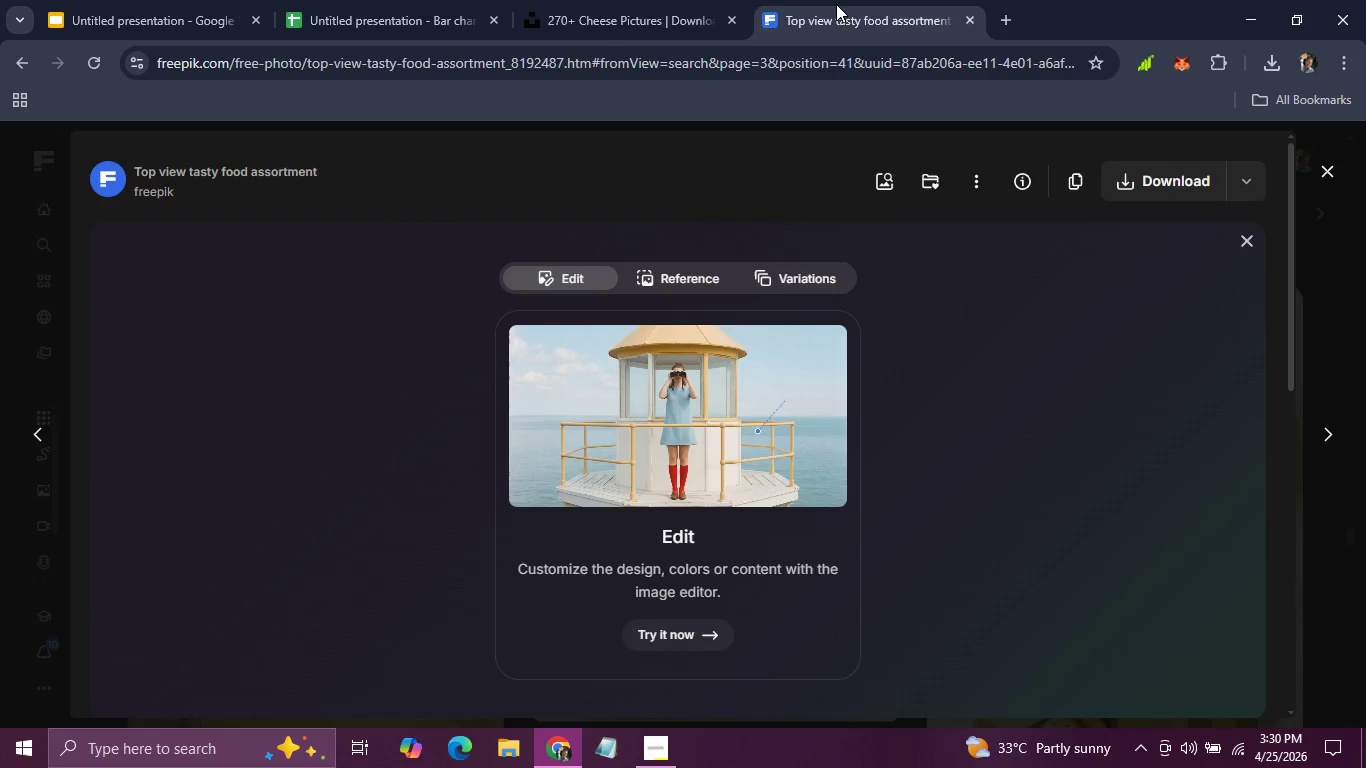 
wait(7.48)
 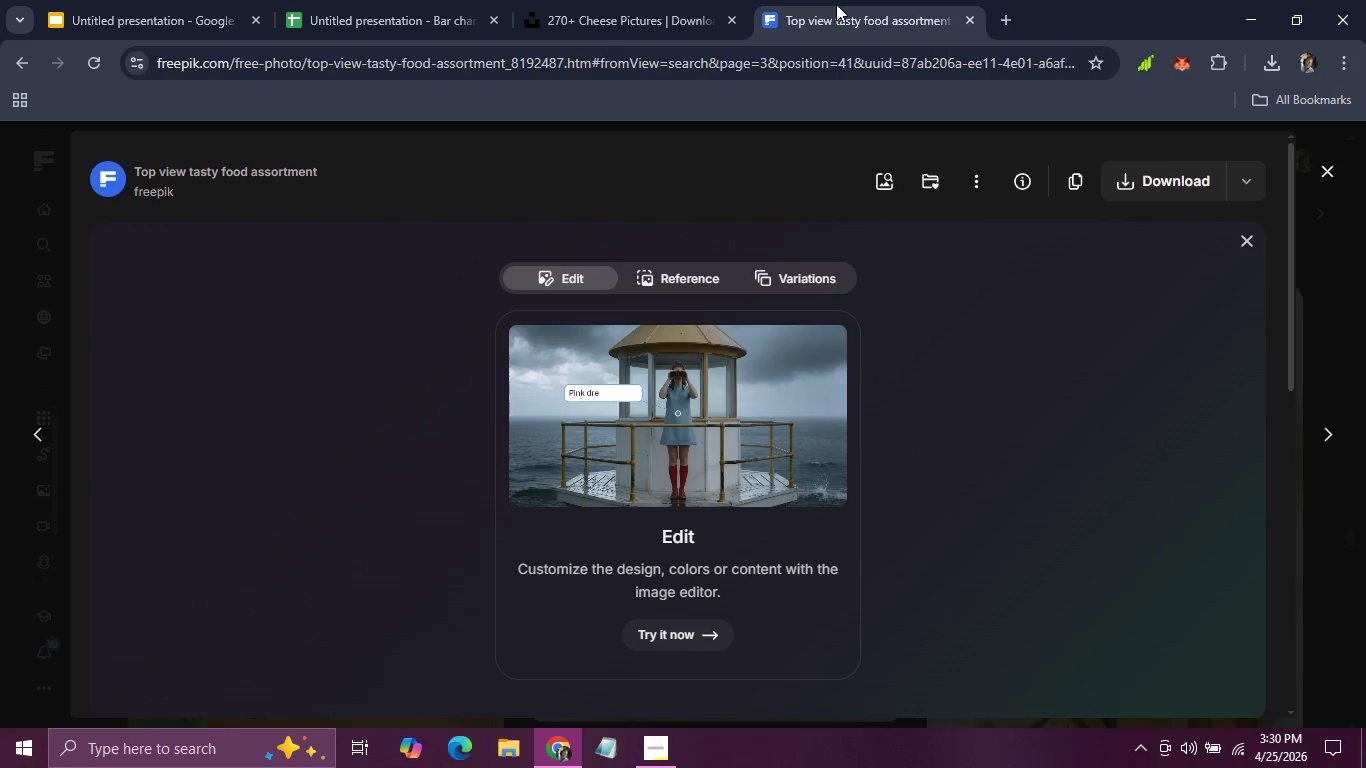 
left_click([1334, 170])
 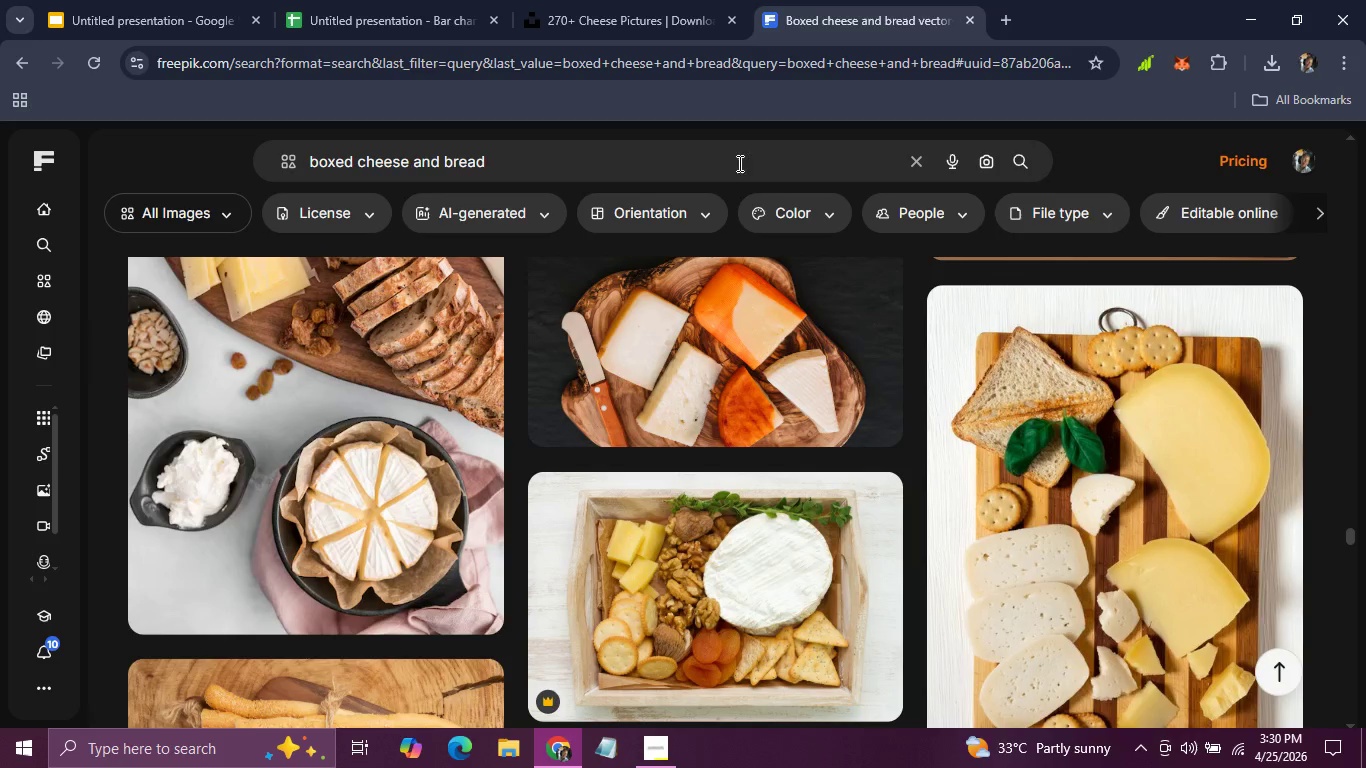 
left_click([596, 155])
 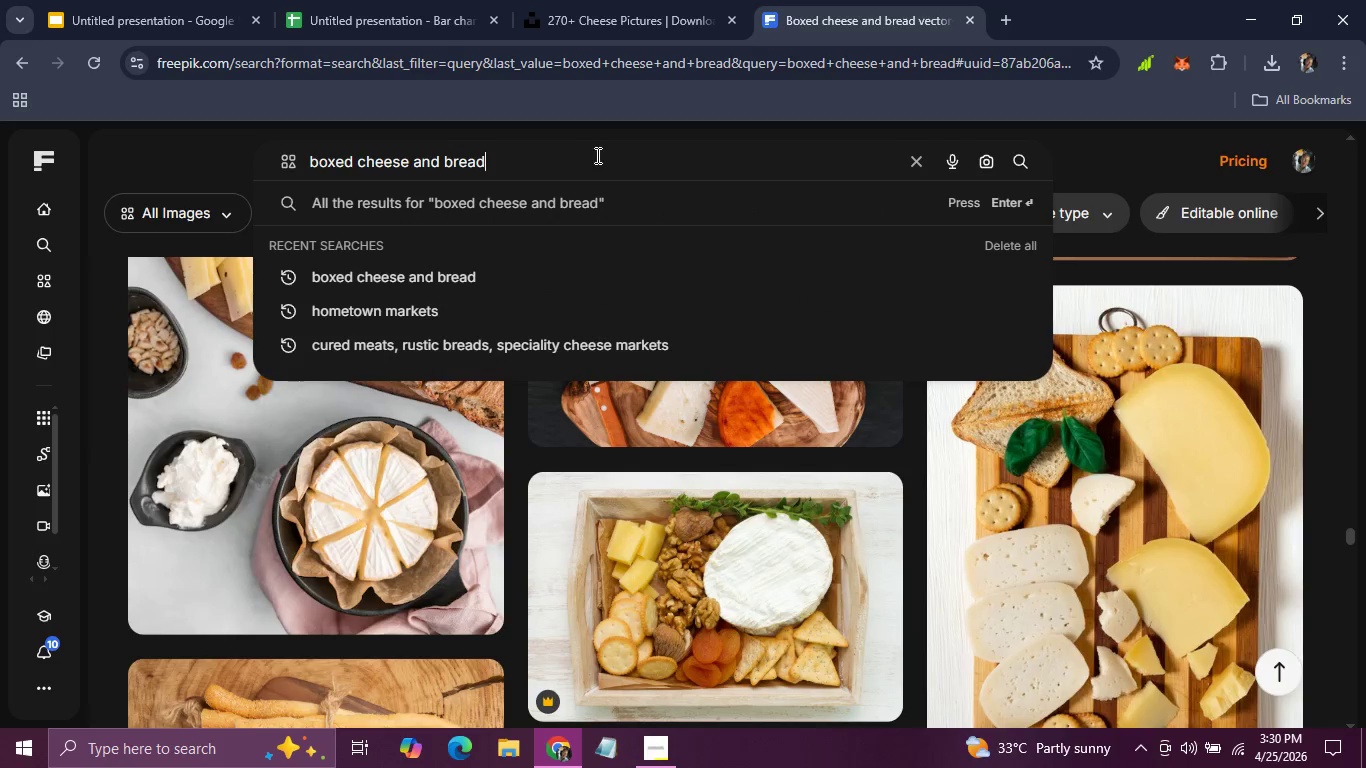 
hold_key(key=Backspace, duration=1.5)
 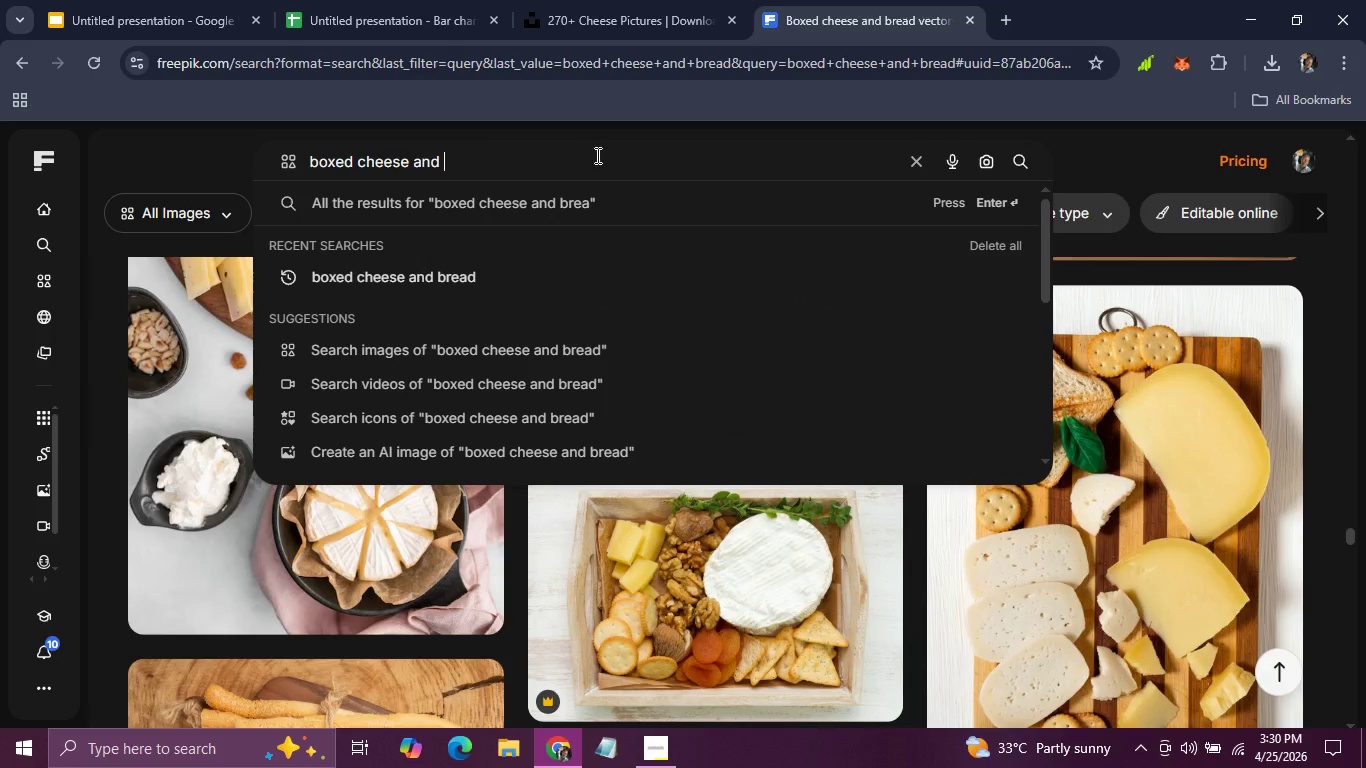 
hold_key(key=Backspace, duration=1.34)
 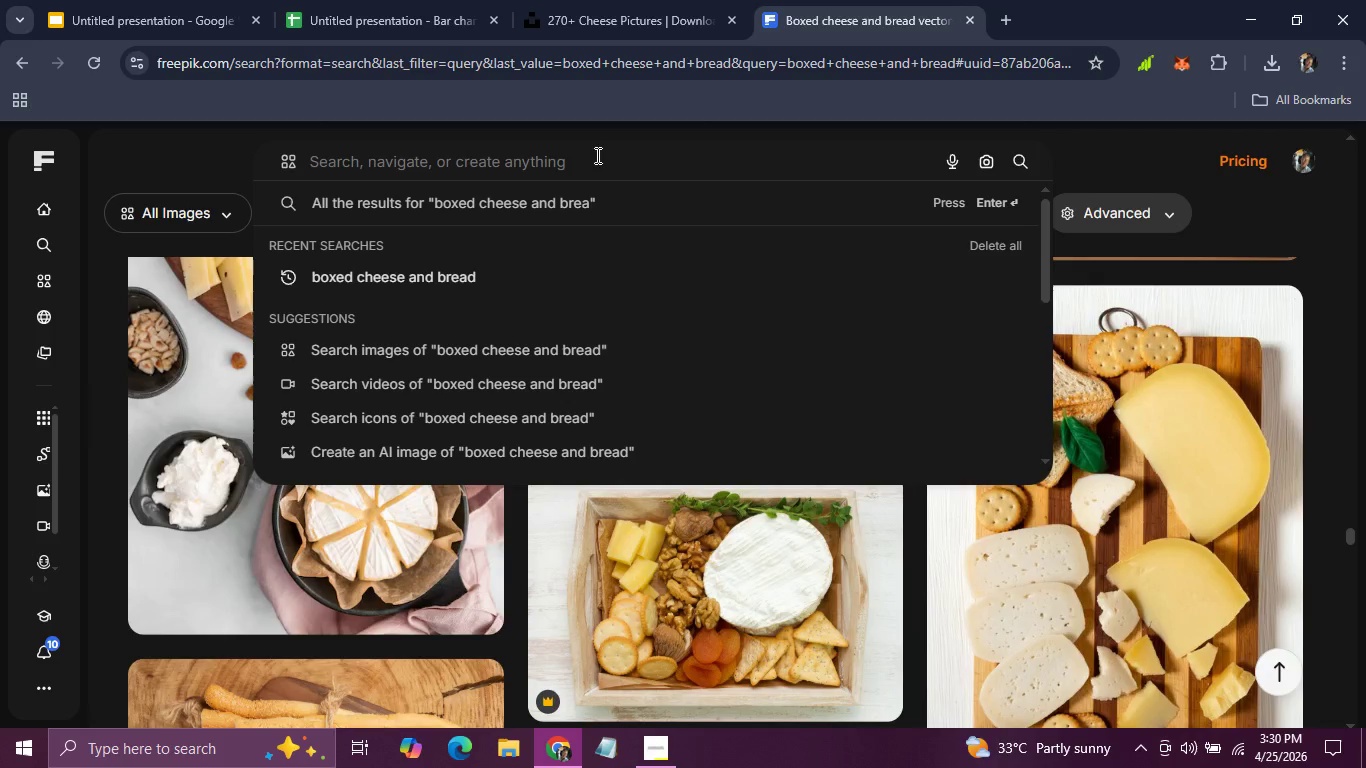 
hold_key(key=Backspace, duration=10.8)
 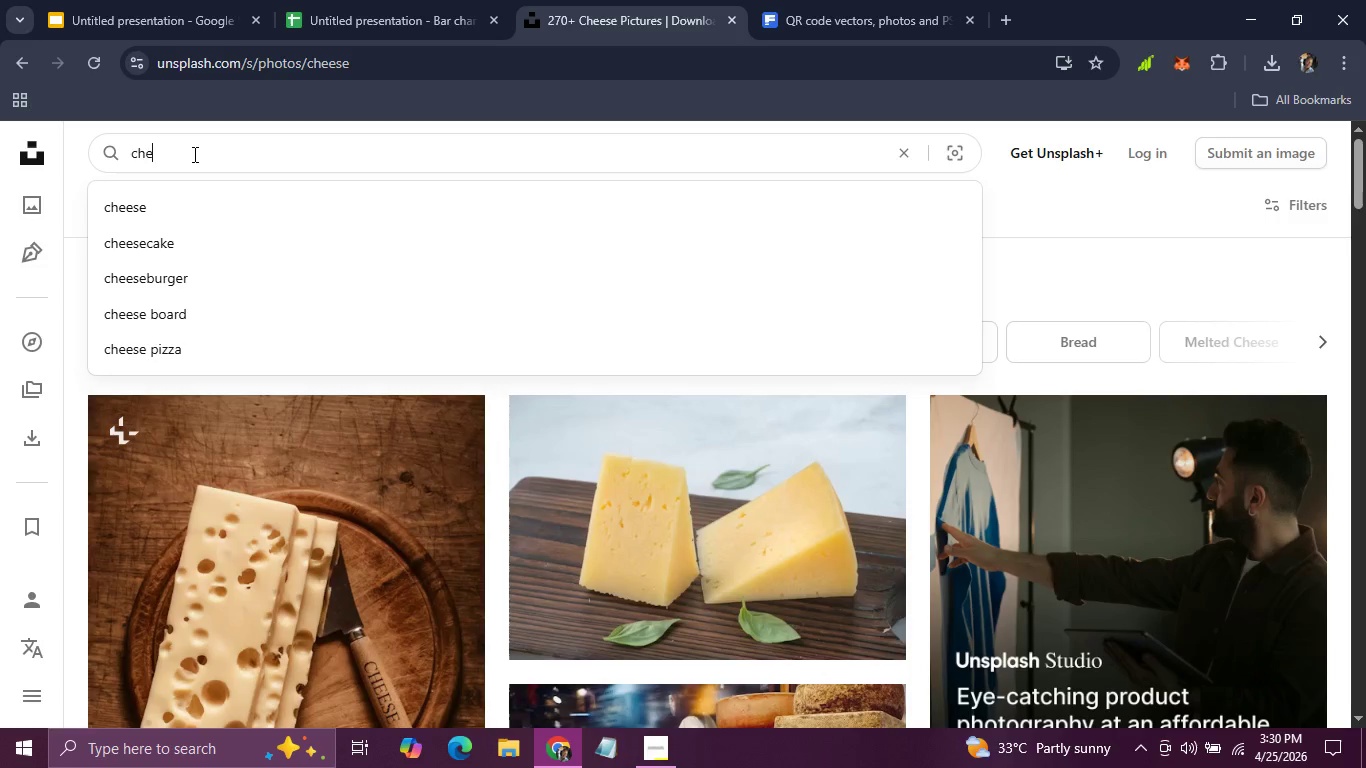 
type(qr )
 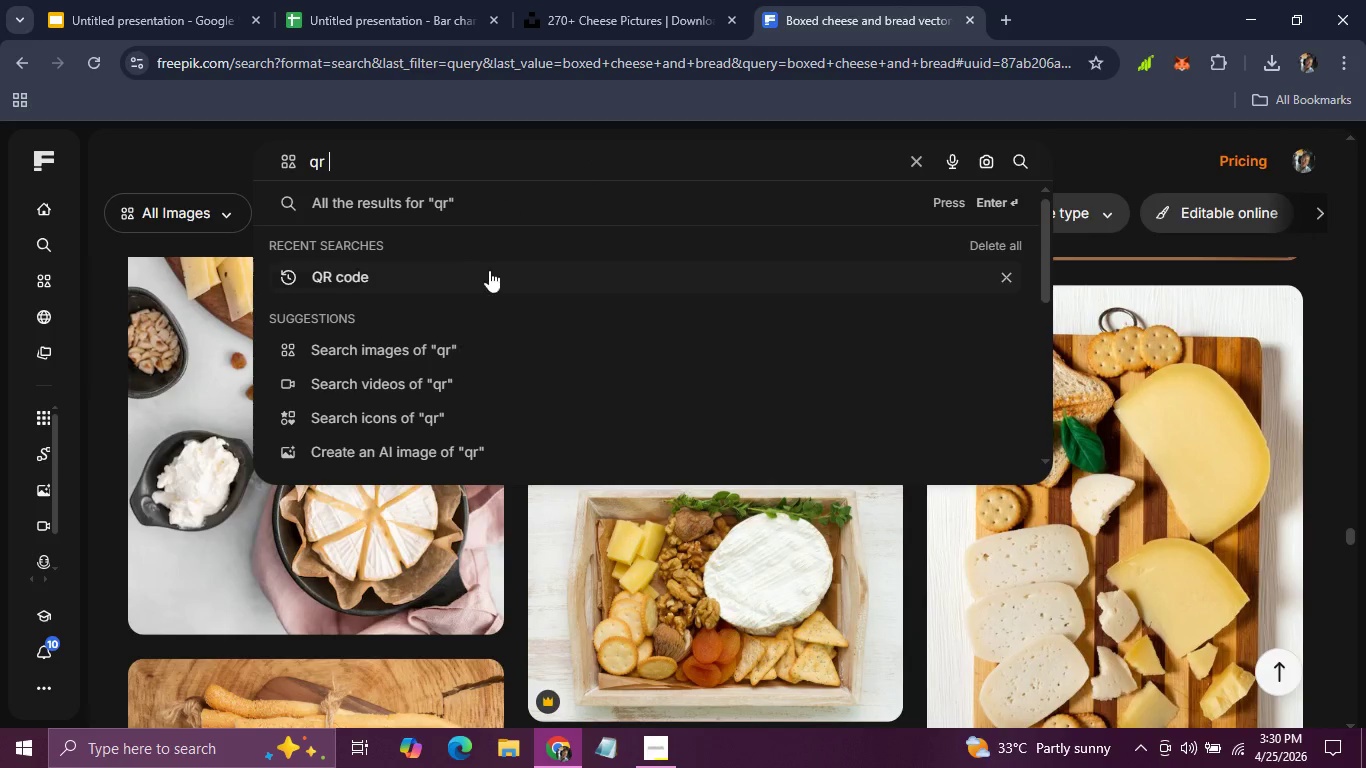 
left_click([468, 274])
 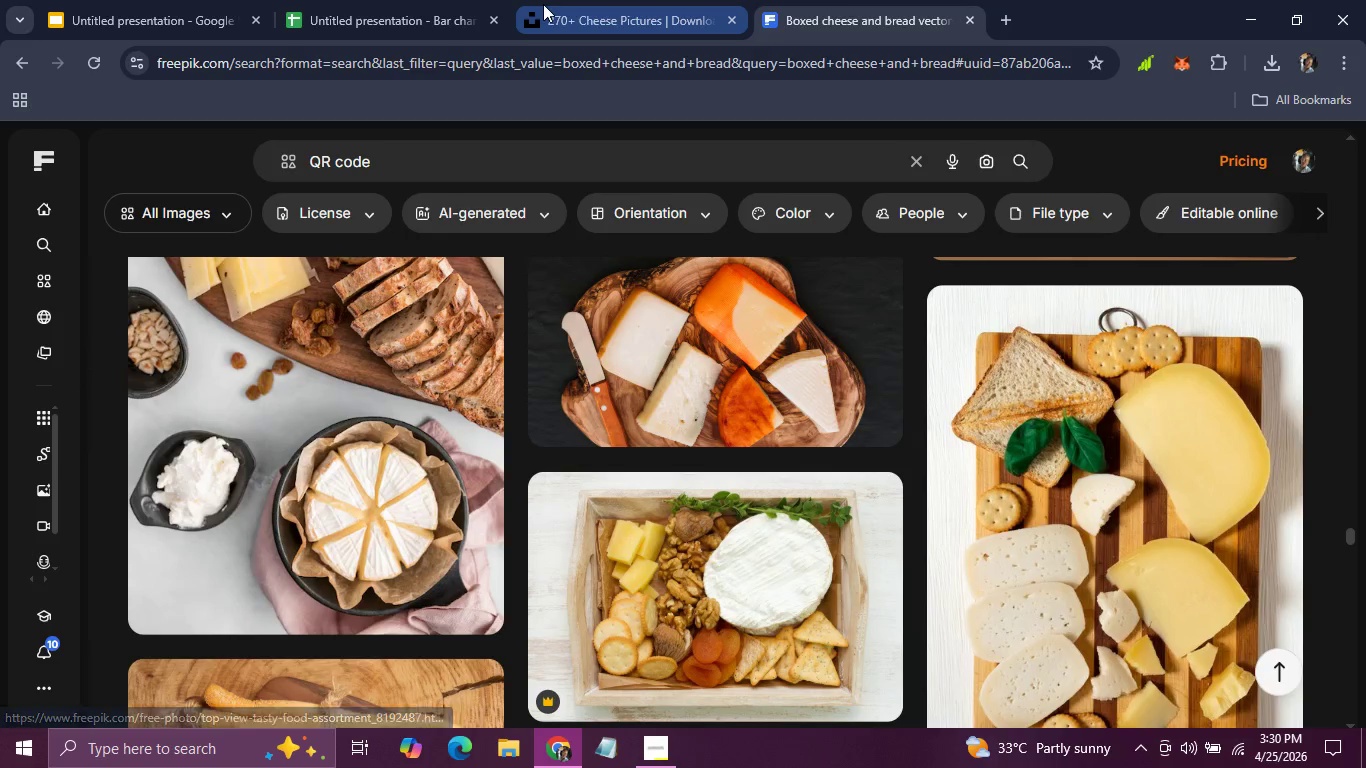 
left_click([543, 4])
 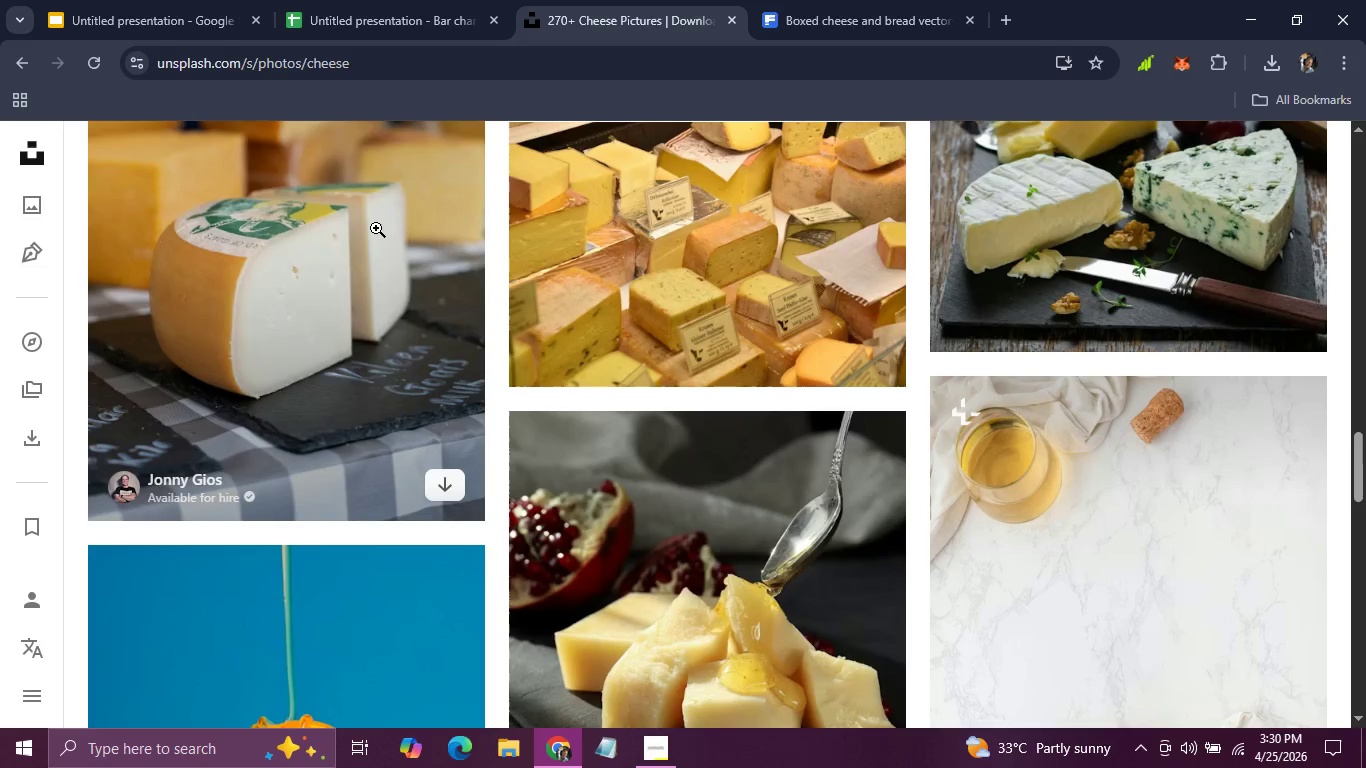 
scroll: coordinate [376, 228], scroll_direction: up, amount: 30.0
 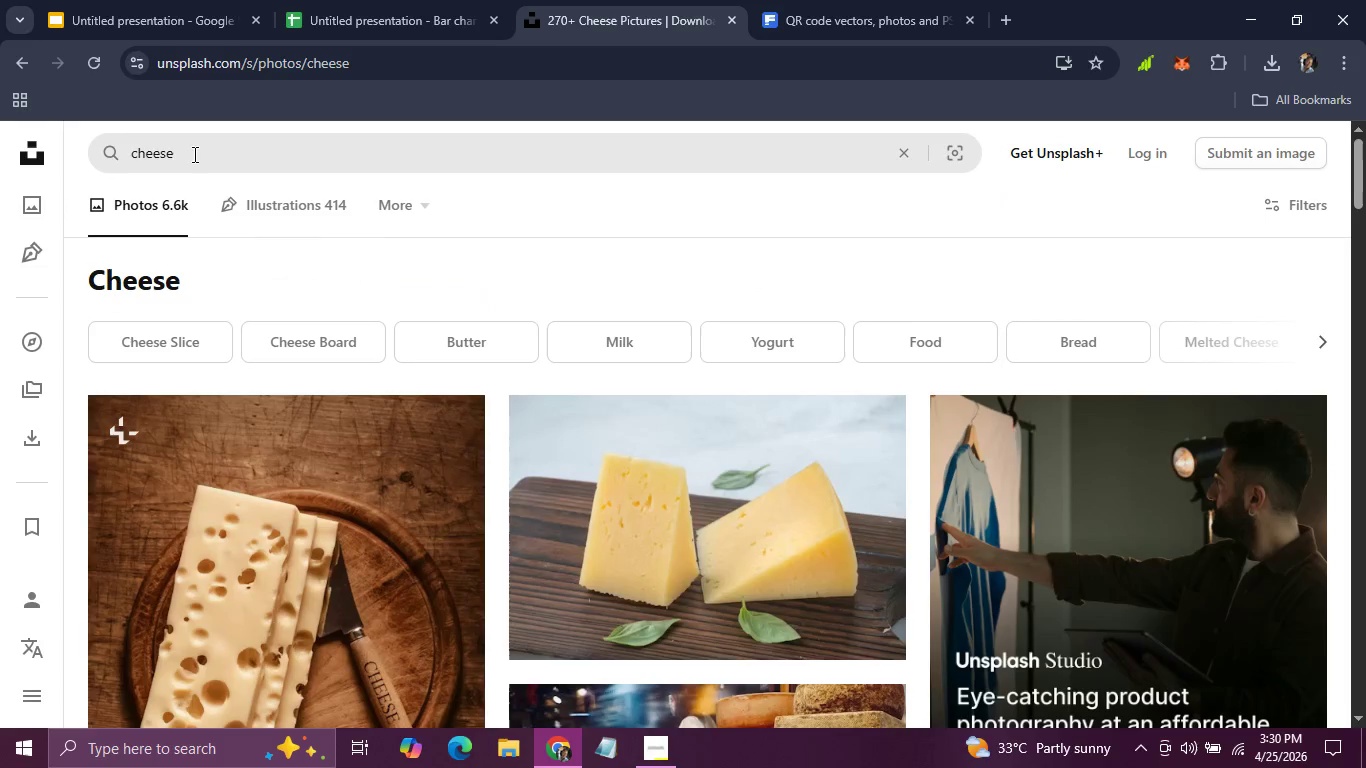 
left_click([193, 154])
 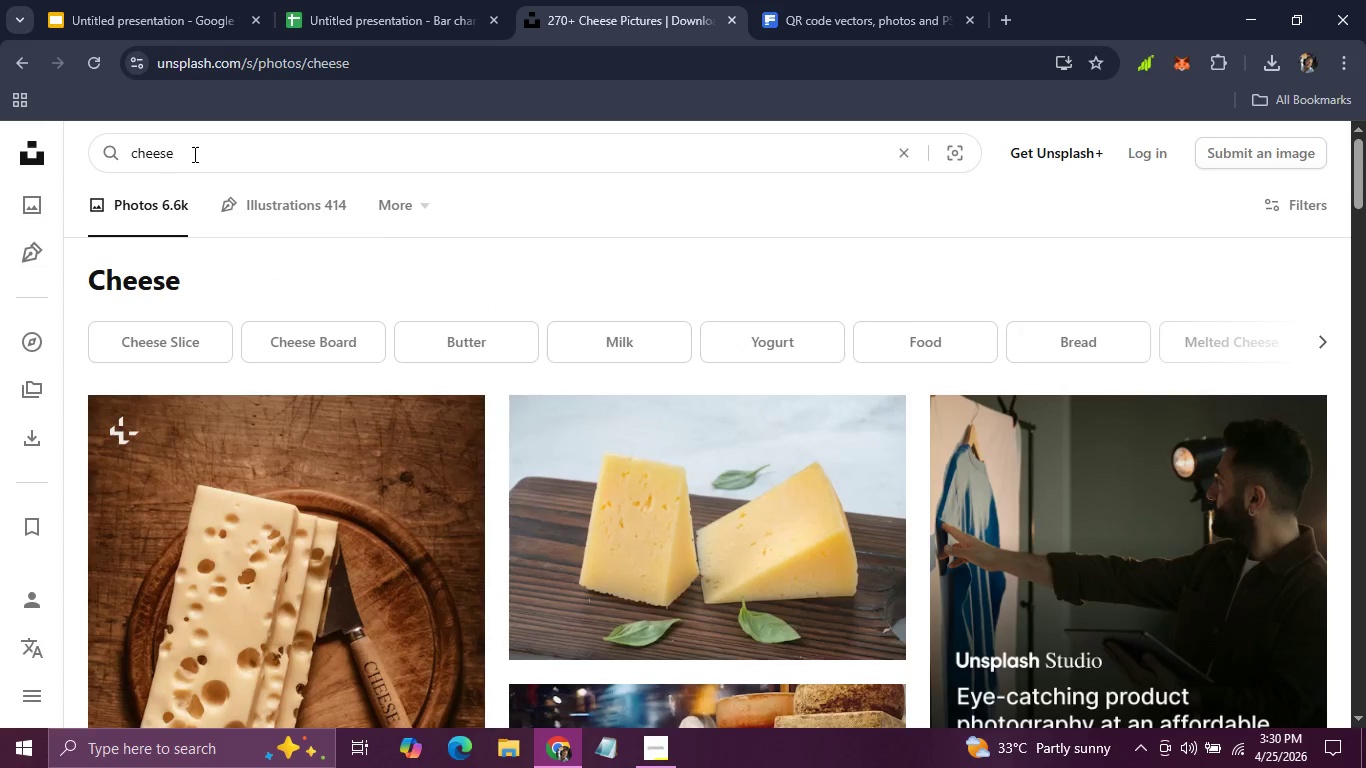 
hold_key(key=Backspace, duration=0.95)
 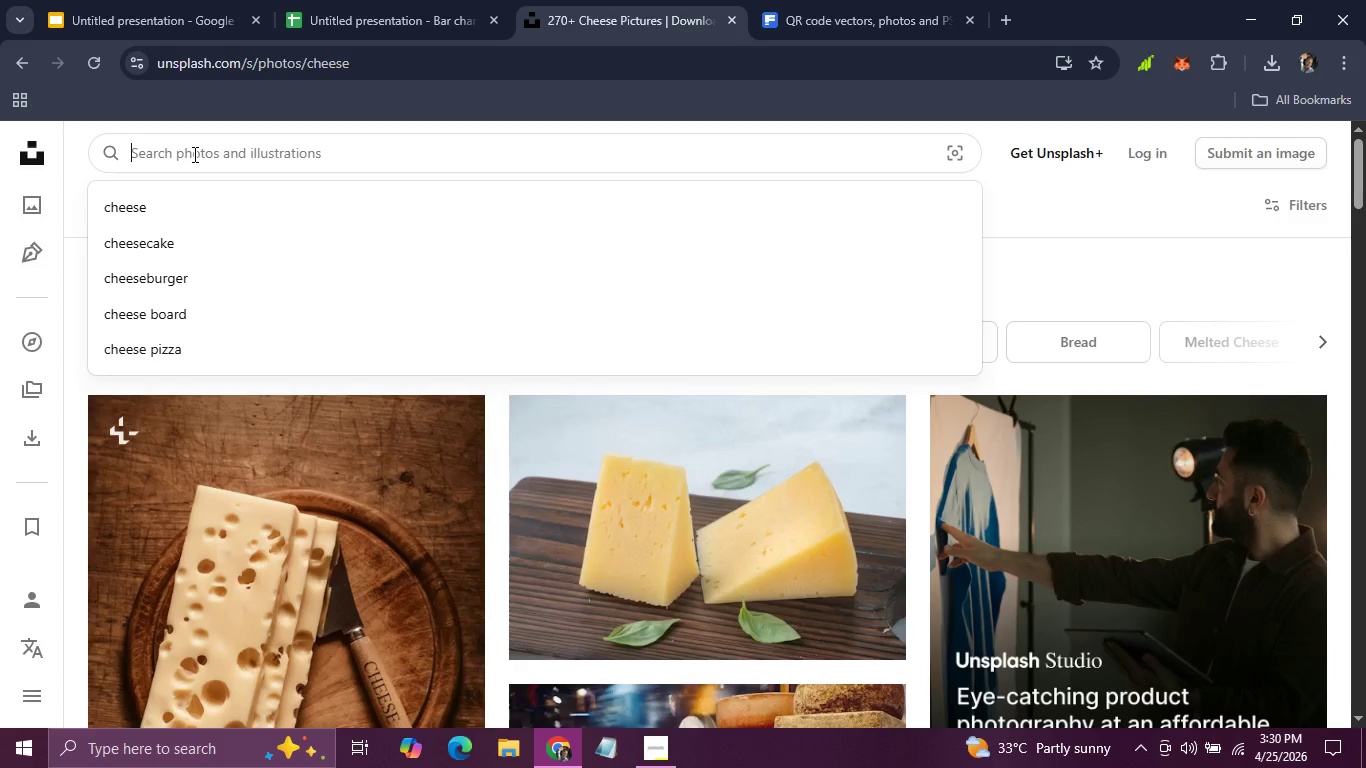 
type(qr code)
 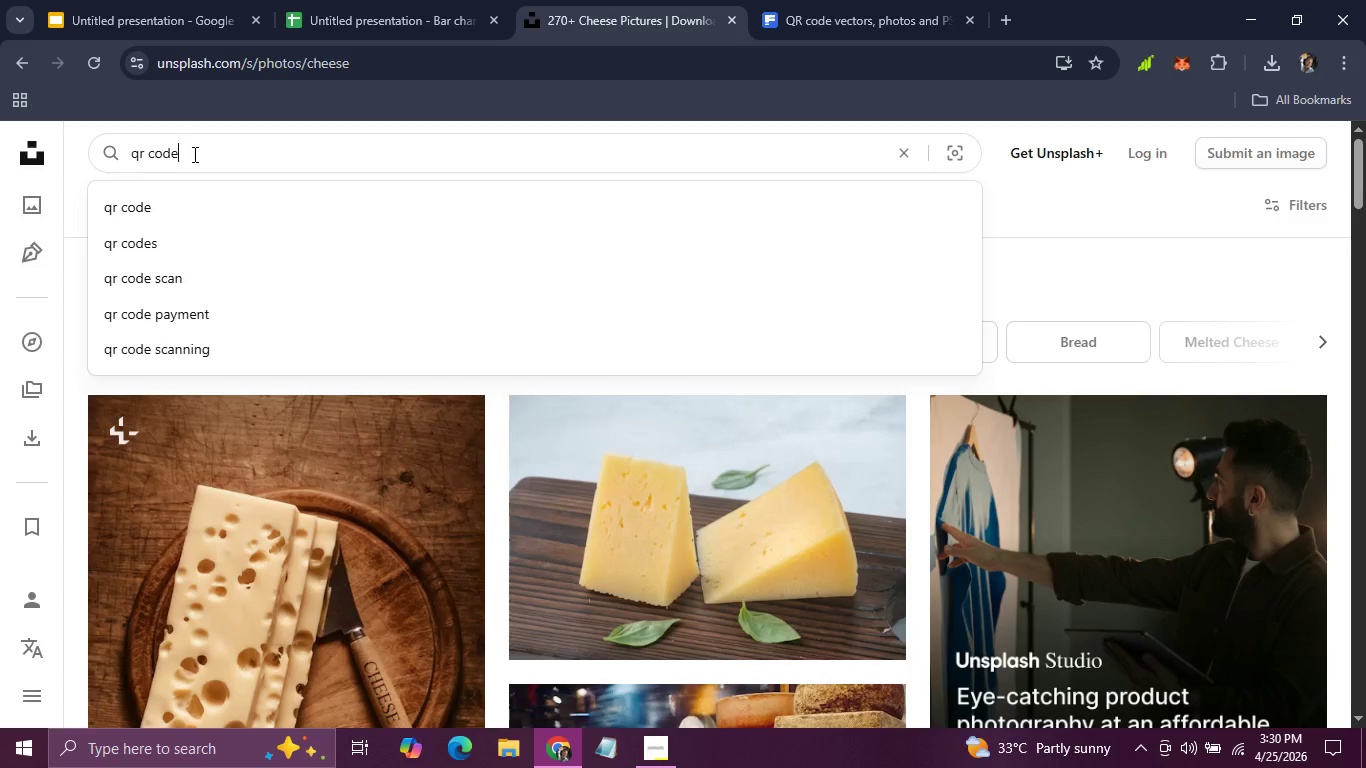 
key(Enter)
 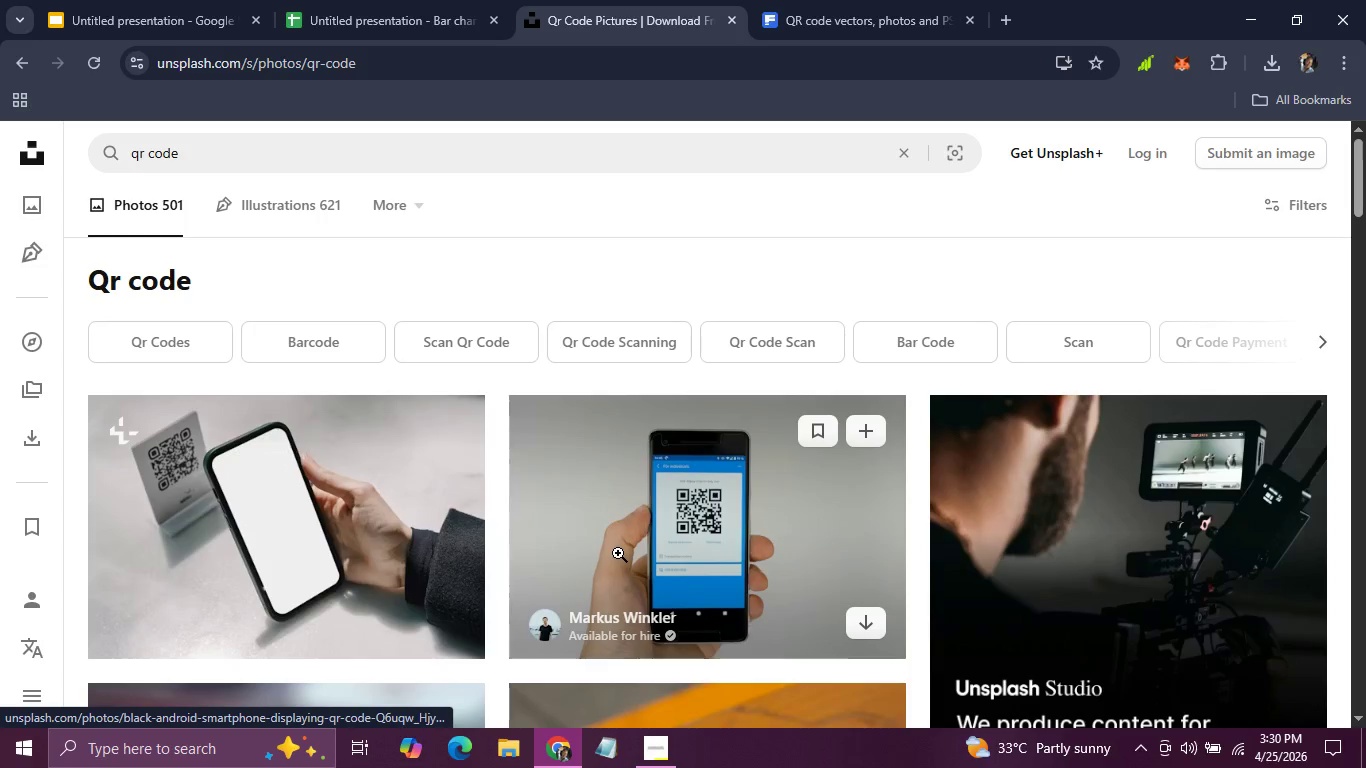 
scroll: coordinate [618, 553], scroll_direction: down, amount: 5.0
 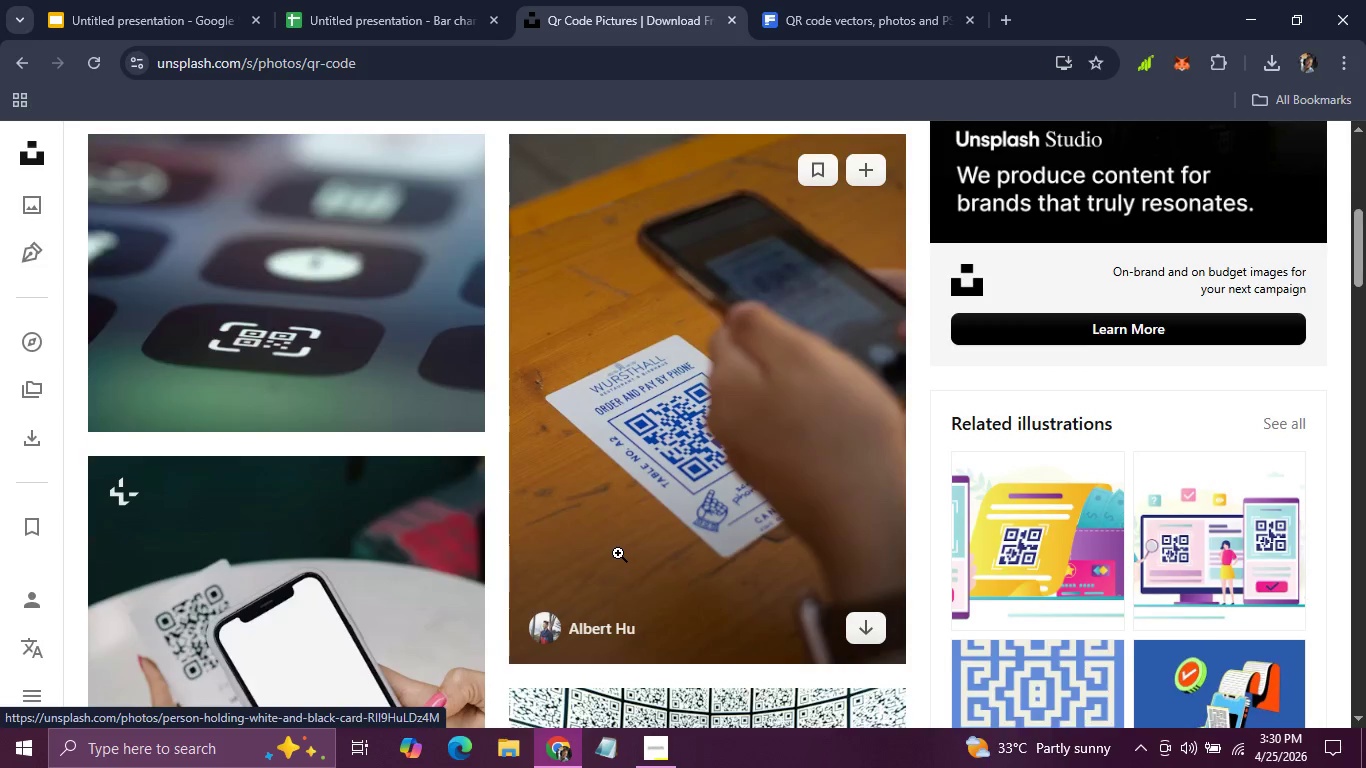 
scroll: coordinate [618, 553], scroll_direction: up, amount: 1.0
 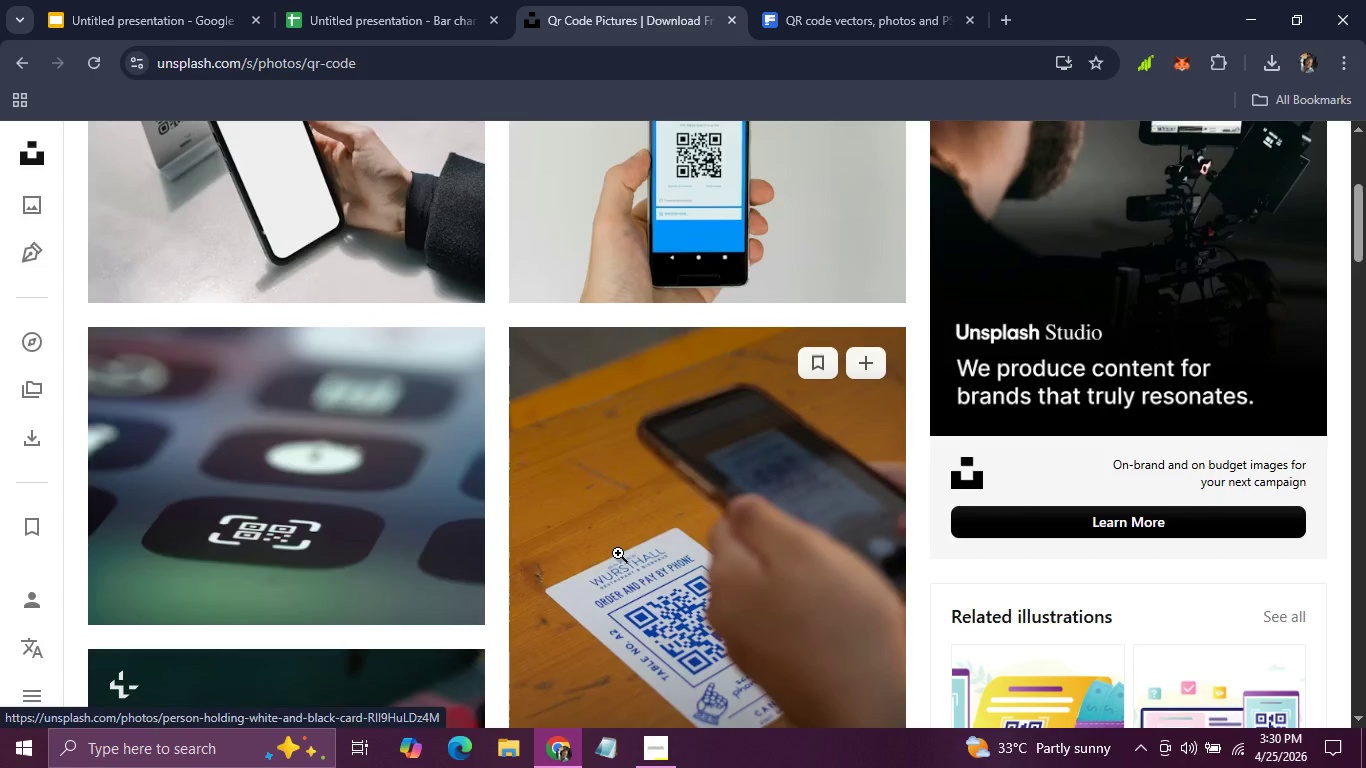 
scroll: coordinate [618, 553], scroll_direction: down, amount: 10.0
 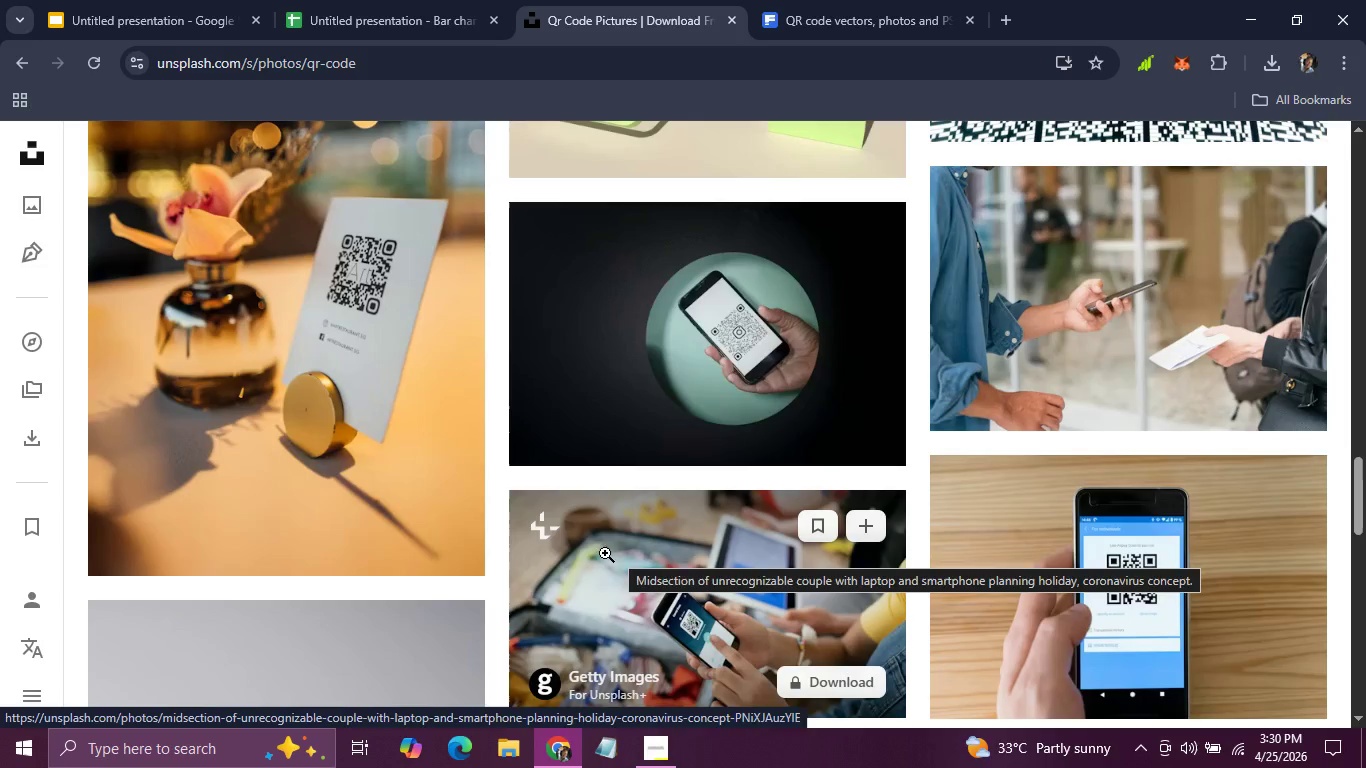 
left_click([310, 400])
 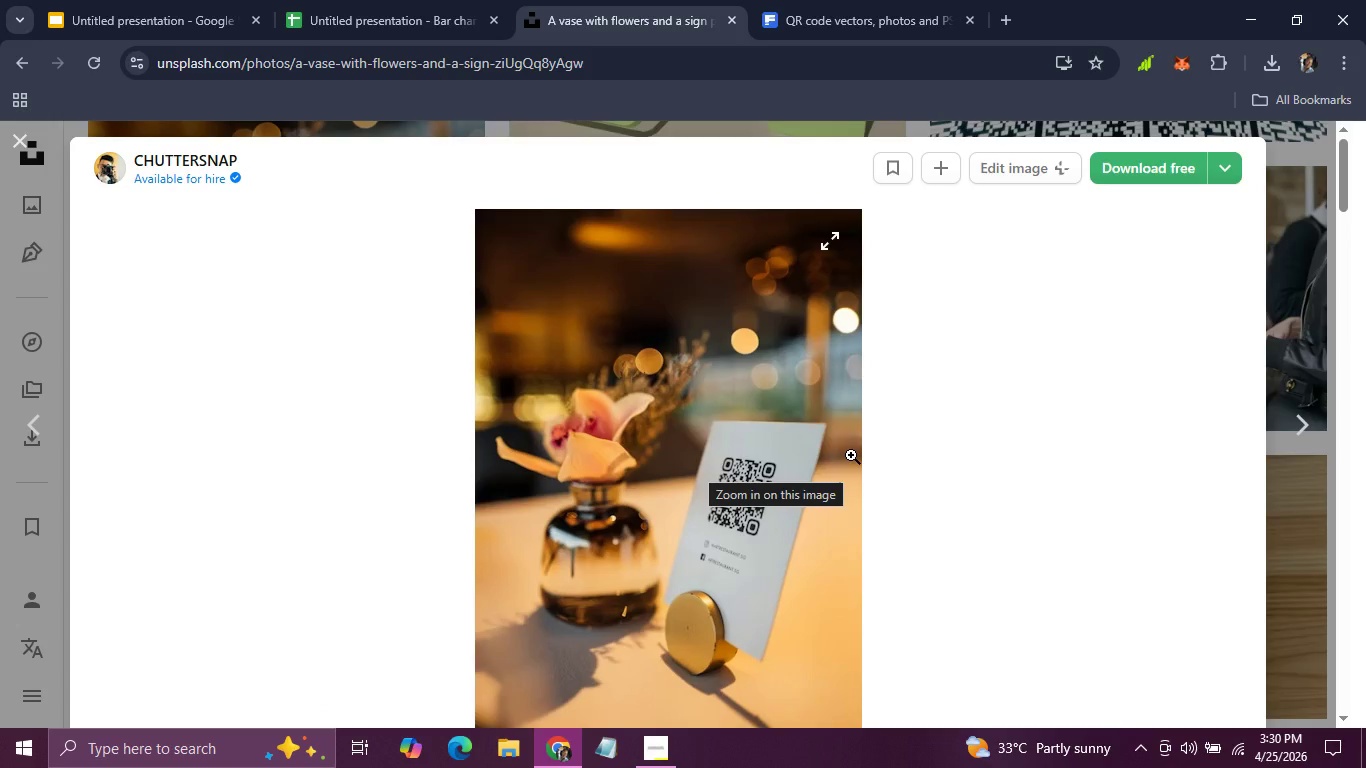 
wait(8.0)
 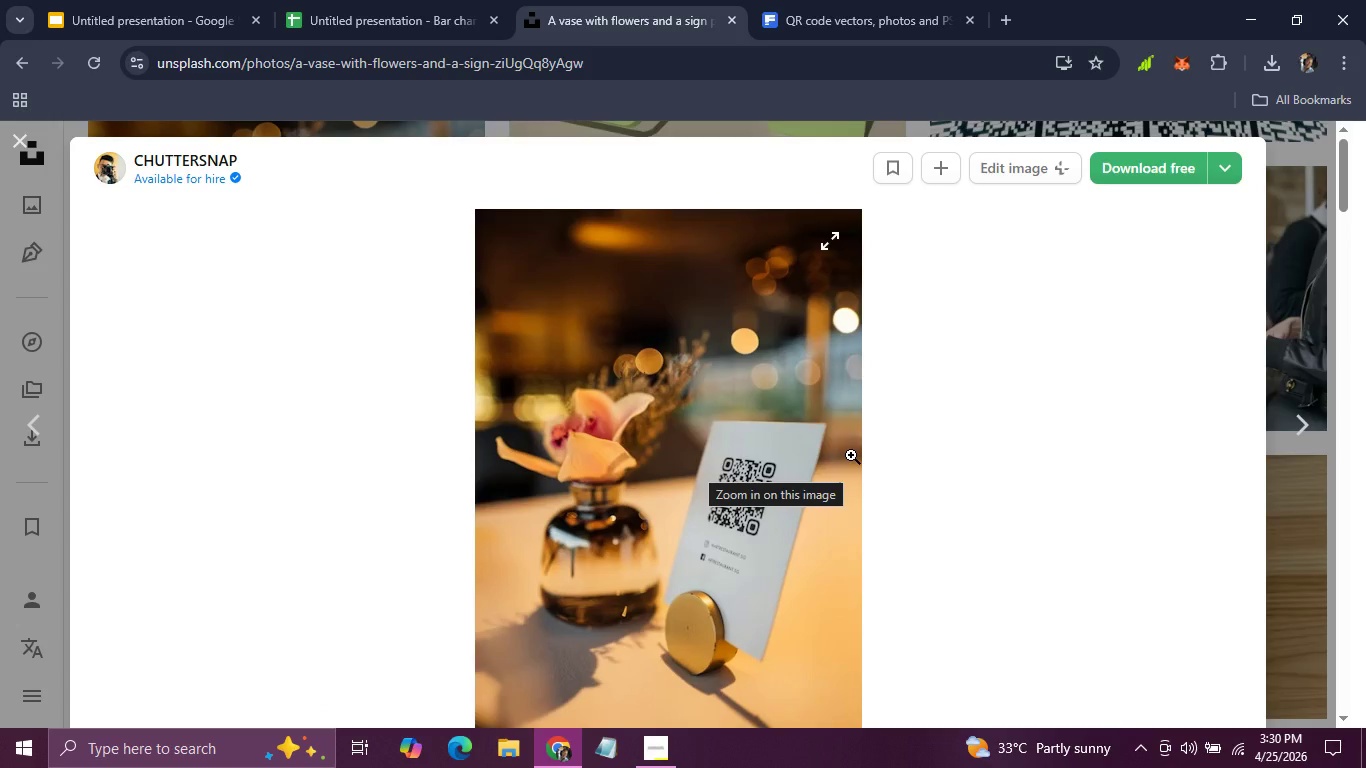 
left_click([20, 143])
 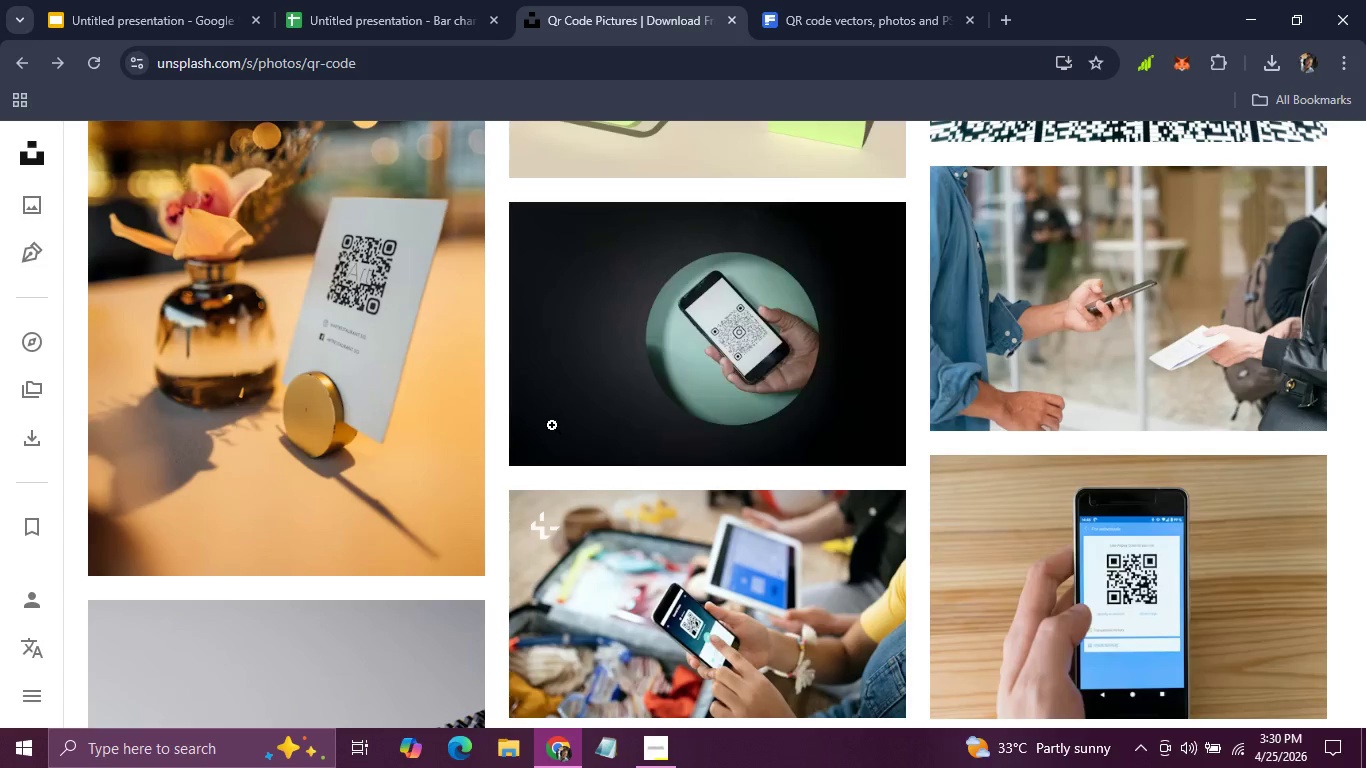 
scroll: coordinate [552, 425], scroll_direction: down, amount: 6.0
 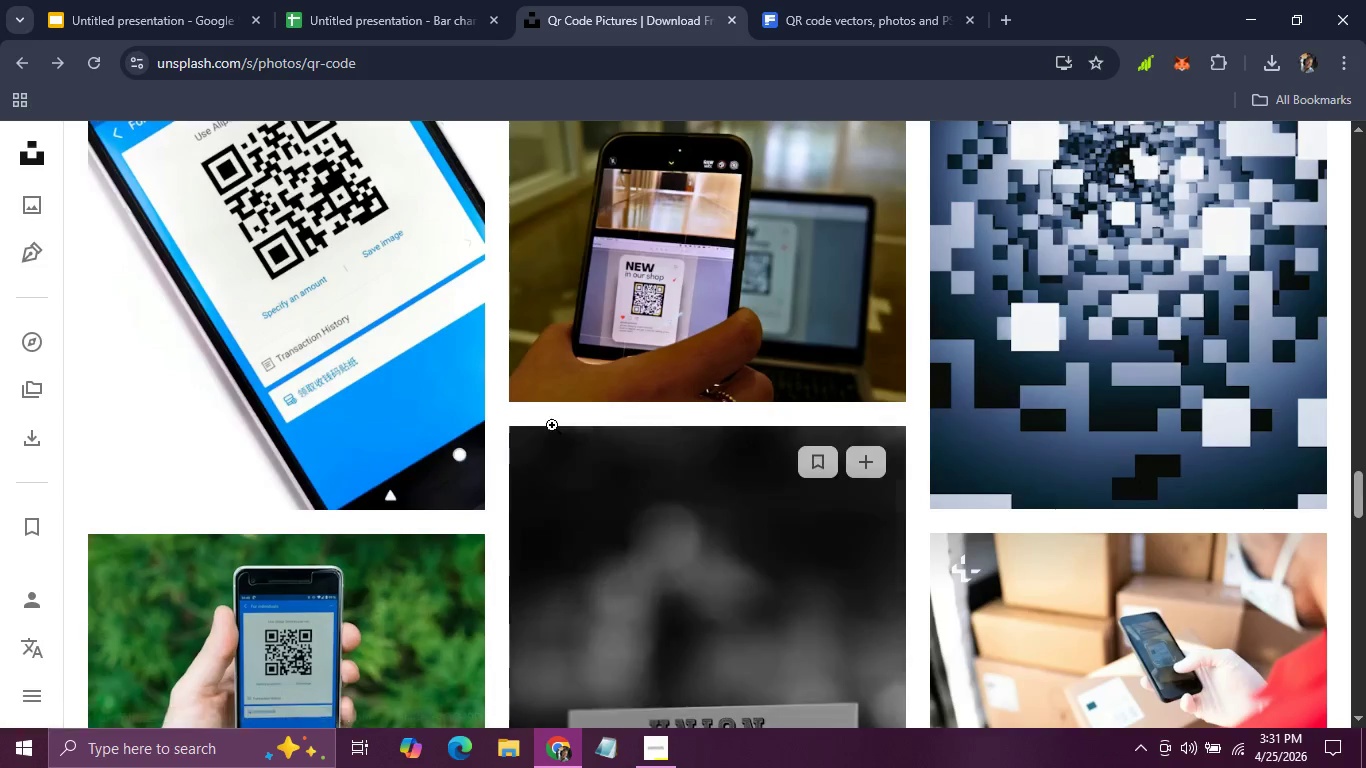 
scroll: coordinate [552, 425], scroll_direction: up, amount: 1.0
 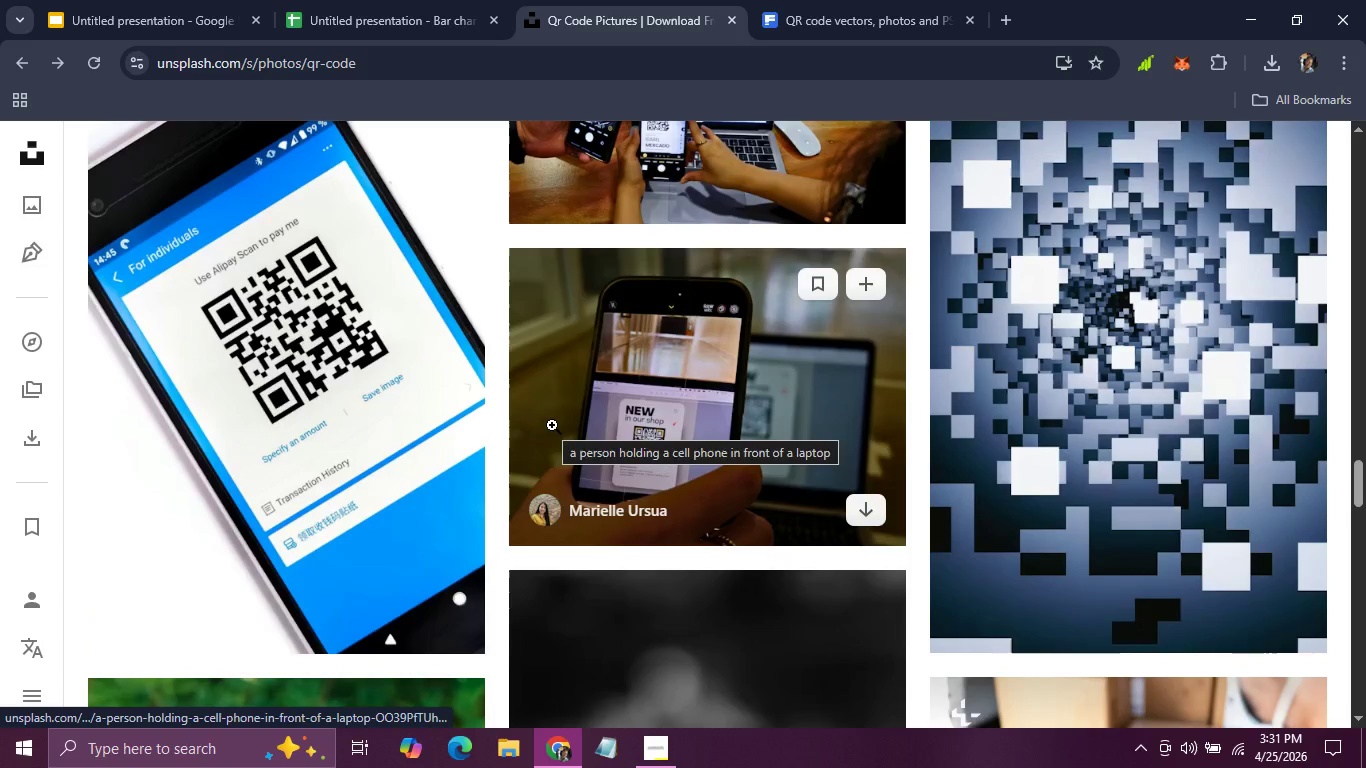 
scroll: coordinate [552, 425], scroll_direction: down, amount: 9.0
 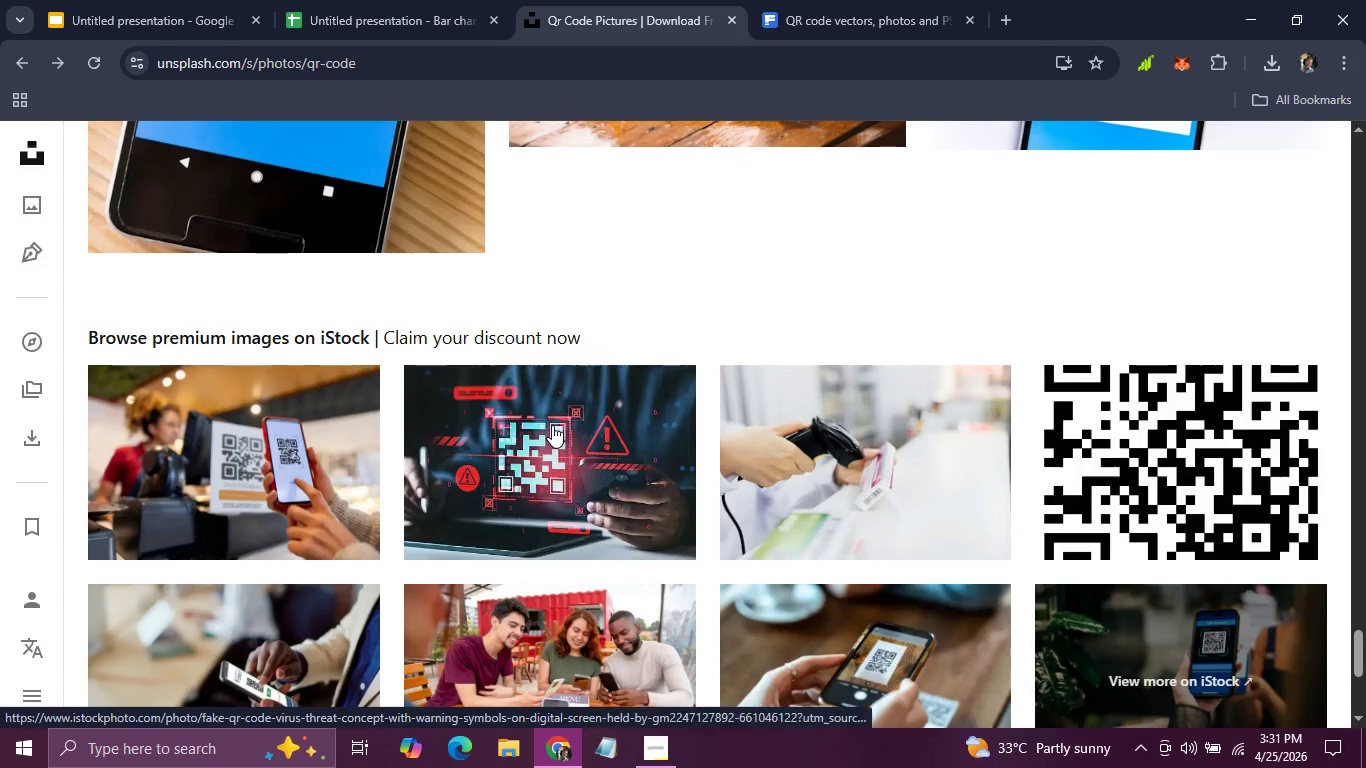 
left_click([1092, 473])
 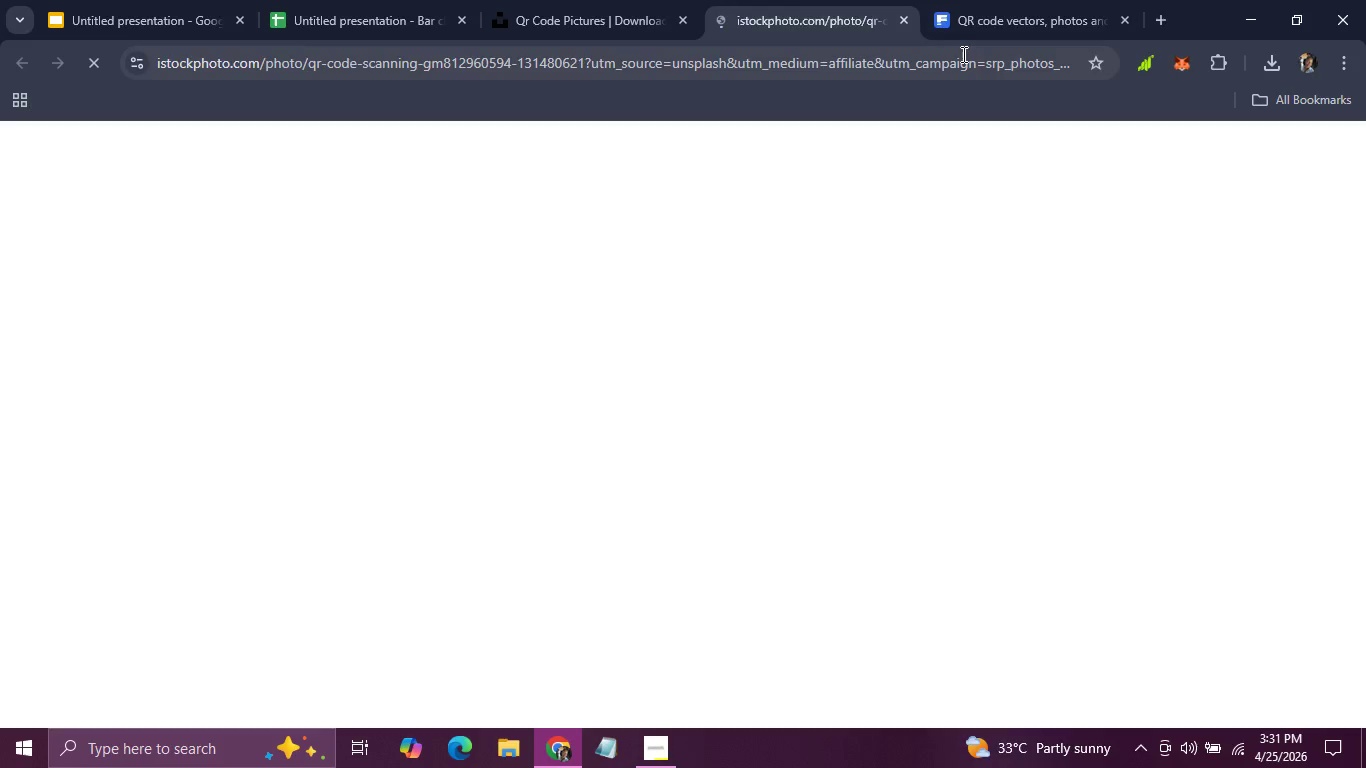 
left_click([973, 14])
 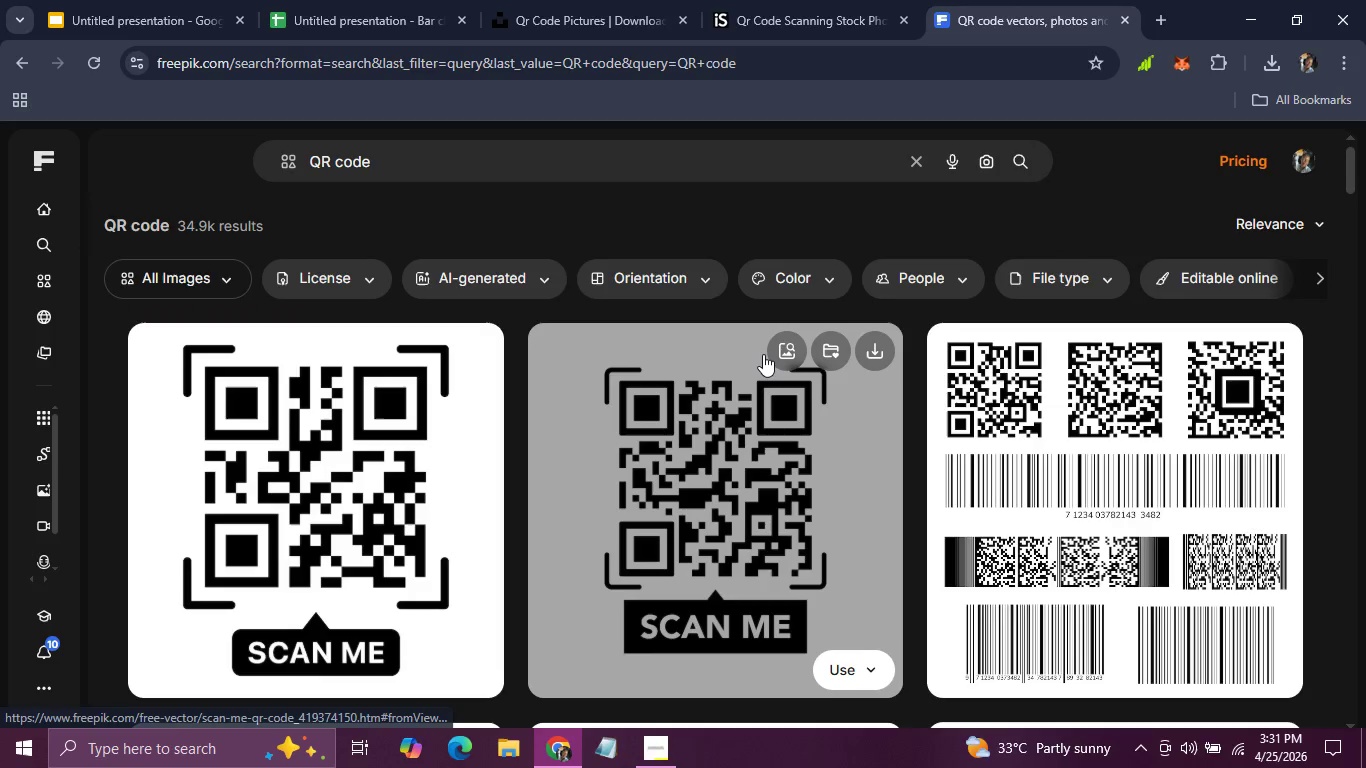 
wait(6.3)
 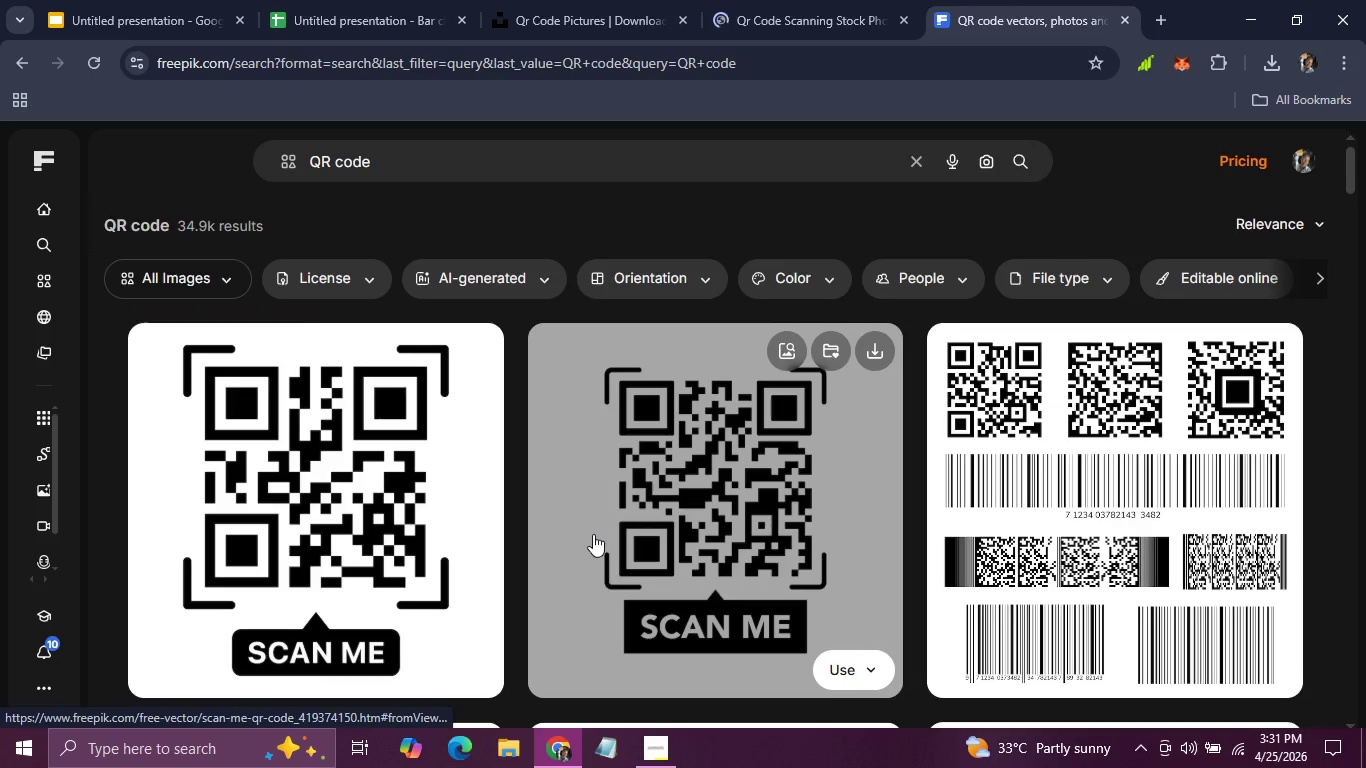 
left_click([871, 350])
 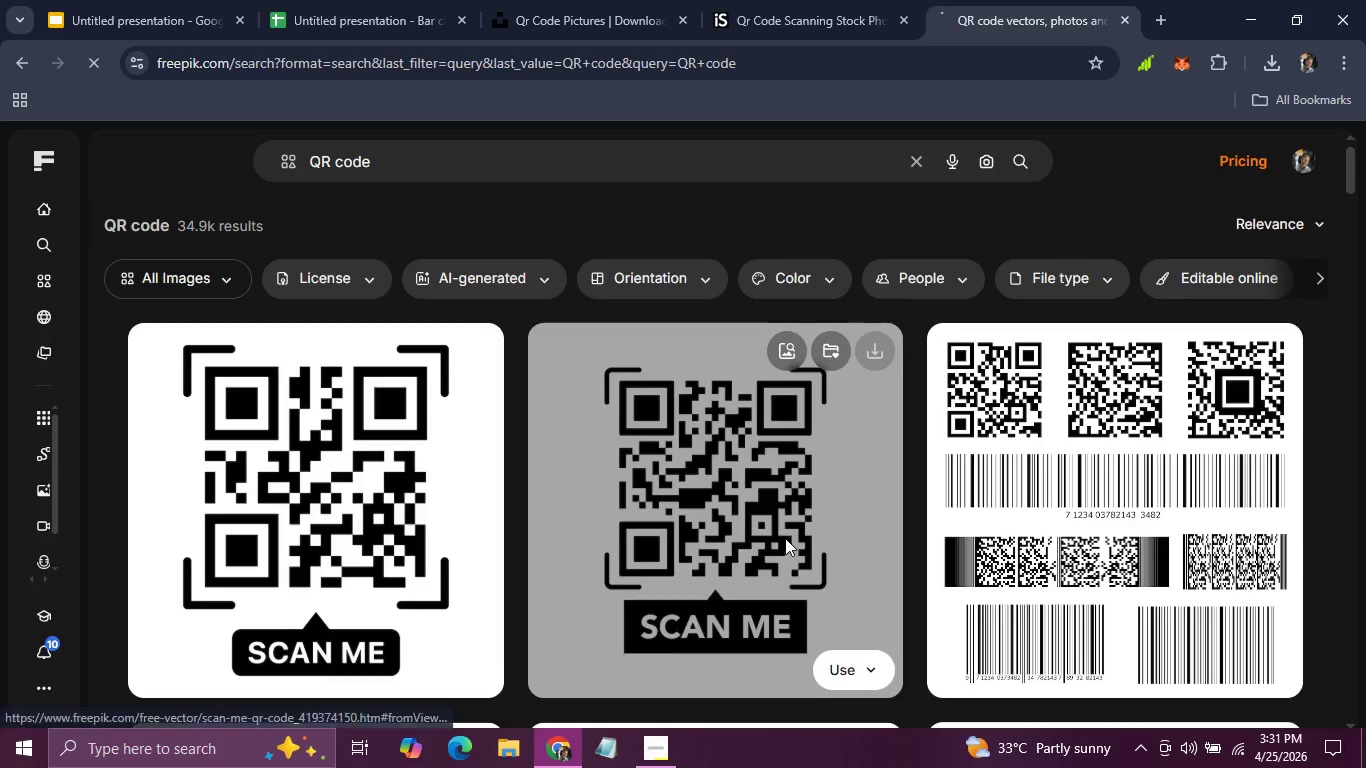 
scroll: coordinate [411, 519], scroll_direction: down, amount: 19.0
 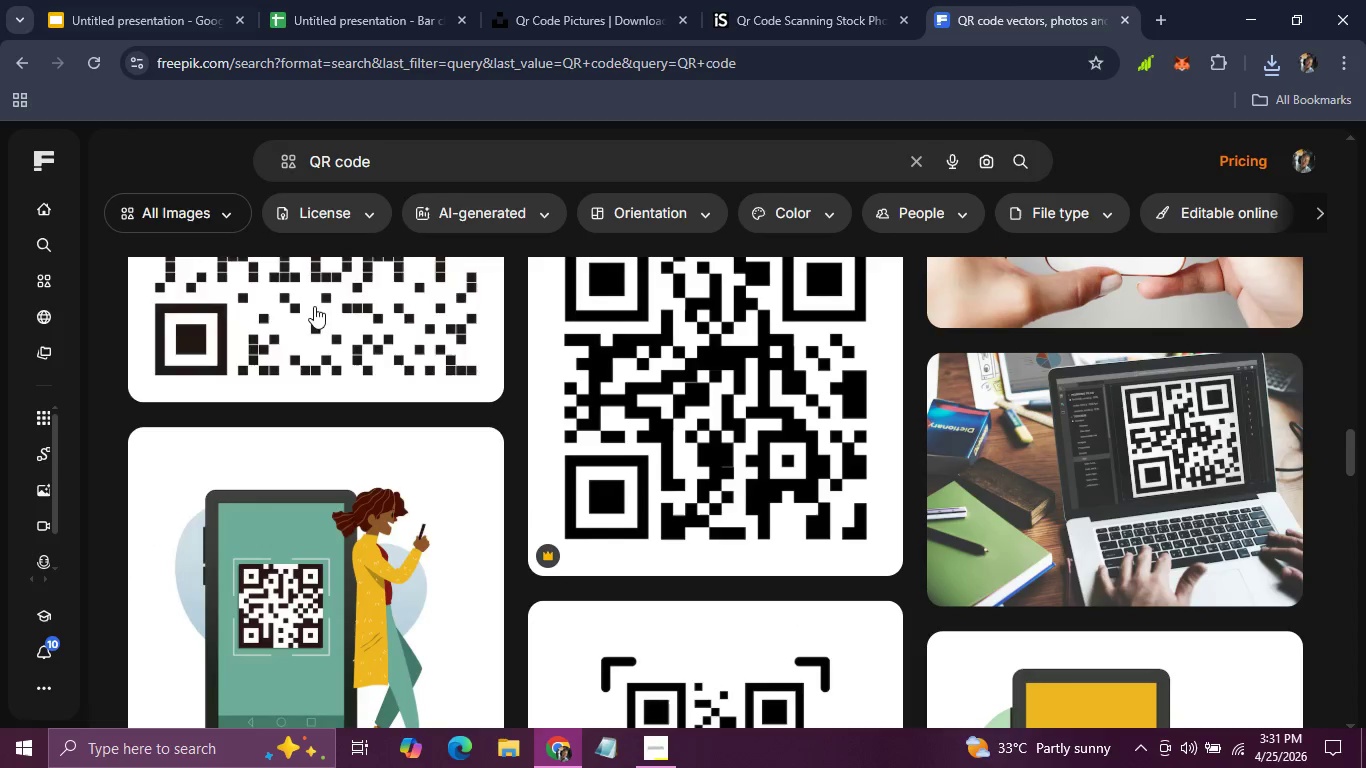 
scroll: coordinate [321, 313], scroll_direction: up, amount: 2.0
 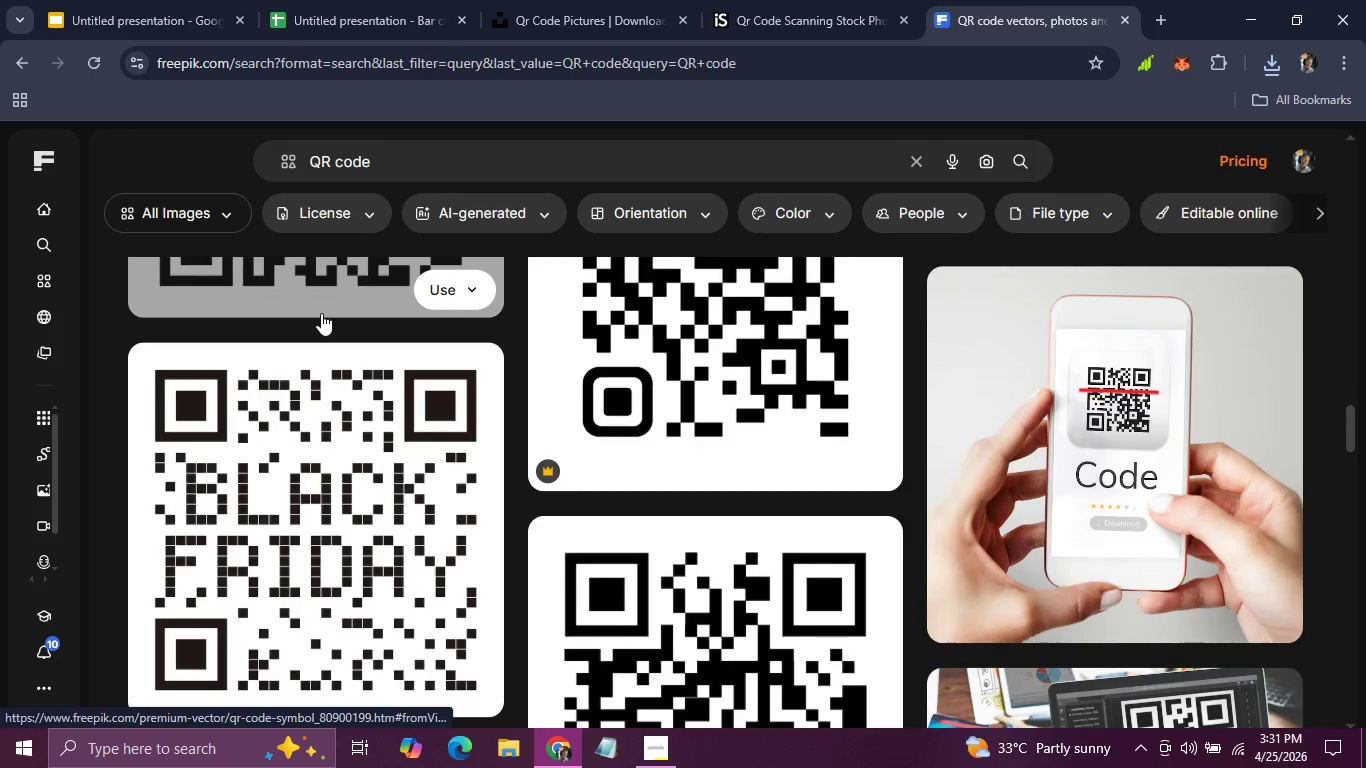 
scroll: coordinate [321, 313], scroll_direction: down, amount: 3.0
 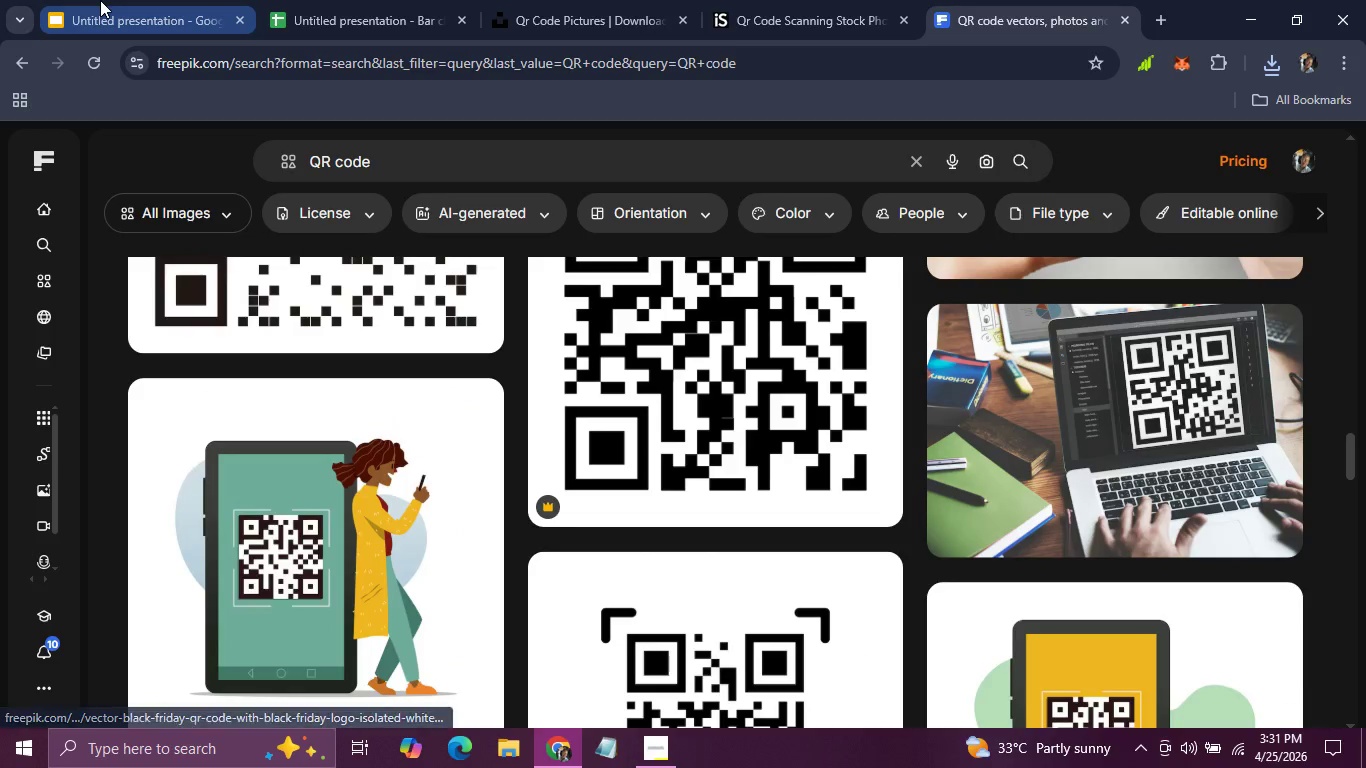 
left_click([100, 0])
 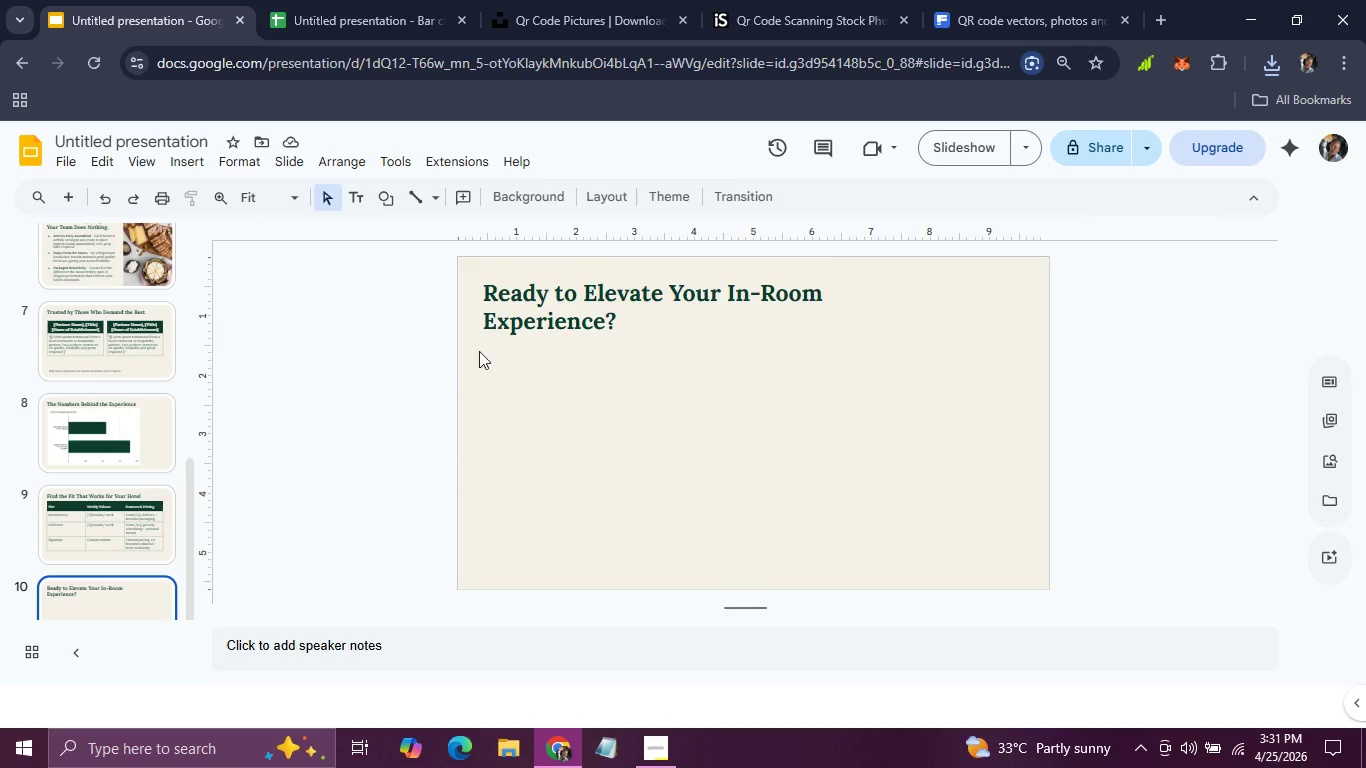 
wait(5.03)
 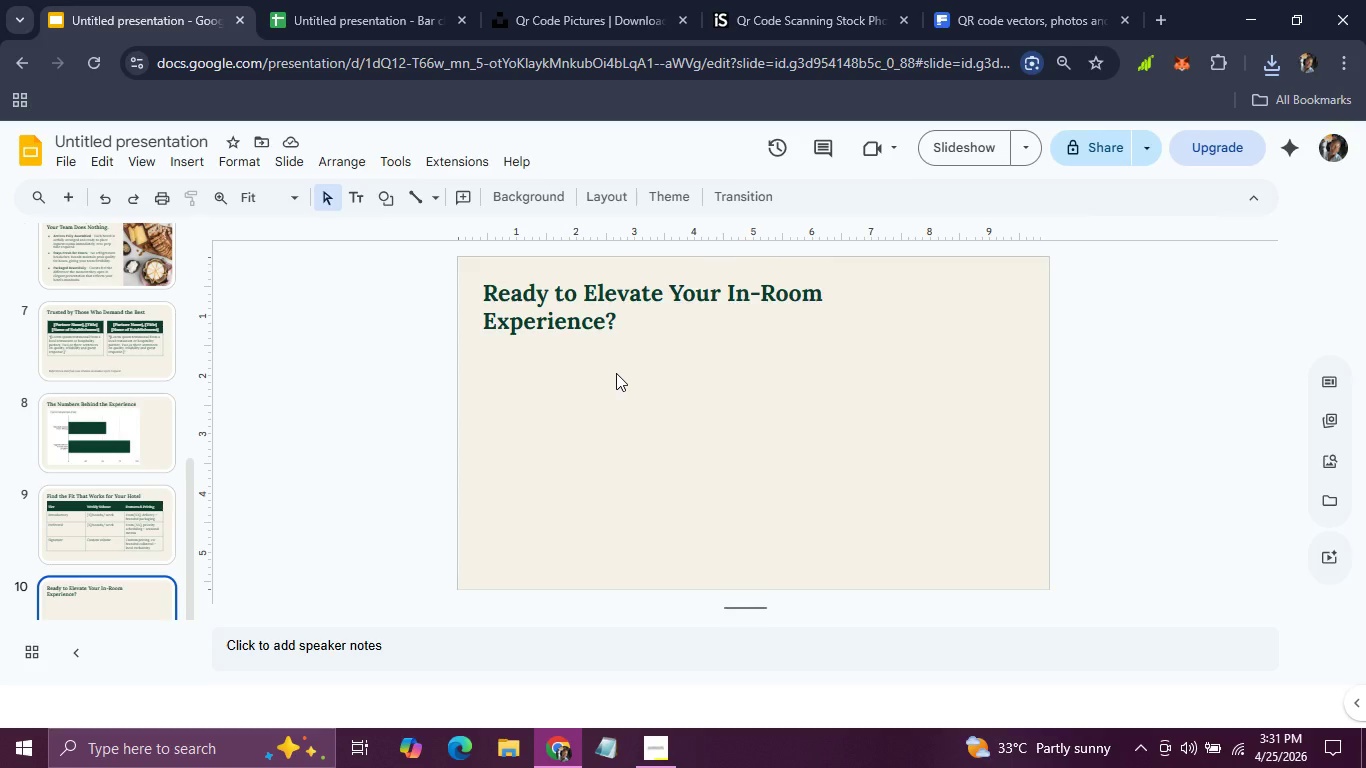 
left_click([512, 339])
 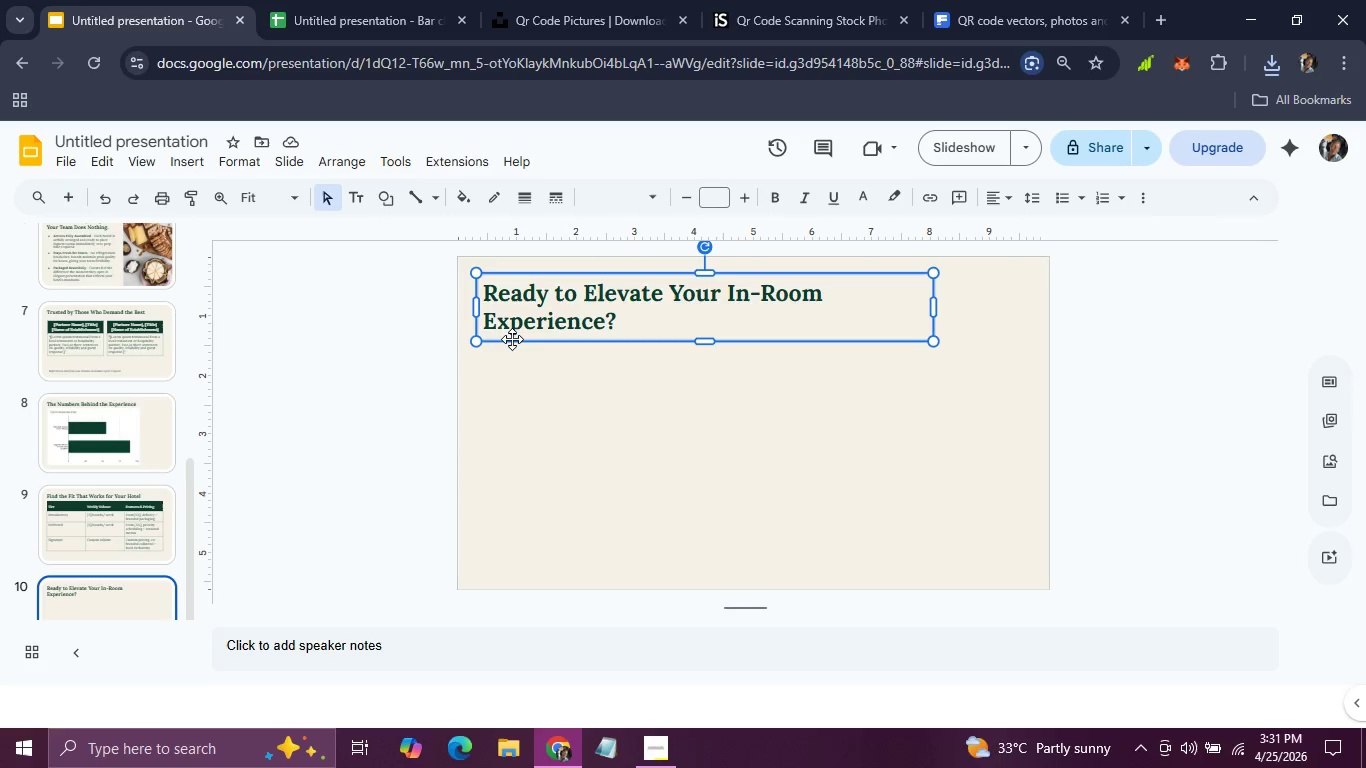 
key(Control+D)
 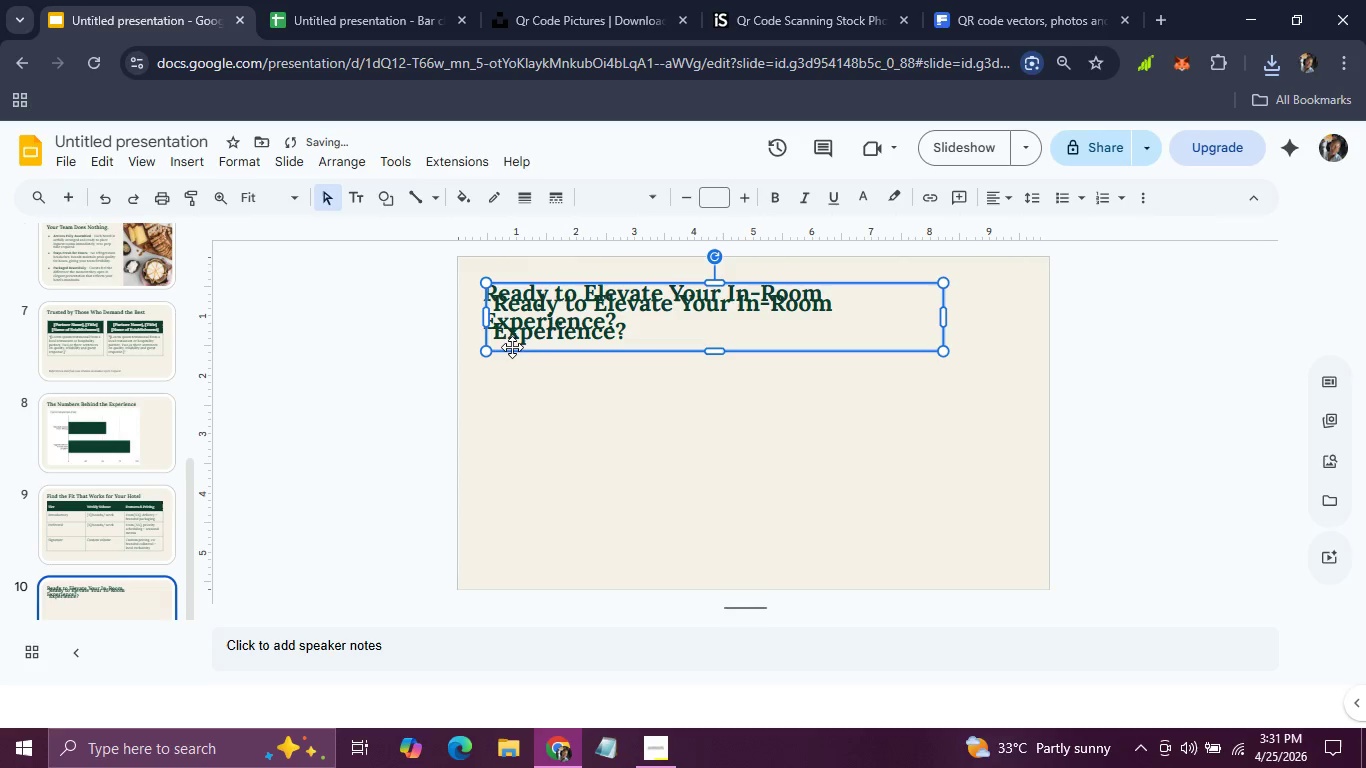 
left_click_drag(start_coordinate=[512, 348], to_coordinate=[512, 392])
 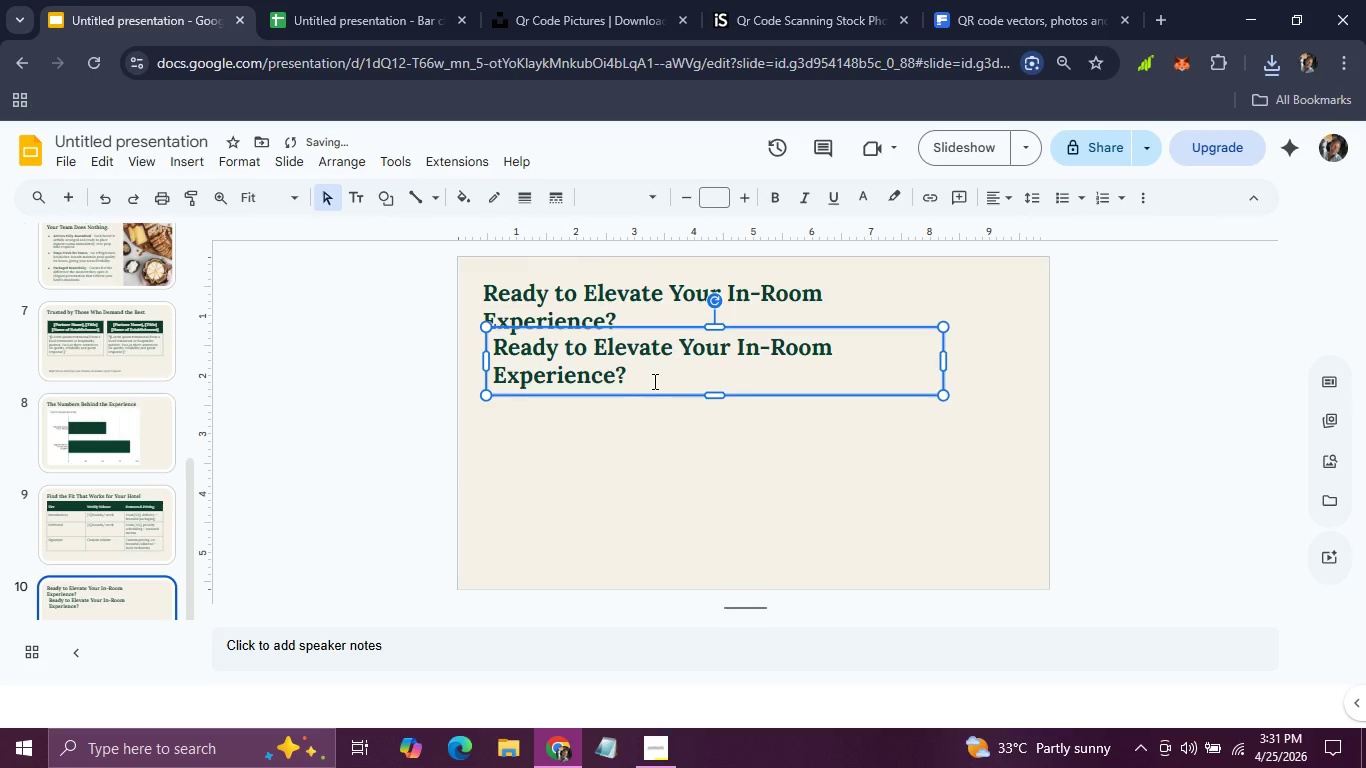 
left_click_drag(start_coordinate=[653, 381], to_coordinate=[417, 325])
 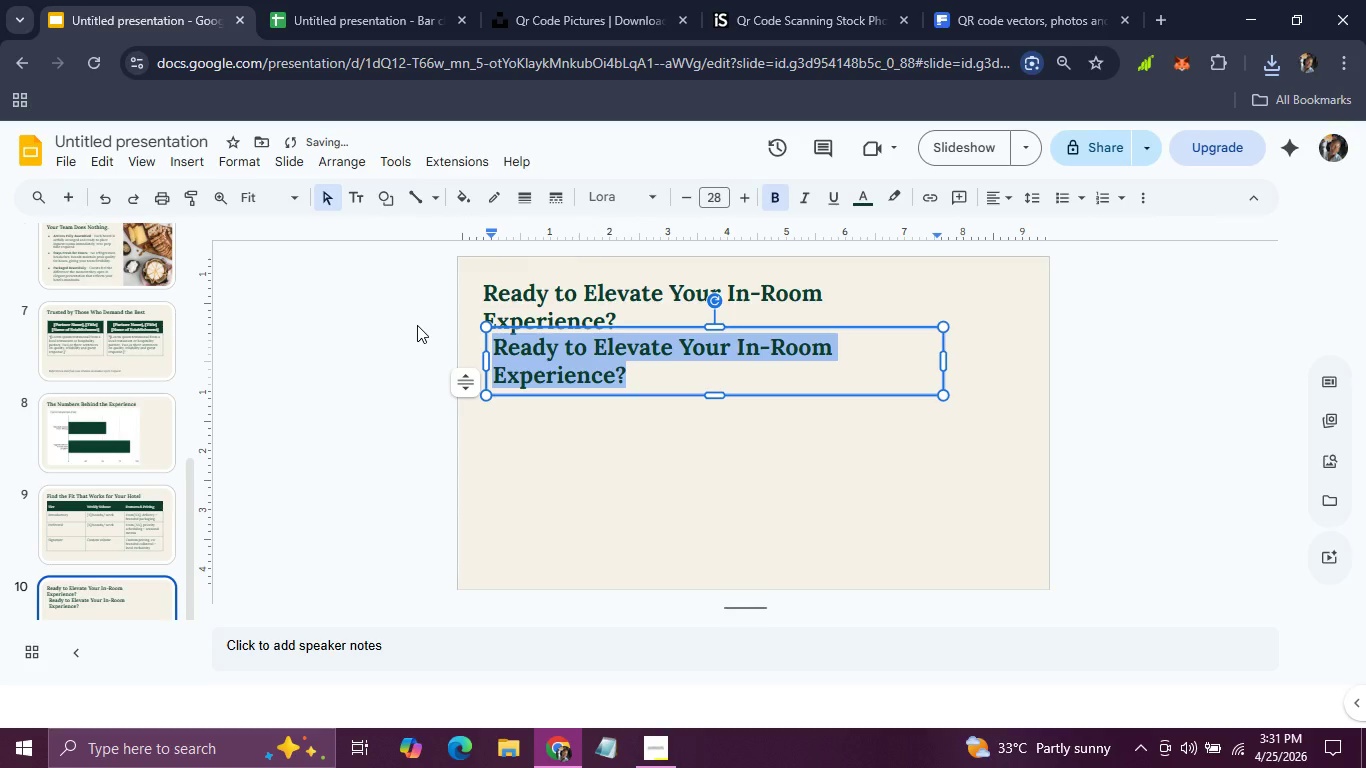 
type(Contact The Cured Hook)
 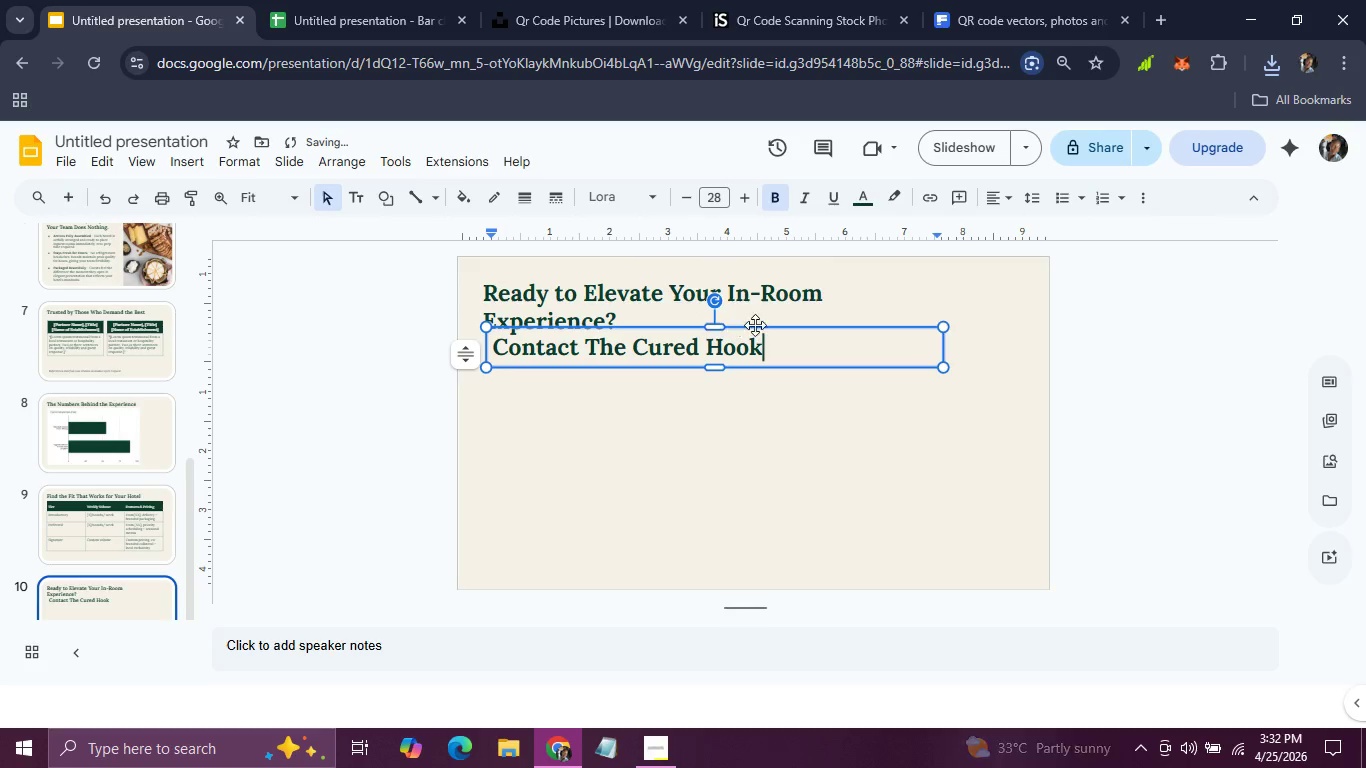 
left_click_drag(start_coordinate=[764, 341], to_coordinate=[470, 344])
 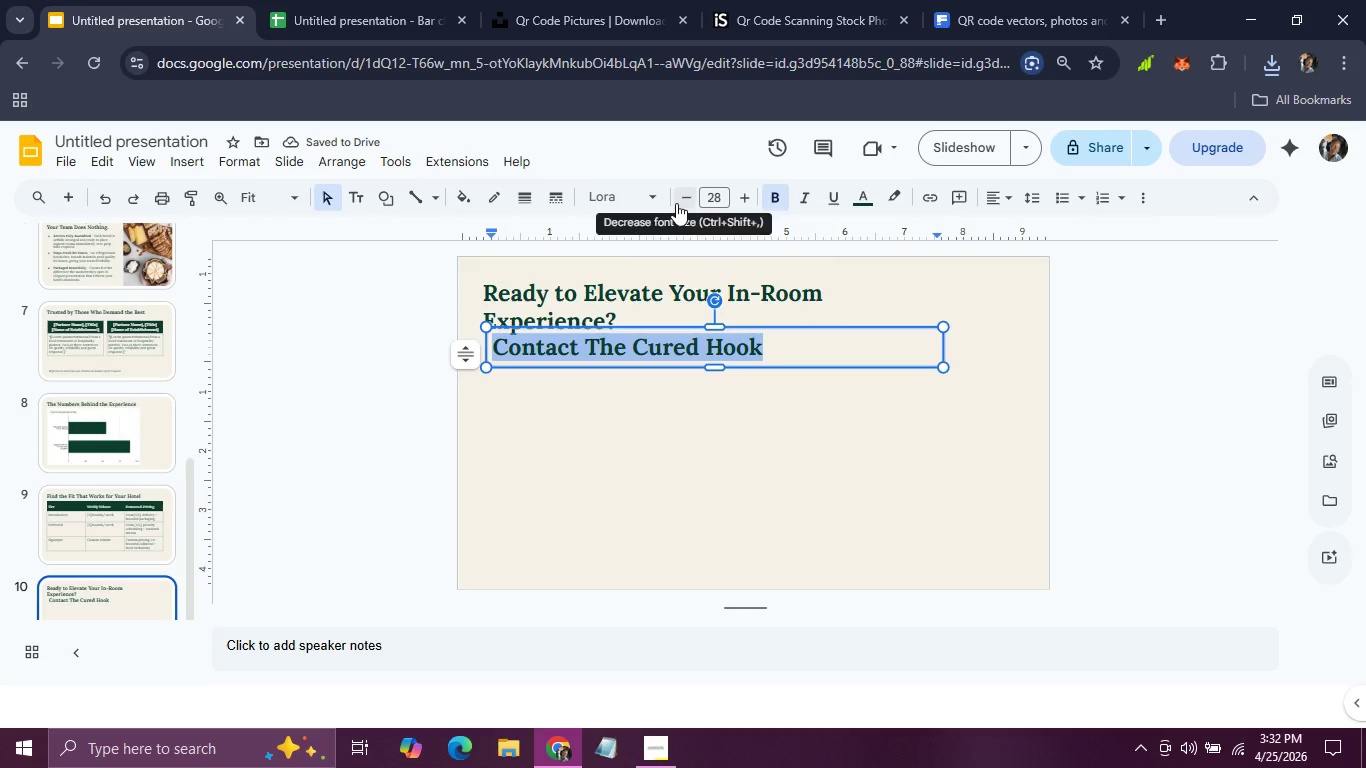 
double_click([676, 203])
 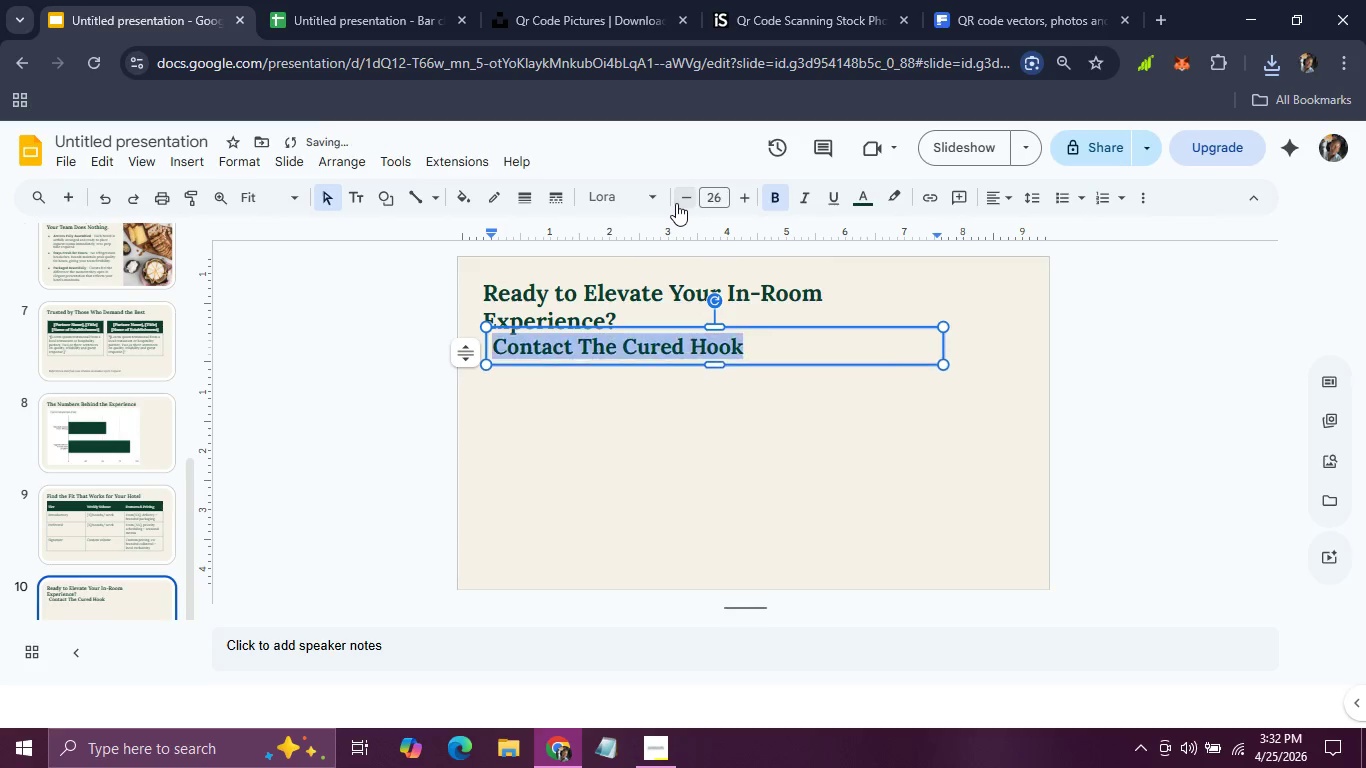 
triple_click([676, 203])
 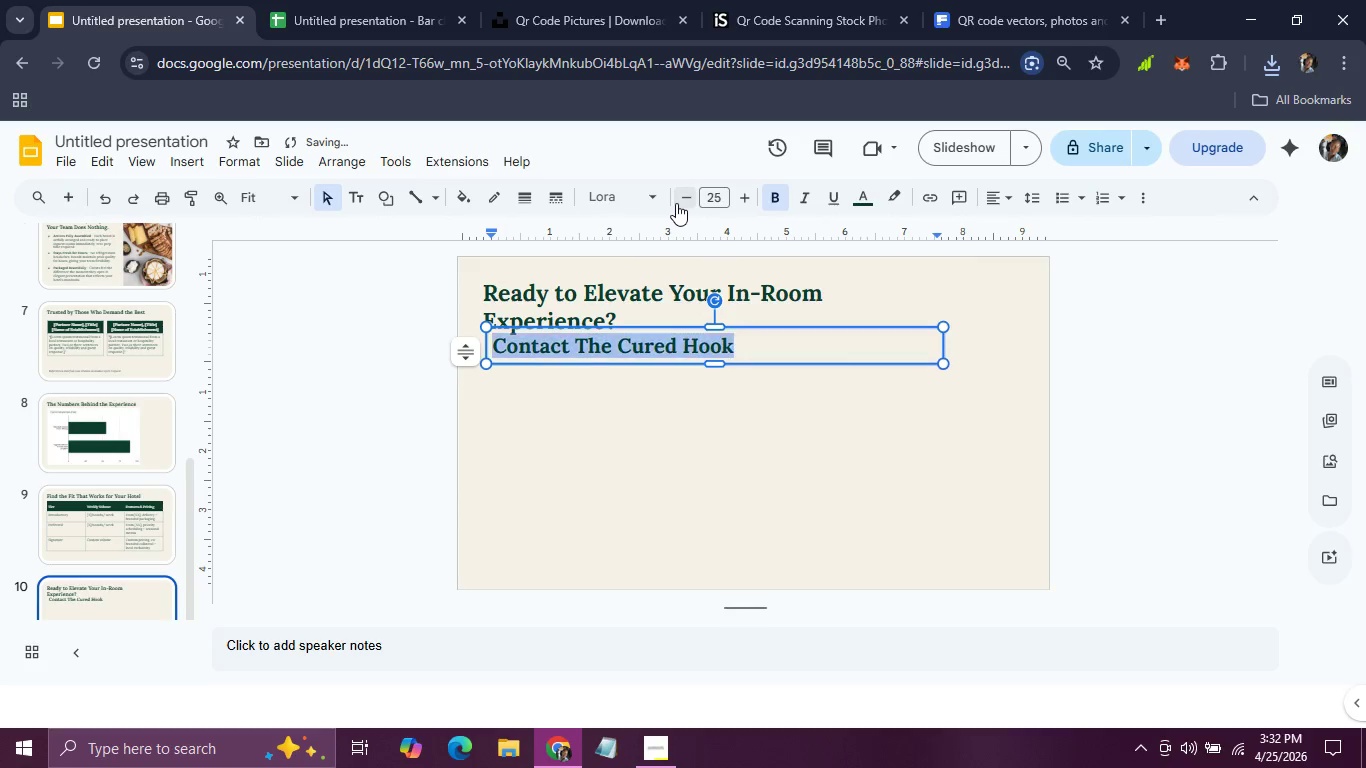 
triple_click([676, 203])
 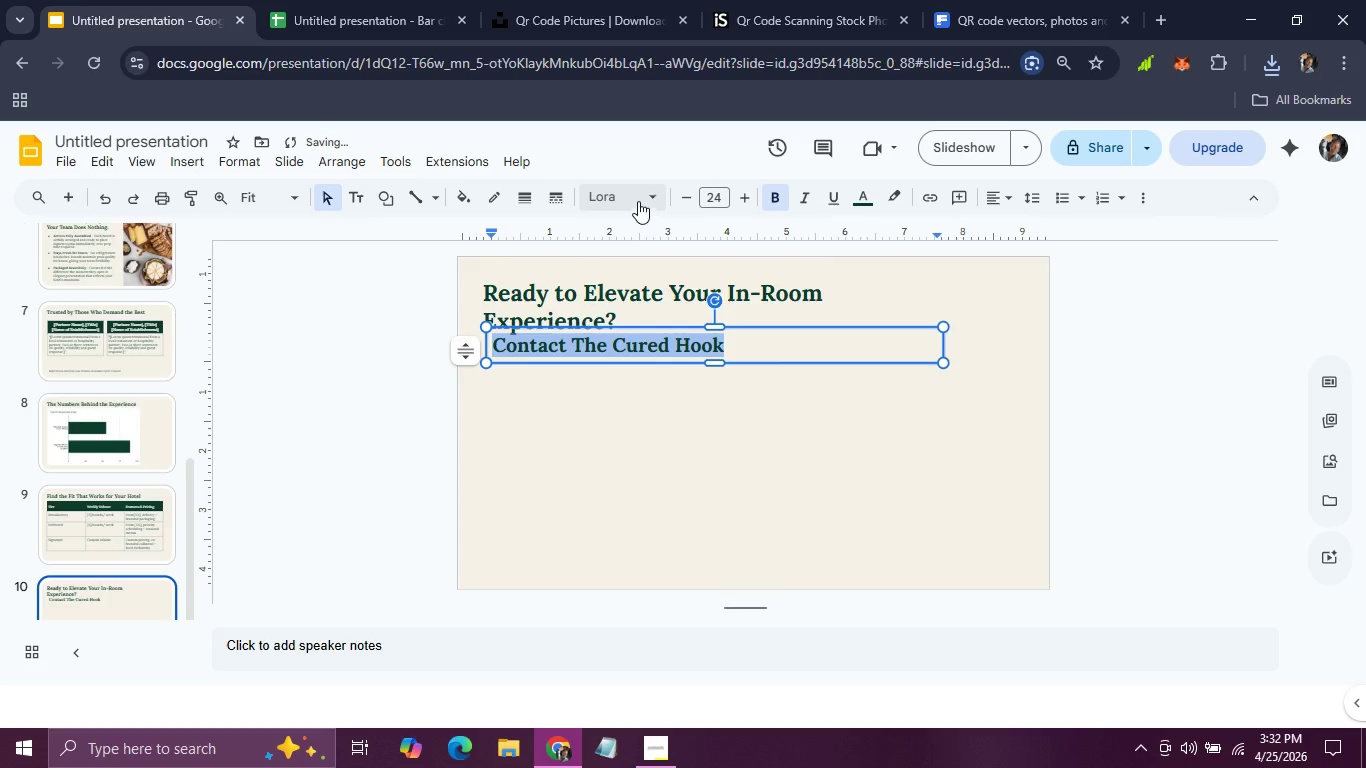 
left_click([634, 193])
 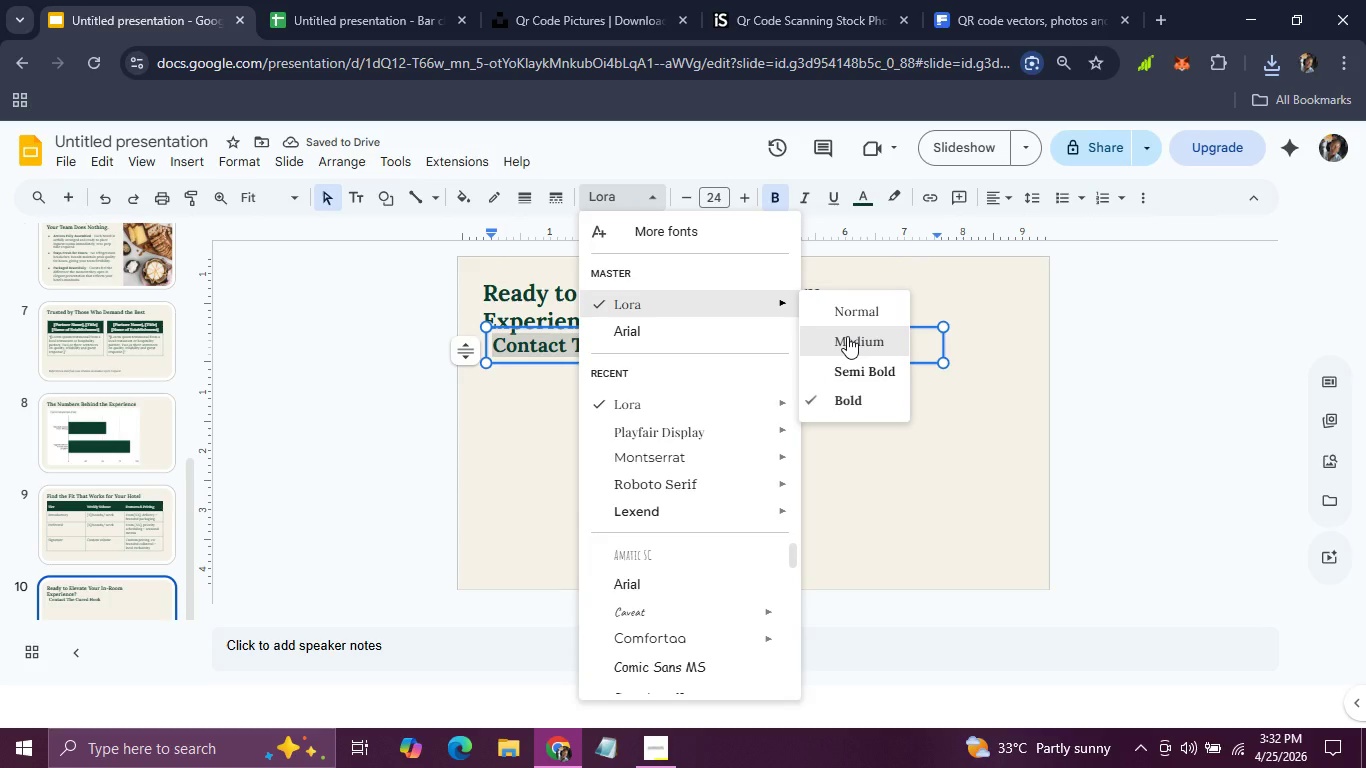 
left_click([847, 336])
 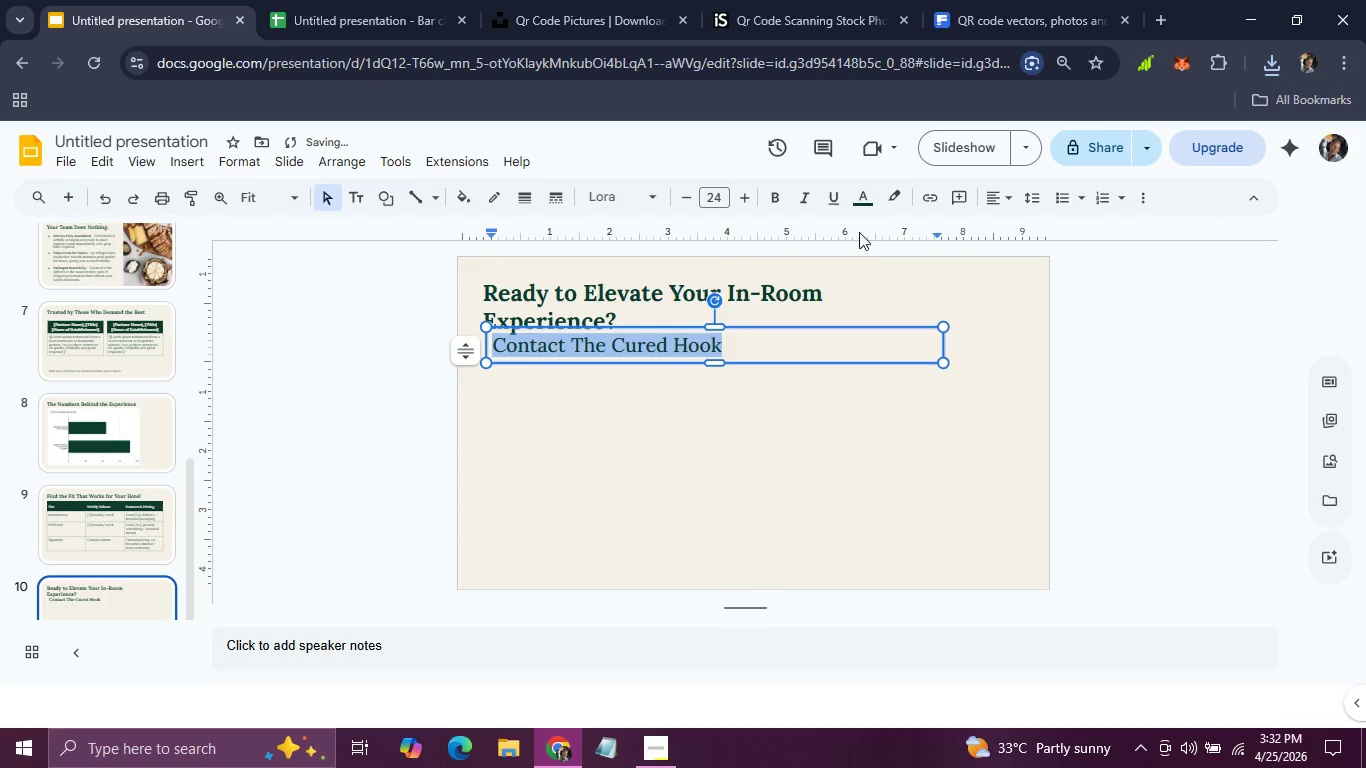 
mouse_move([836, 244])
 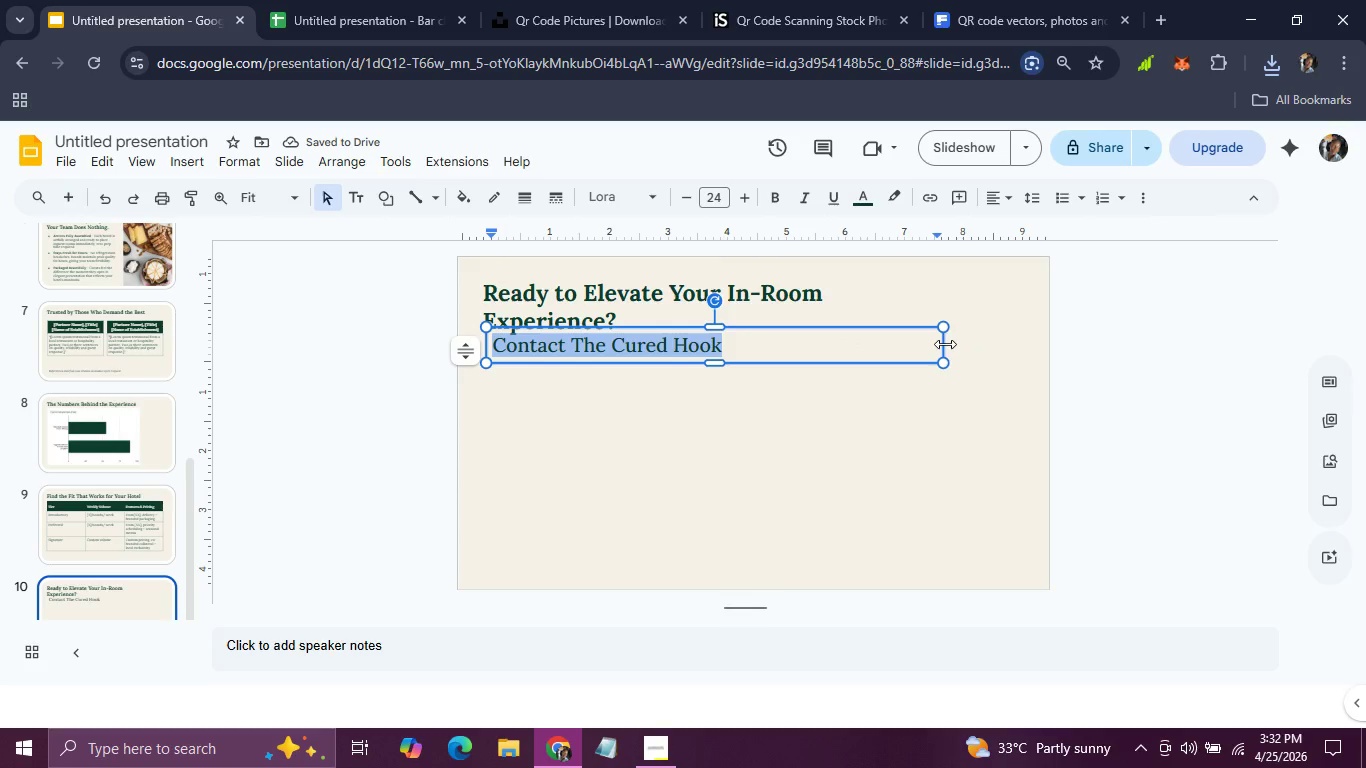 
left_click_drag(start_coordinate=[945, 344], to_coordinate=[735, 343])
 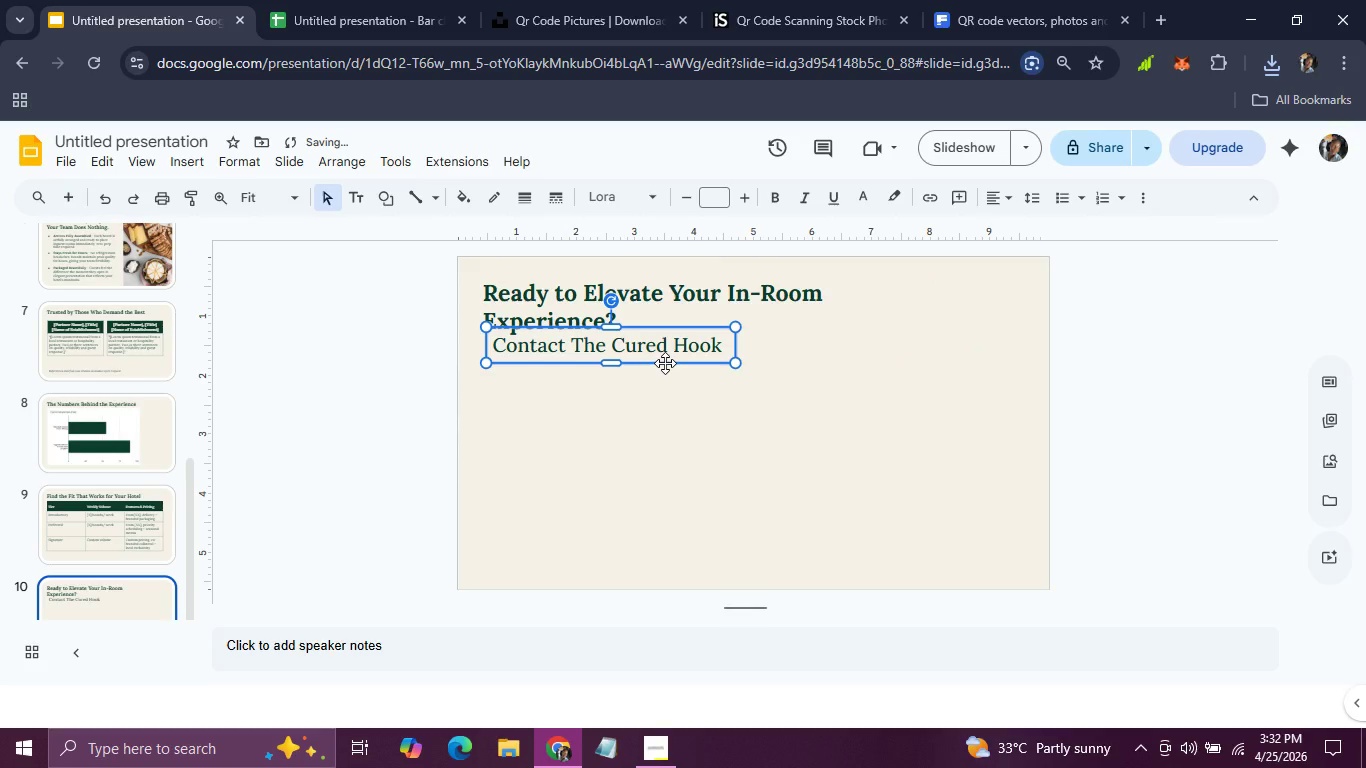 
left_click_drag(start_coordinate=[665, 363], to_coordinate=[653, 393])
 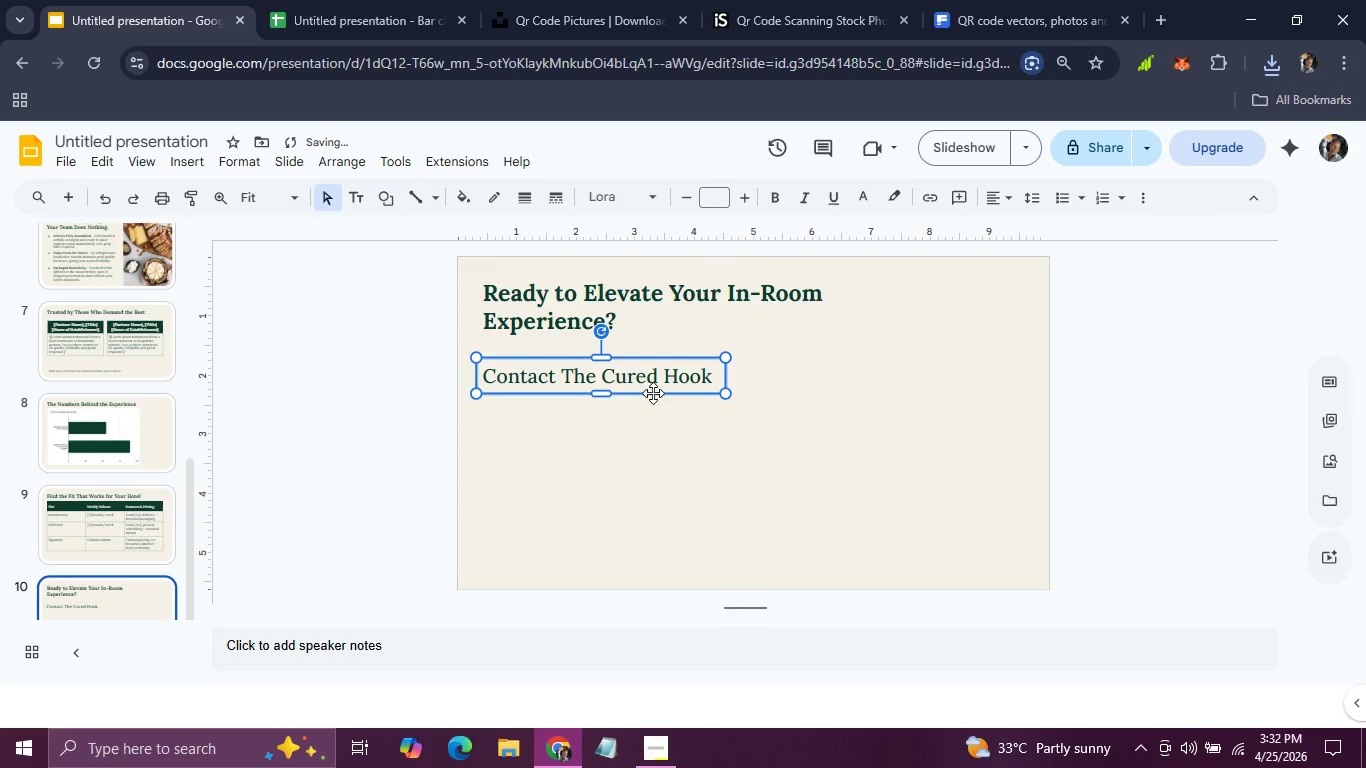 
left_click([657, 376])
 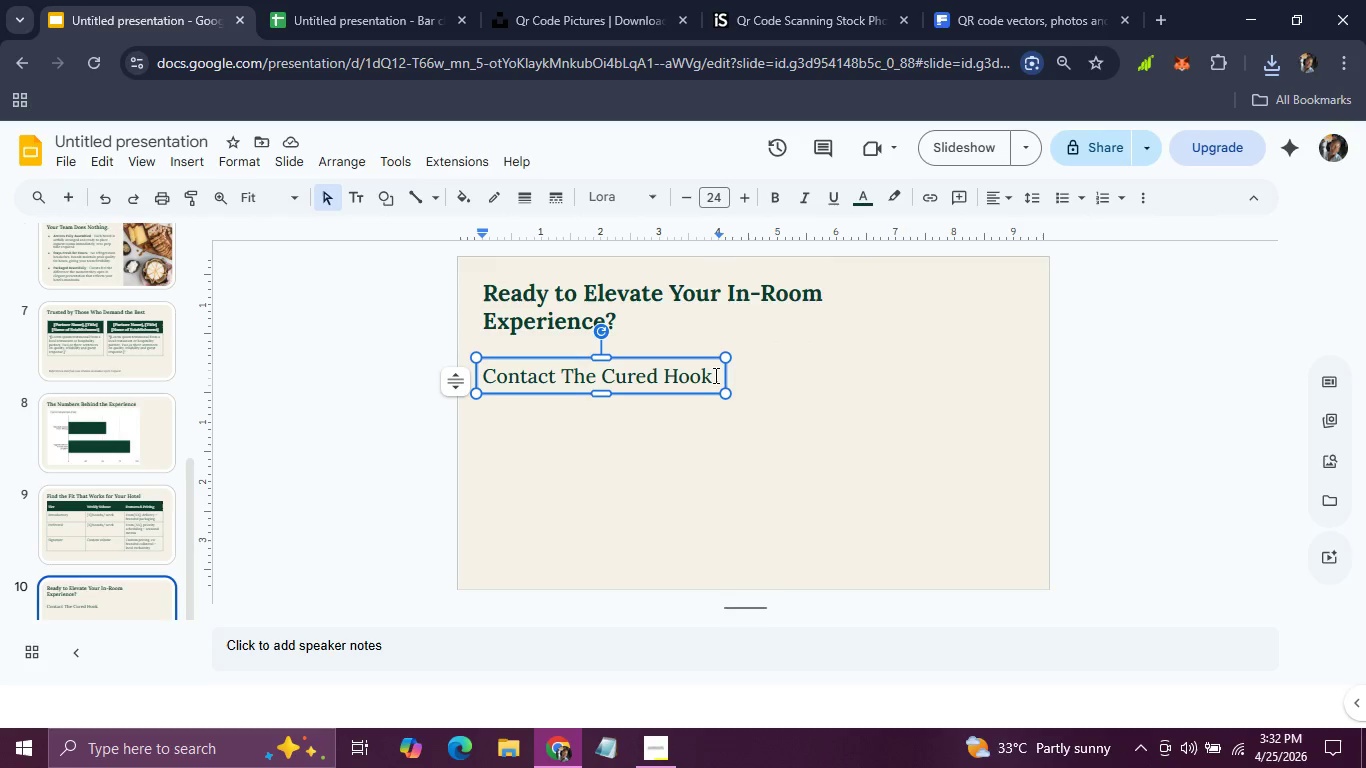 
left_click_drag(start_coordinate=[714, 375], to_coordinate=[485, 382])
 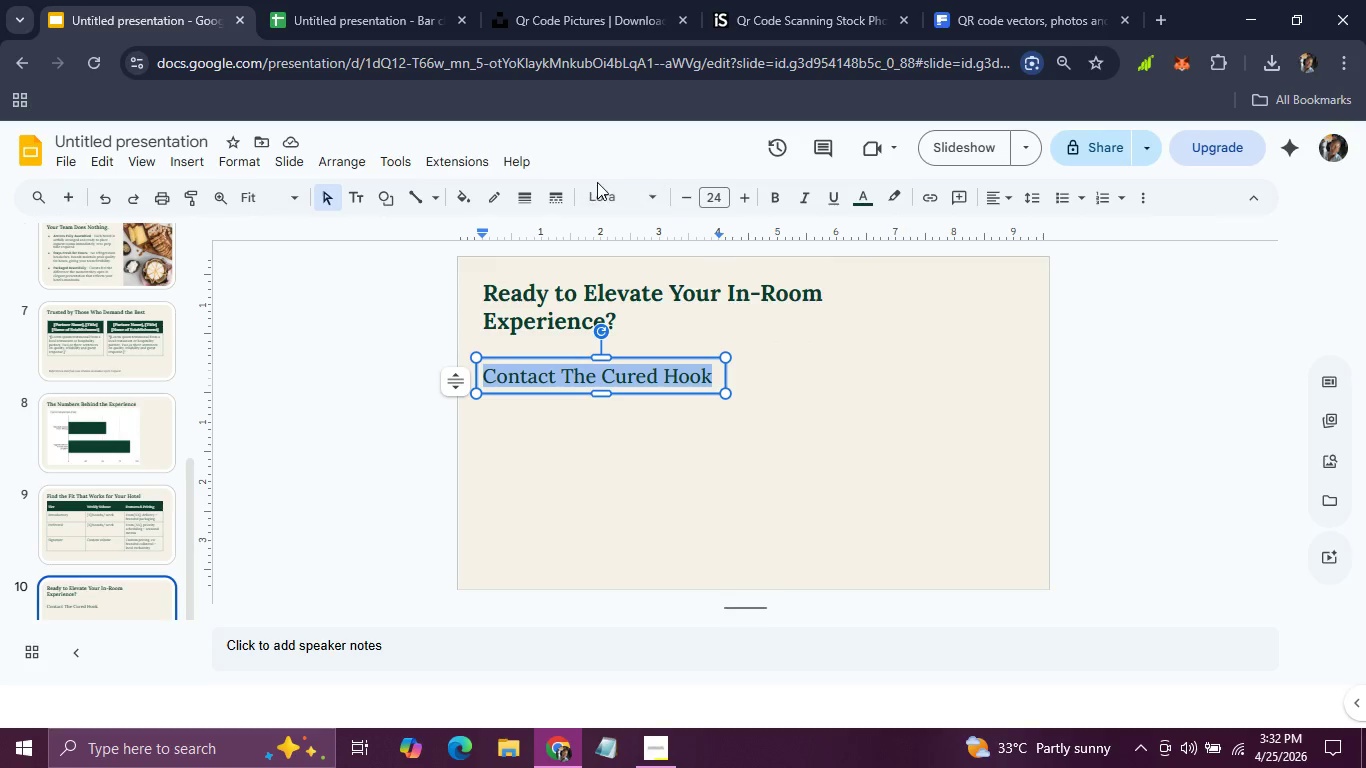 
left_click([597, 182])
 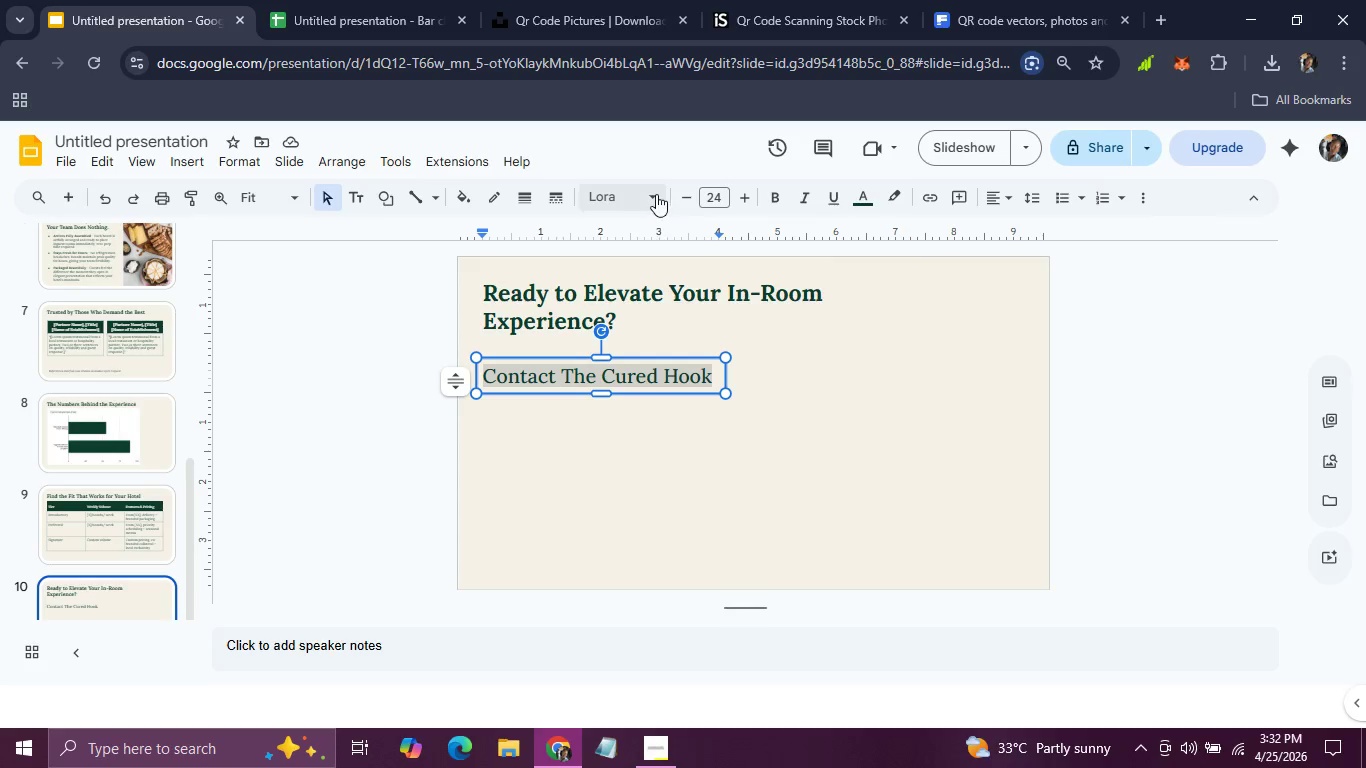 
left_click([656, 194])
 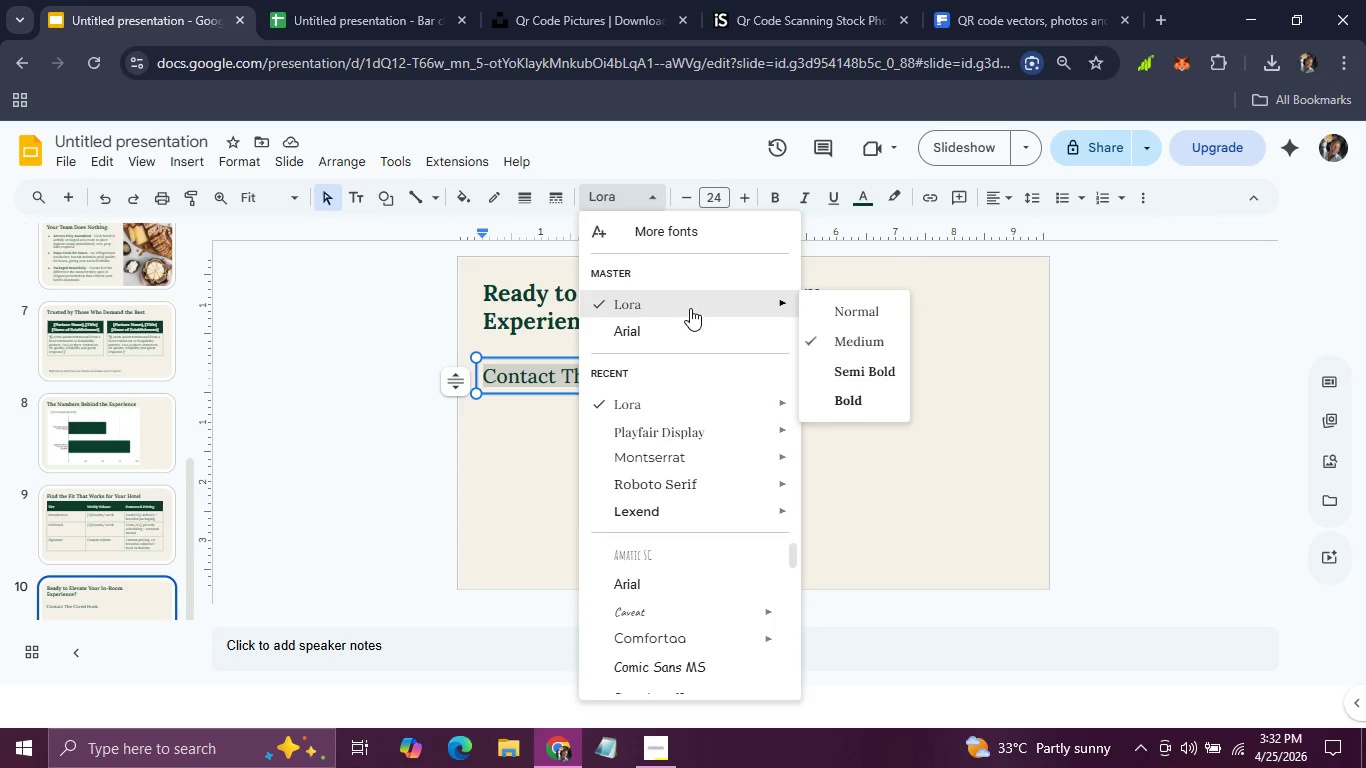 
left_click([690, 307])
 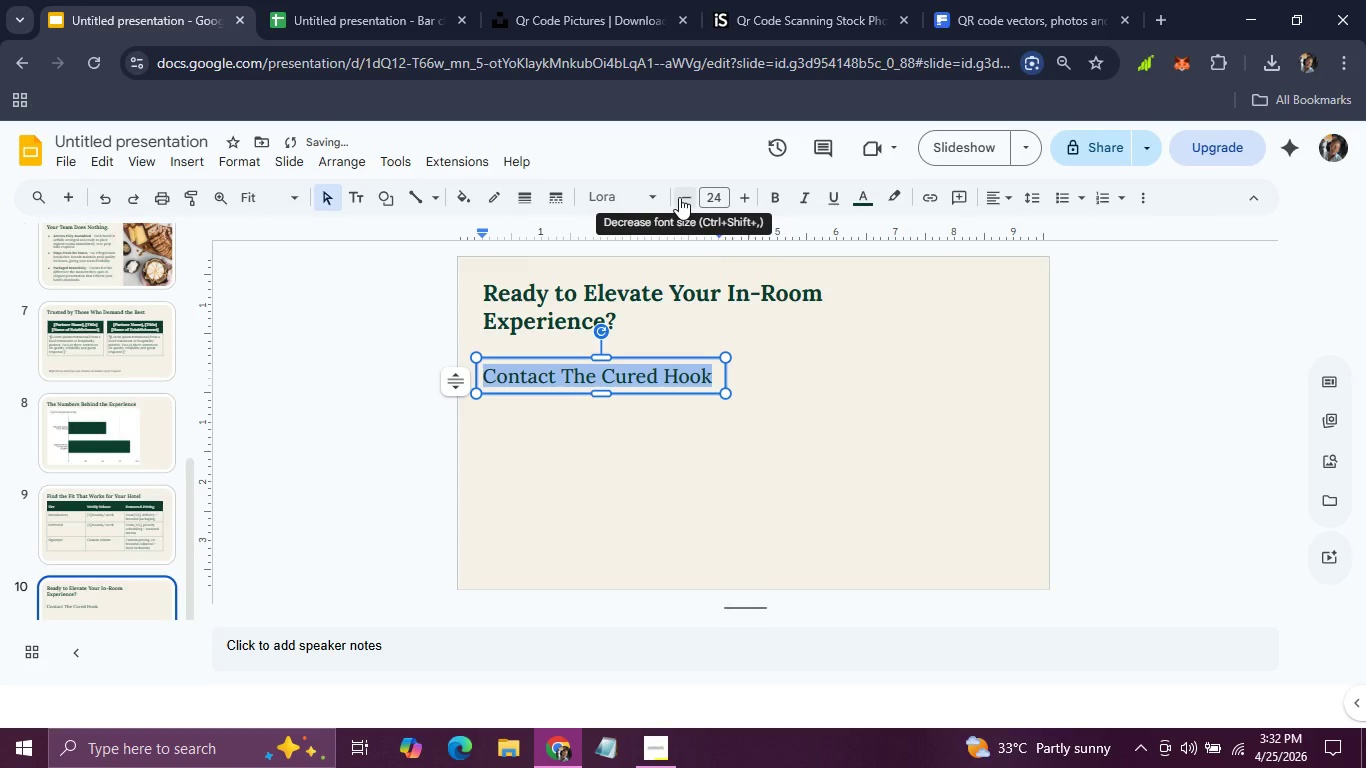 
double_click([679, 197])
 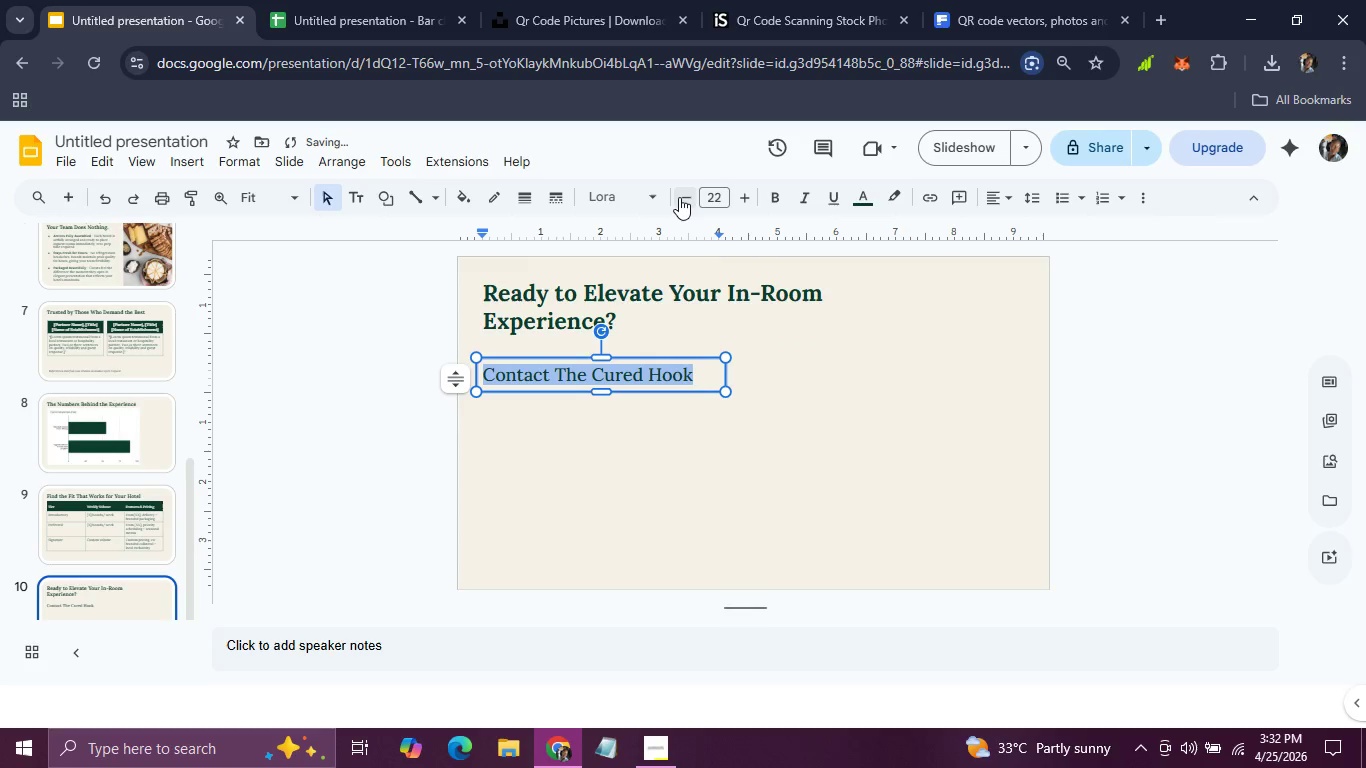 
triple_click([679, 197])
 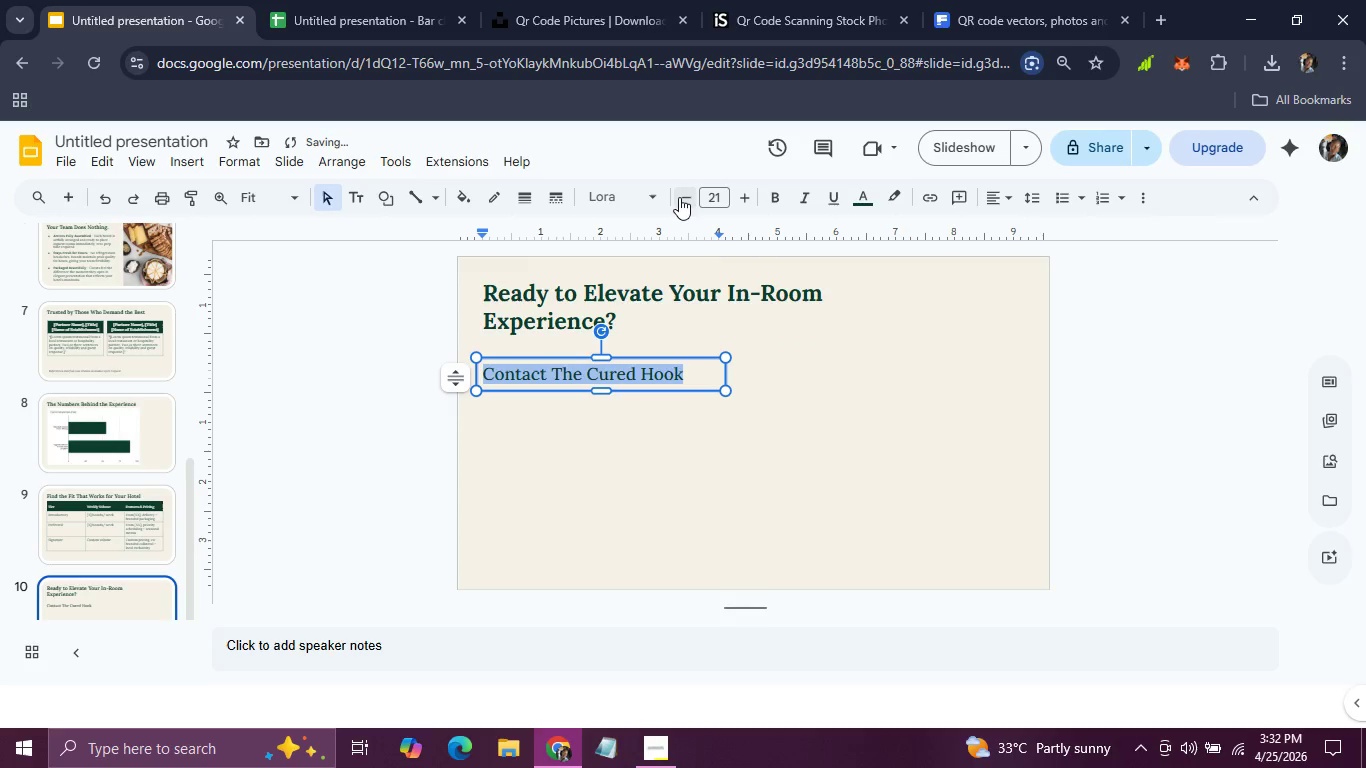 
triple_click([679, 197])
 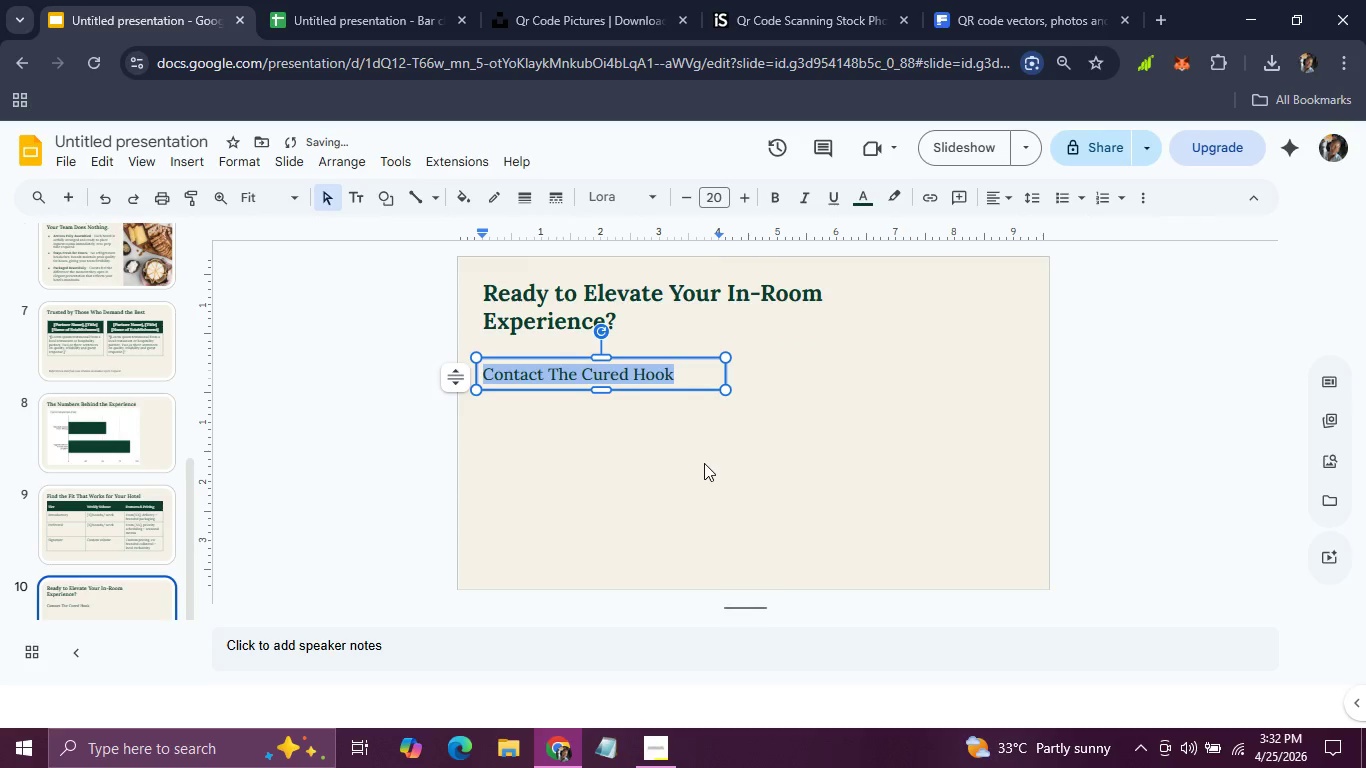 
left_click([704, 463])
 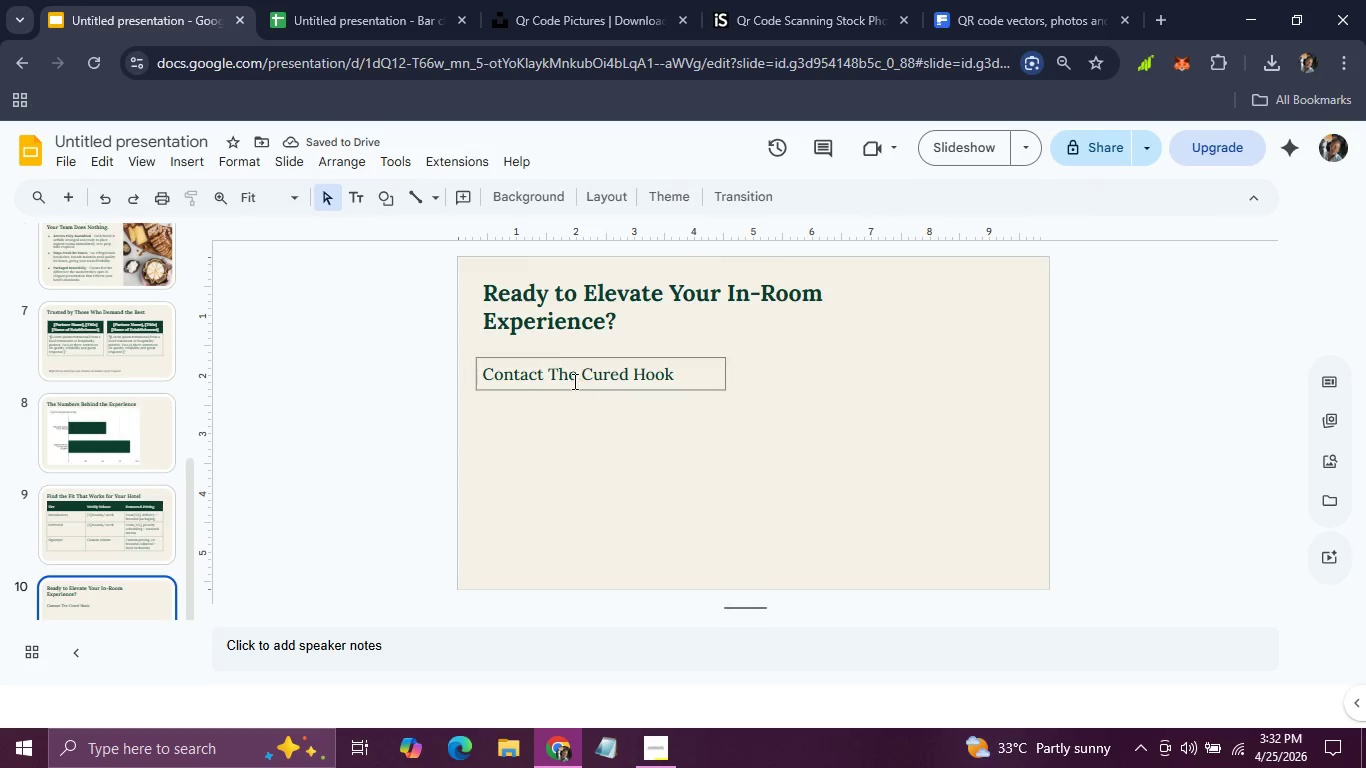 
left_click([574, 396])
 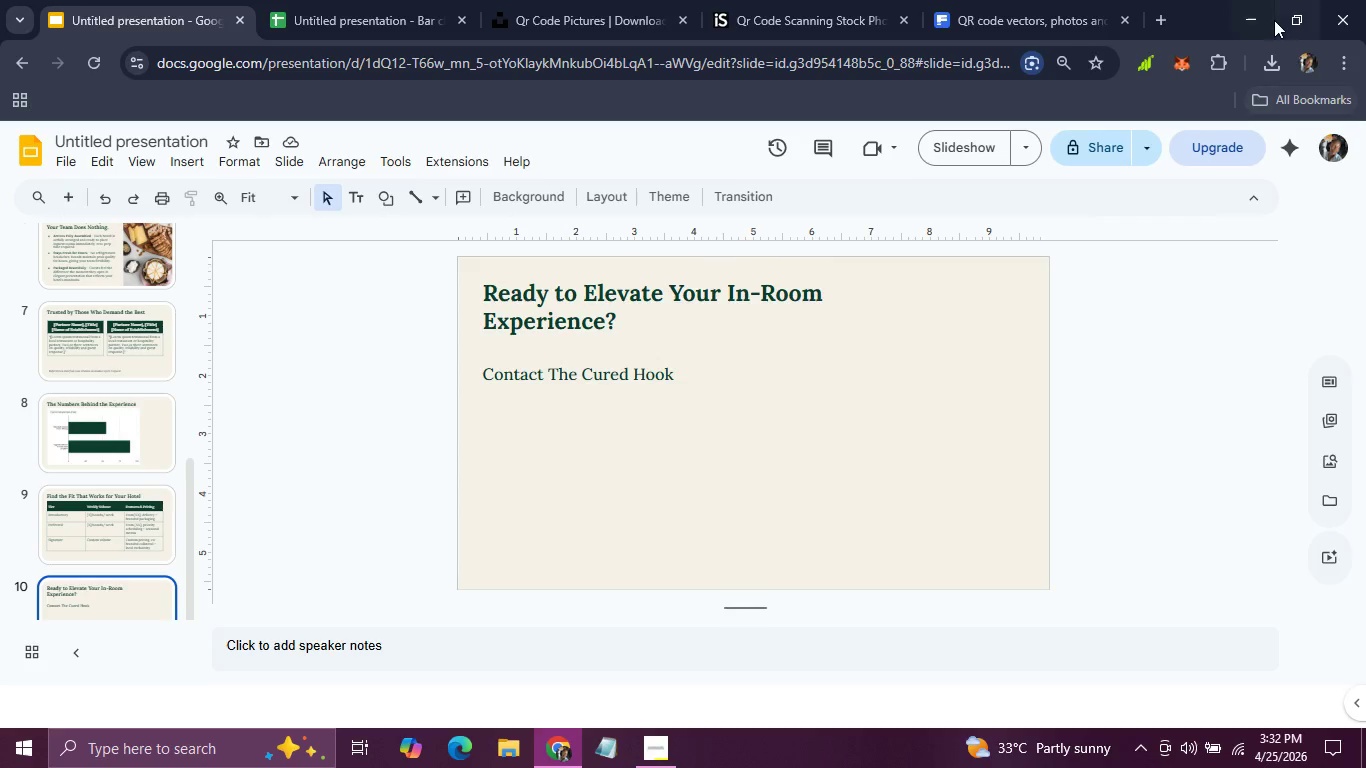 
left_click([1269, 63])
 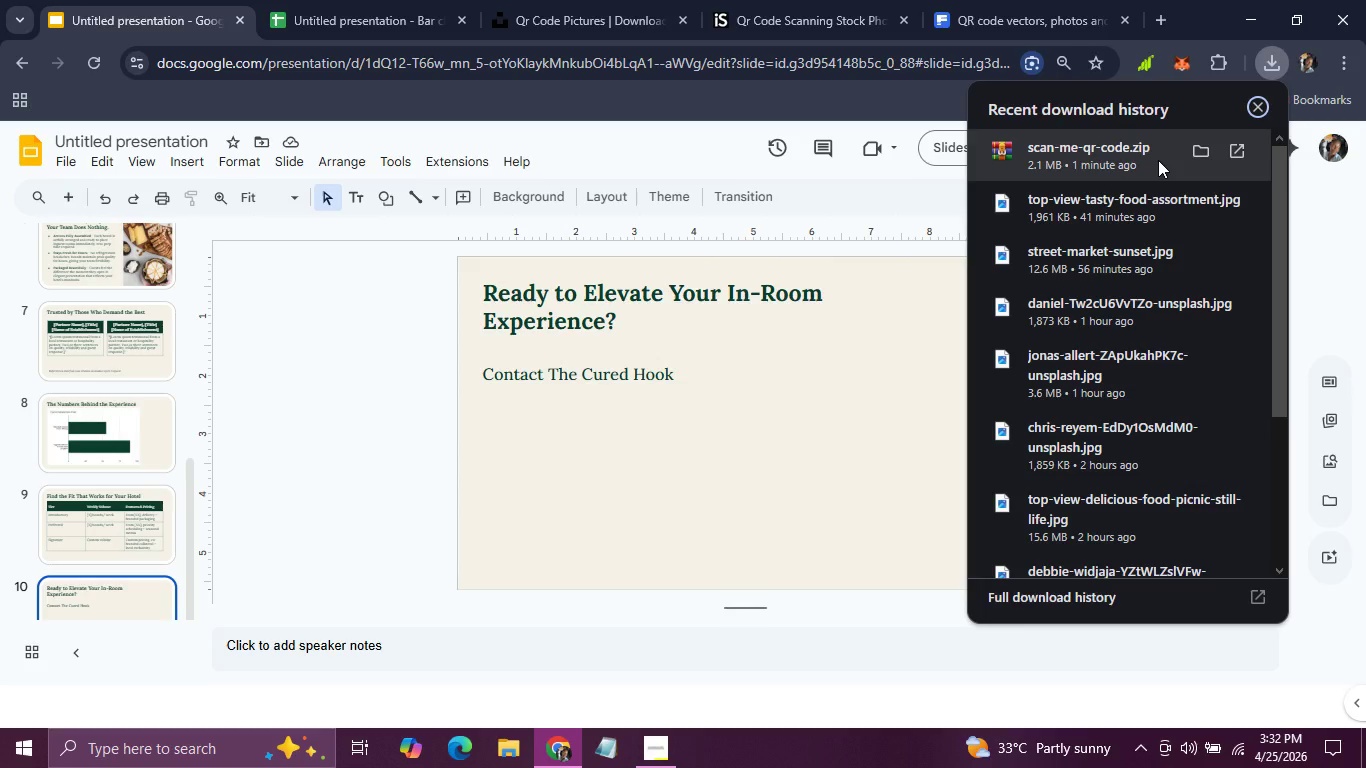 
left_click_drag(start_coordinate=[1158, 160], to_coordinate=[885, 485])
 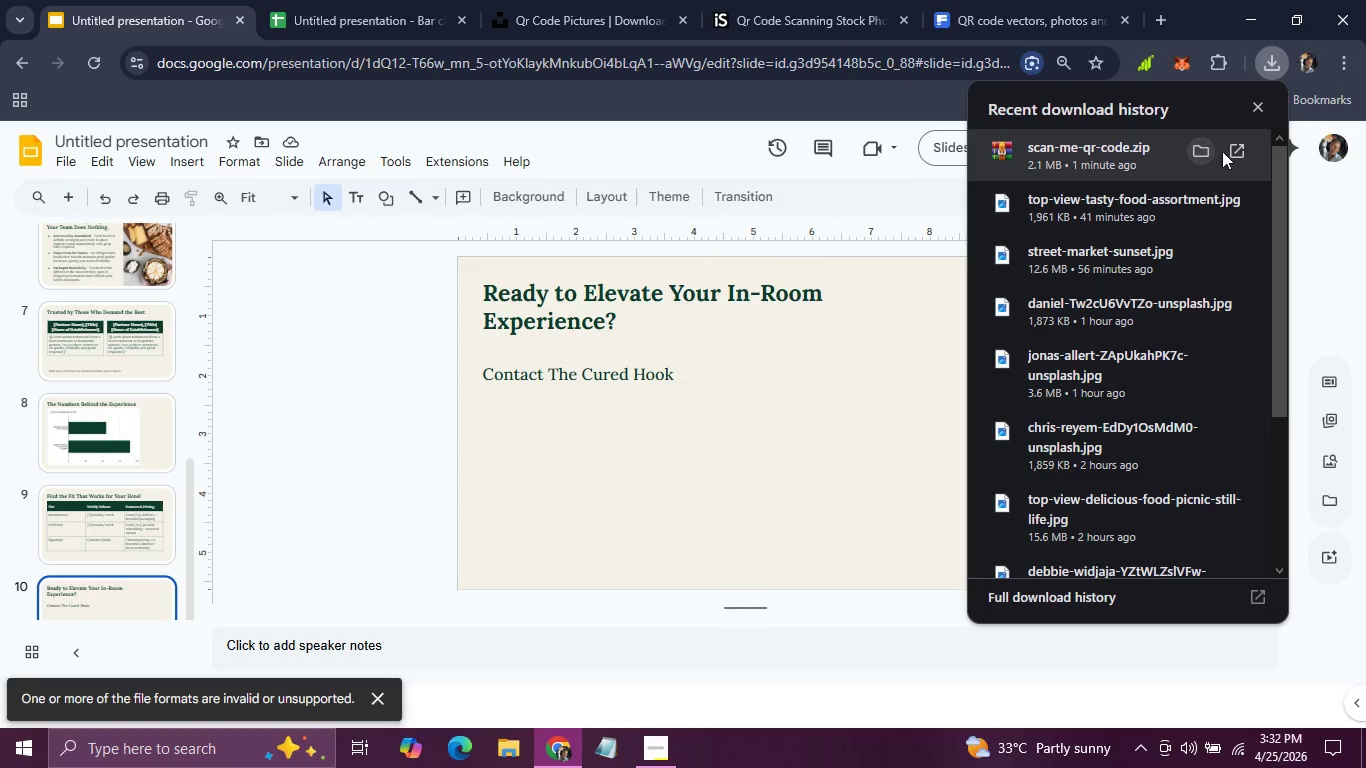 
wait(5.51)
 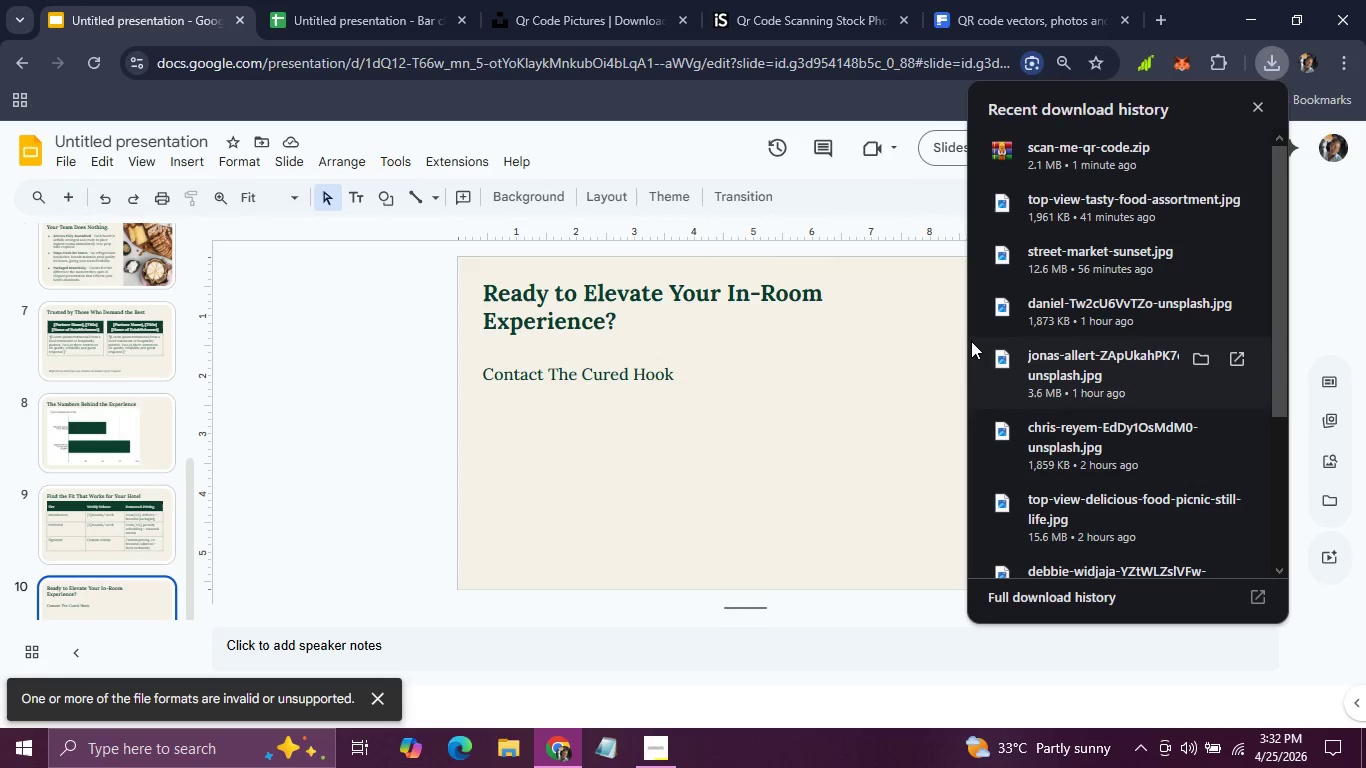 
left_click([1229, 149])
 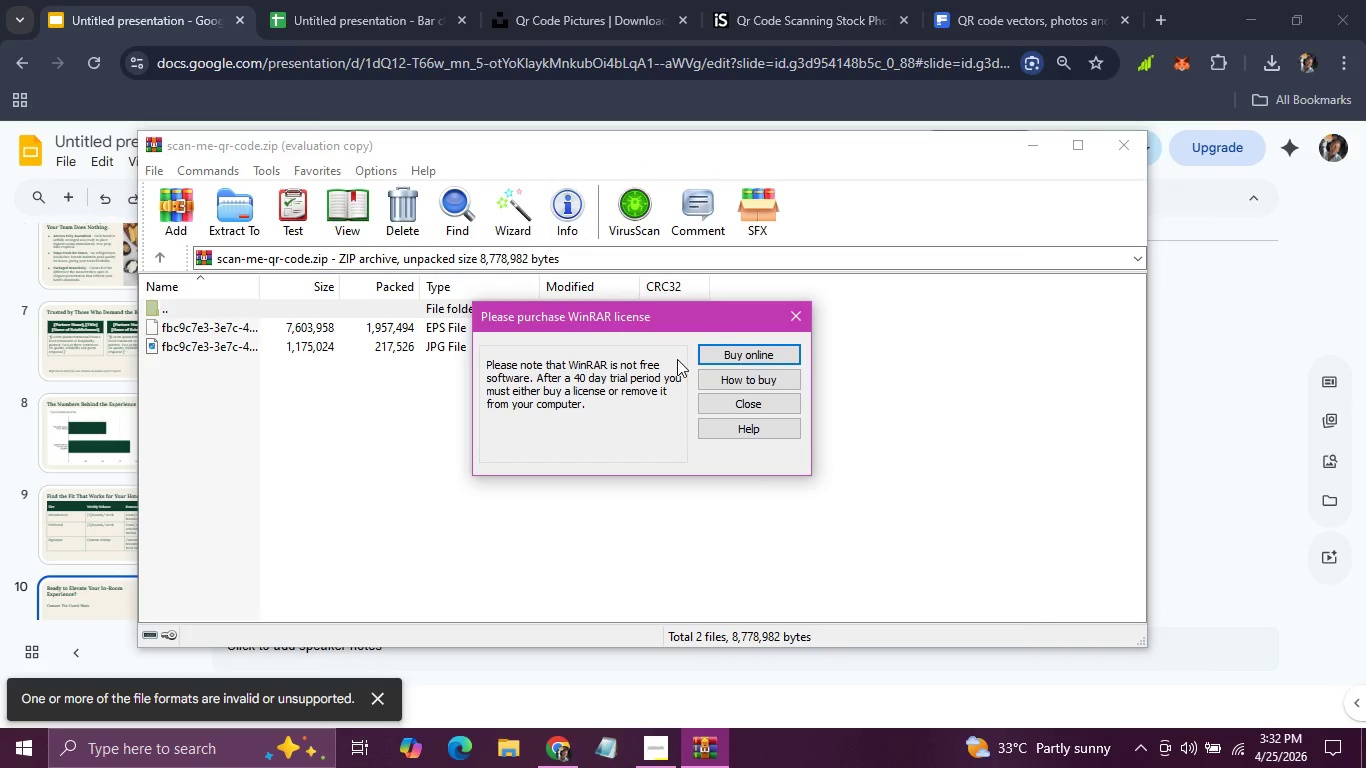 
left_click([799, 318])
 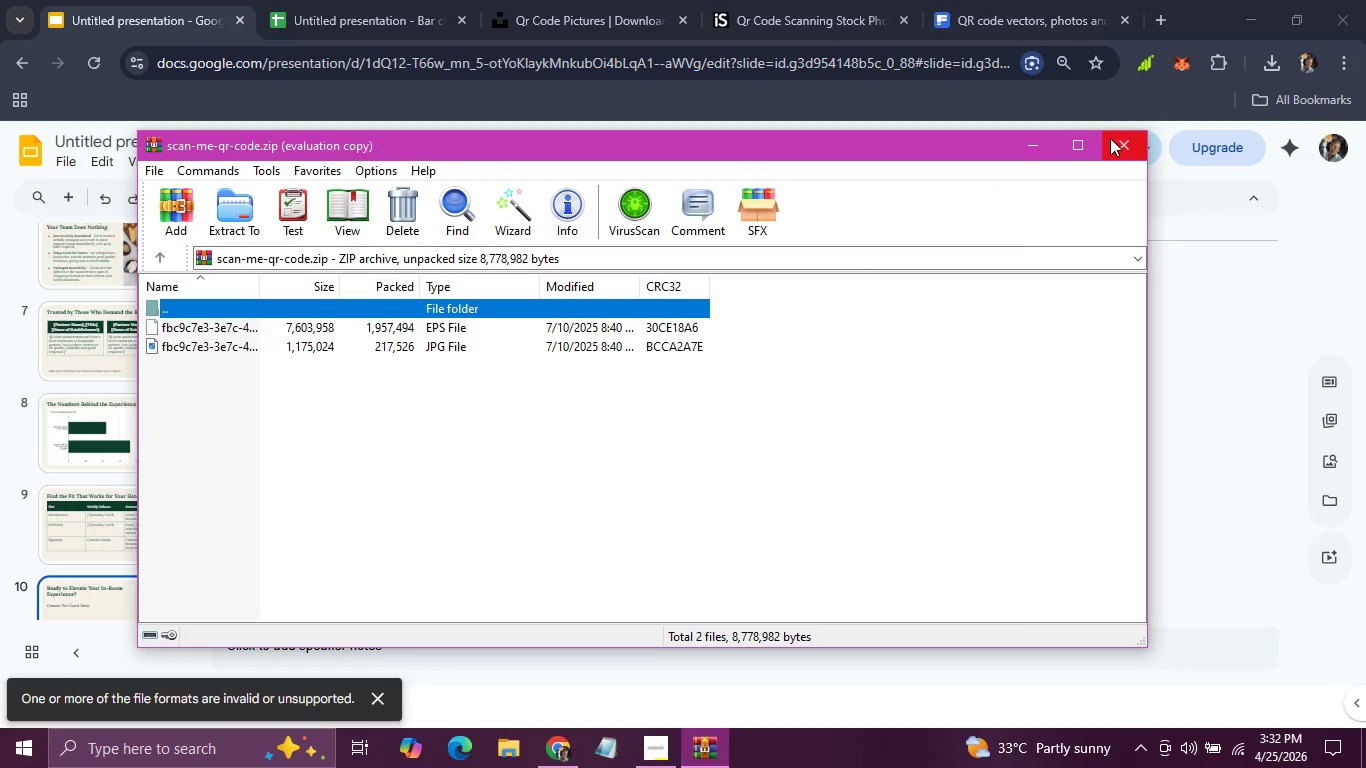 
left_click([1111, 141])
 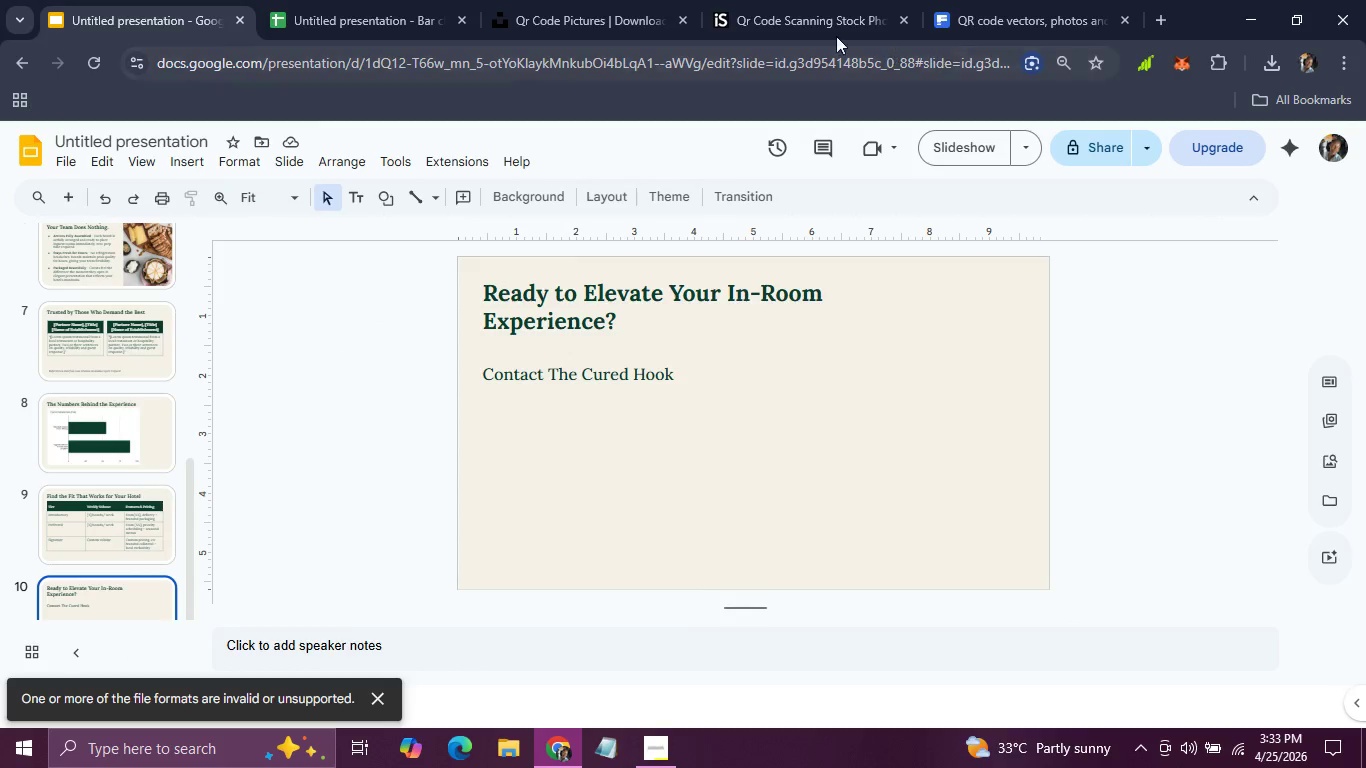 
left_click([991, 21])
 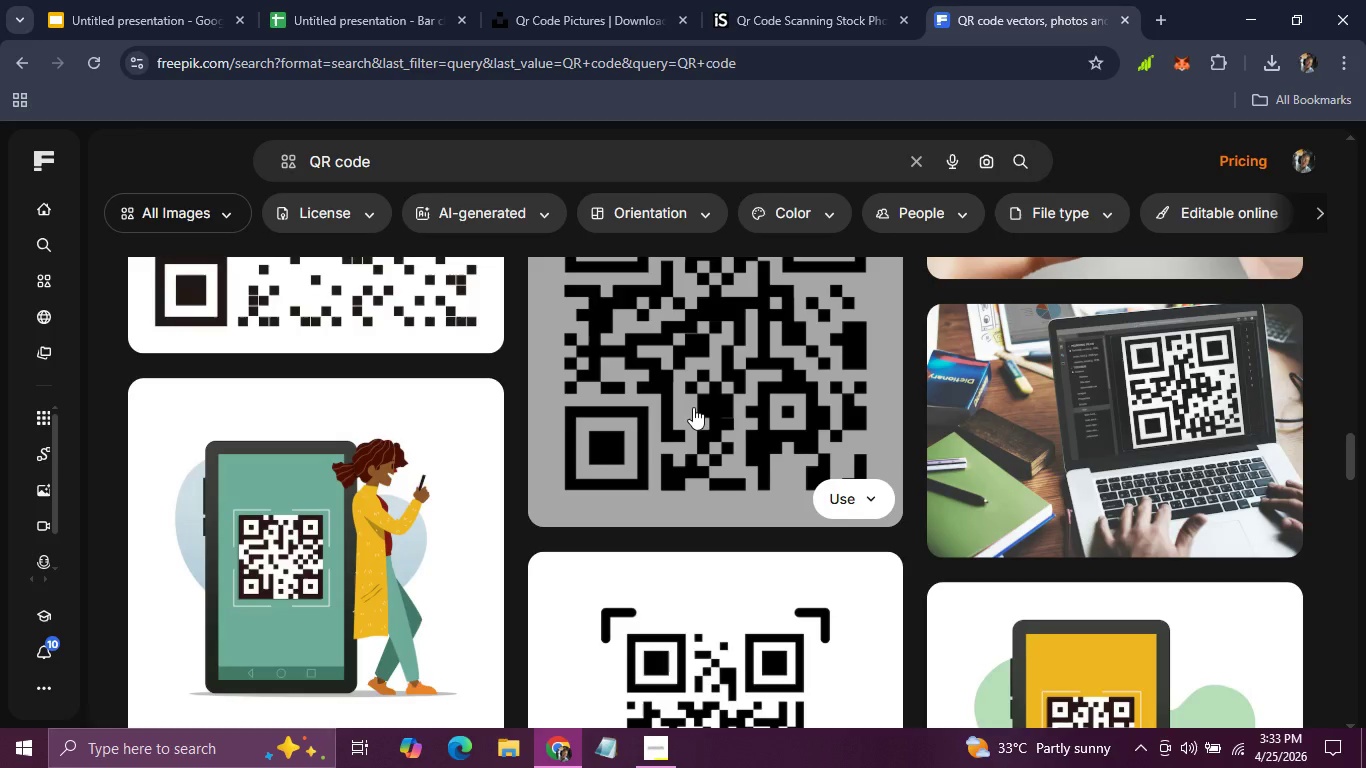 
scroll: coordinate [693, 407], scroll_direction: down, amount: 5.0
 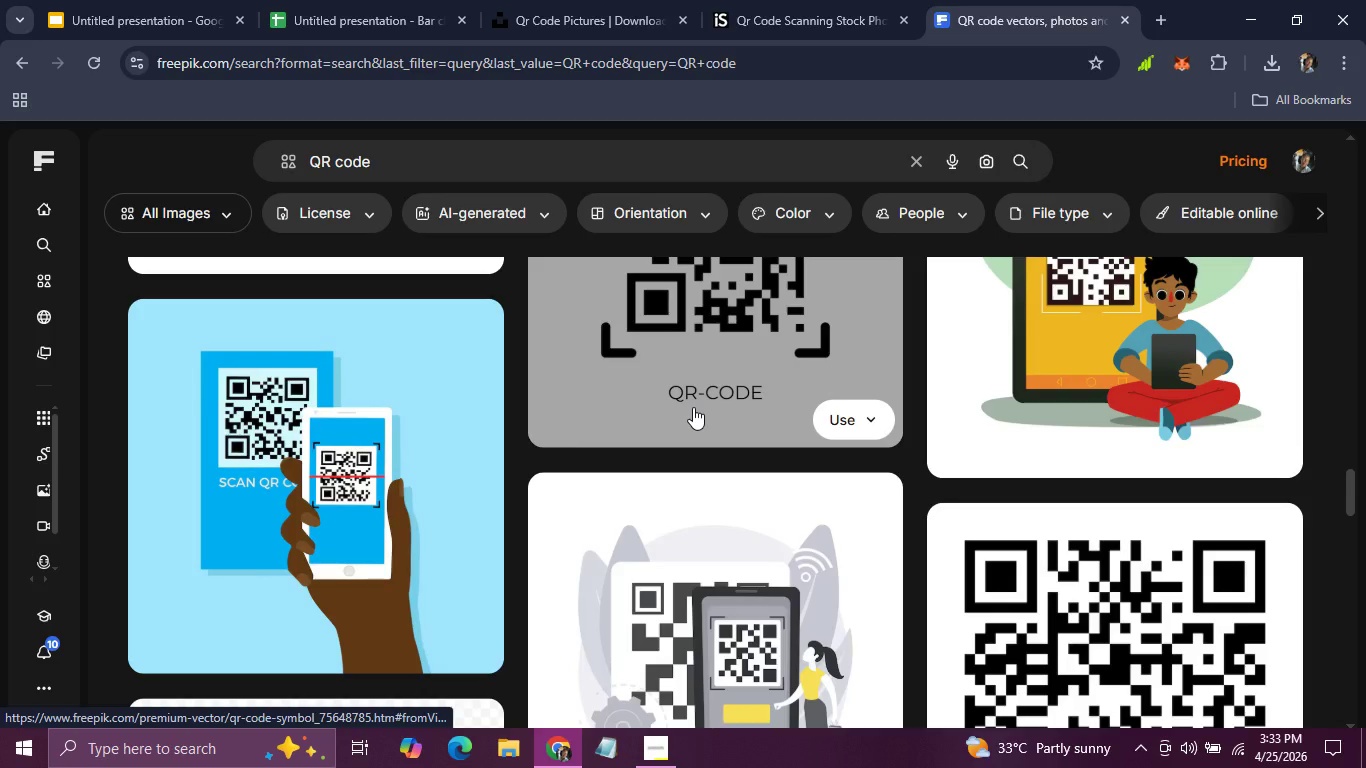 
scroll: coordinate [693, 407], scroll_direction: up, amount: 2.0
 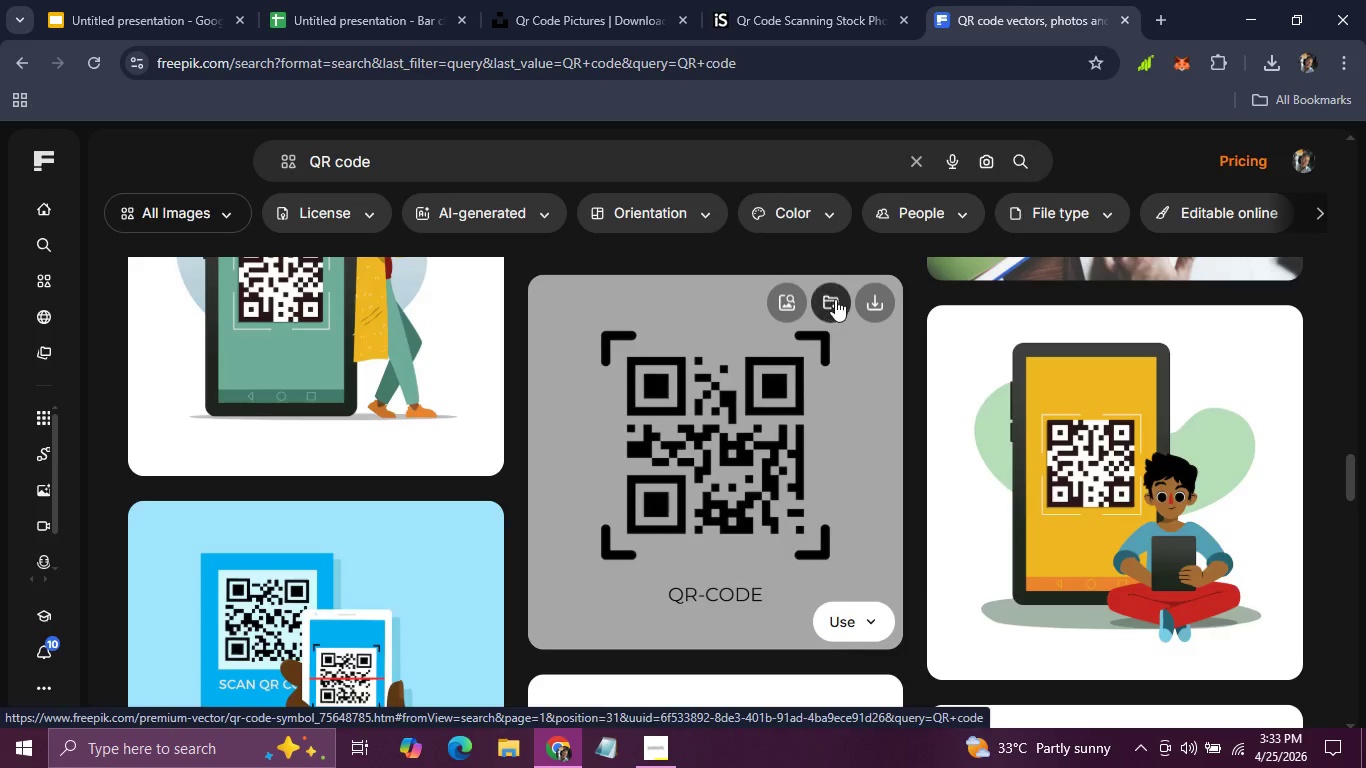 
left_click([864, 304])
 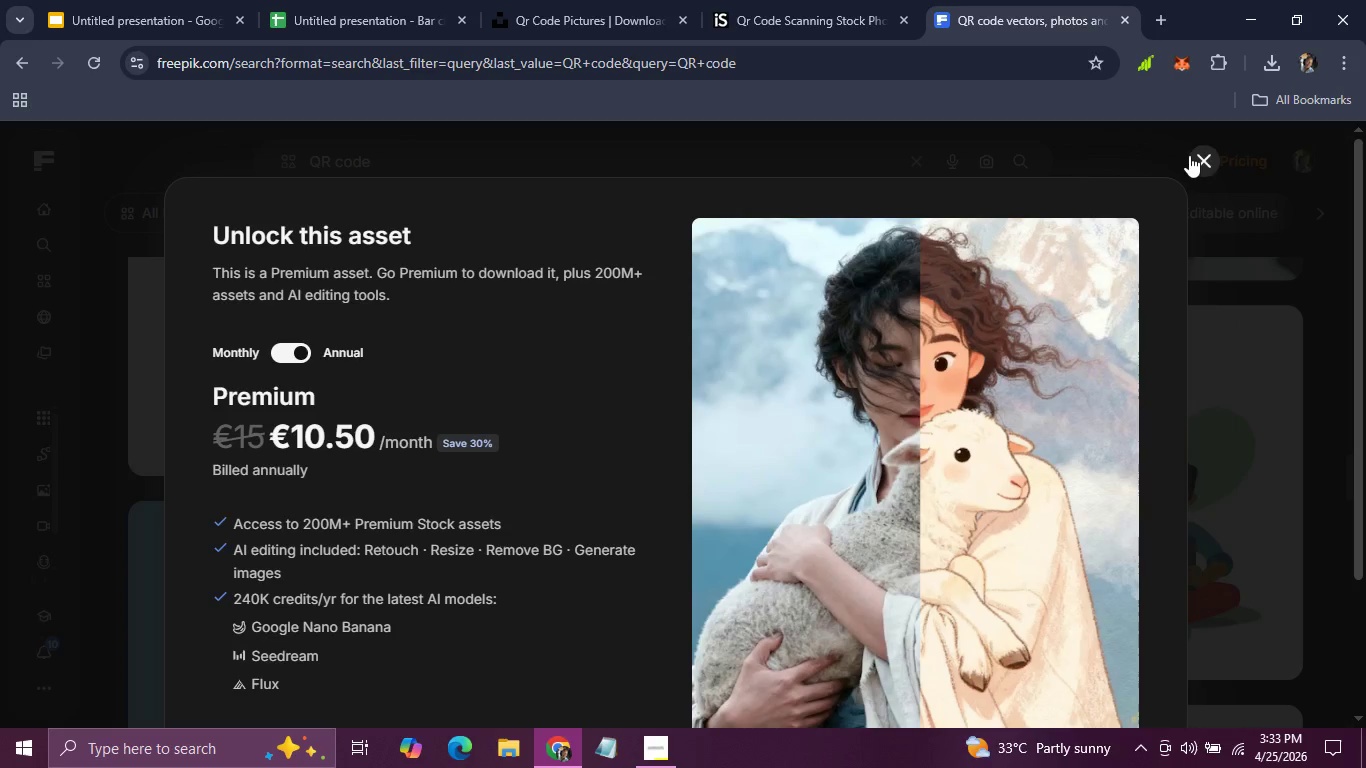 
left_click([1193, 150])
 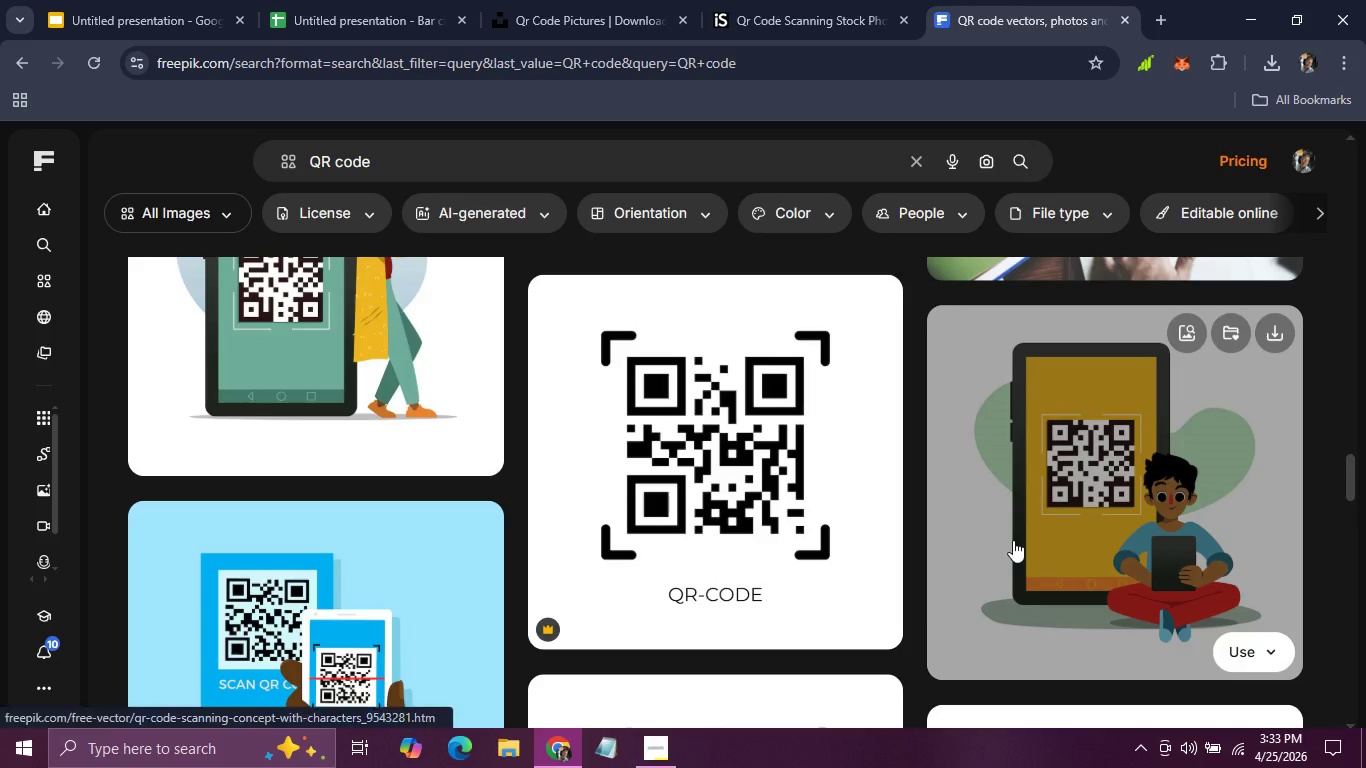 
scroll: coordinate [722, 544], scroll_direction: down, amount: 10.0
 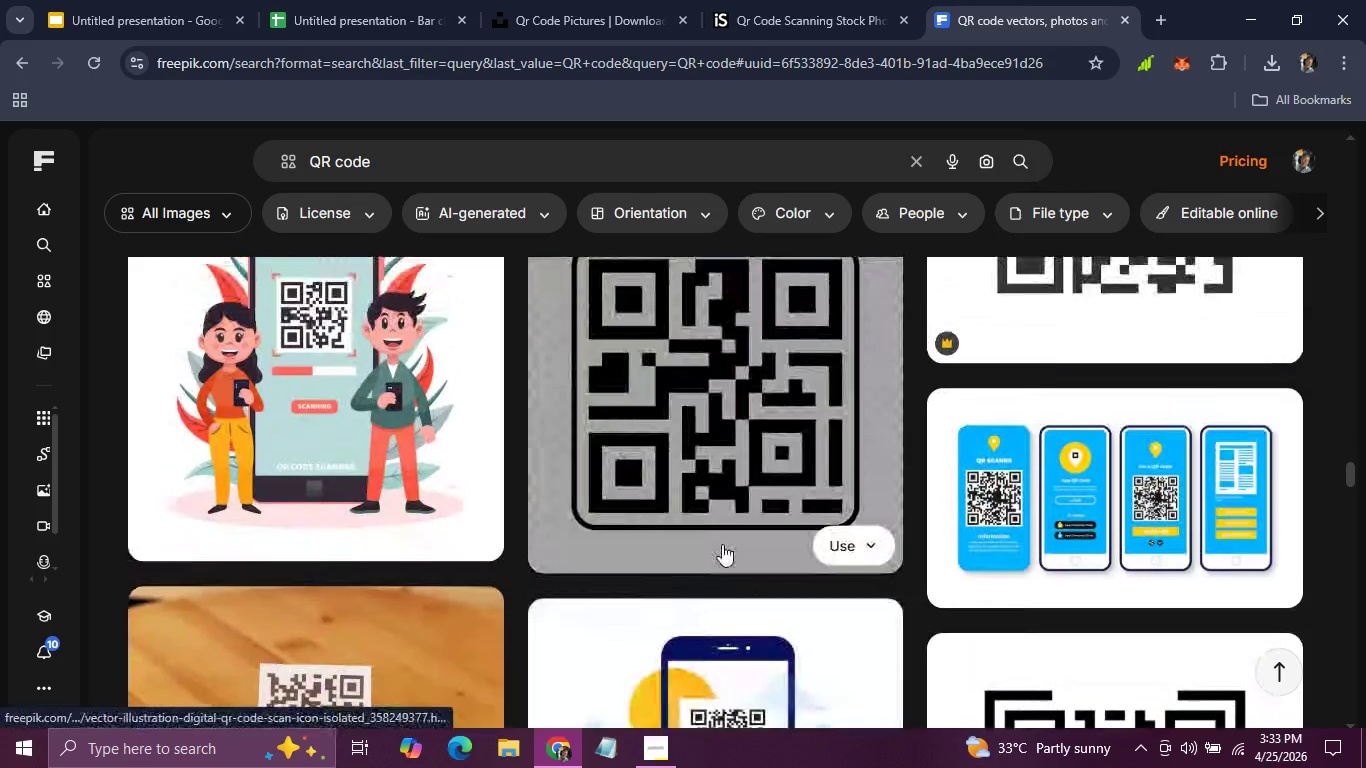 
scroll: coordinate [320, 365], scroll_direction: up, amount: 2.0
 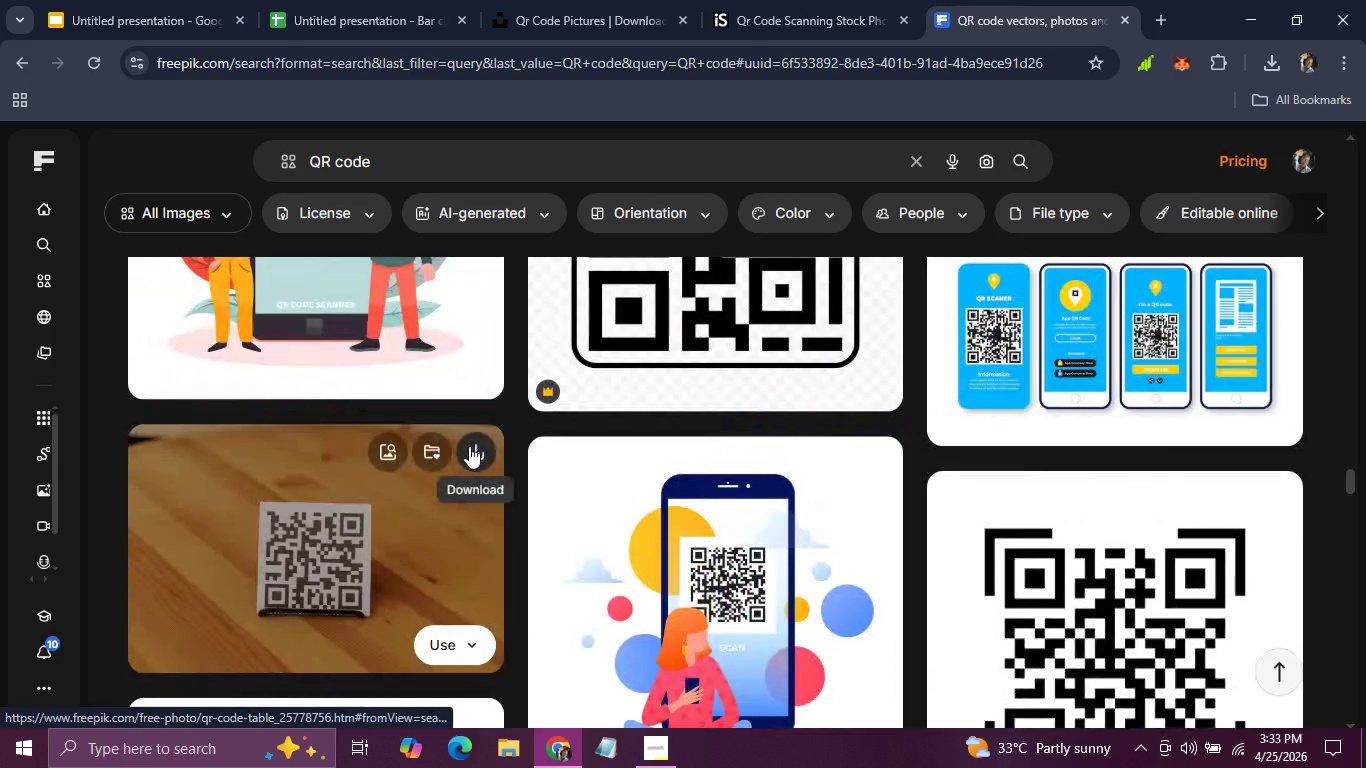 
left_click([469, 446])
 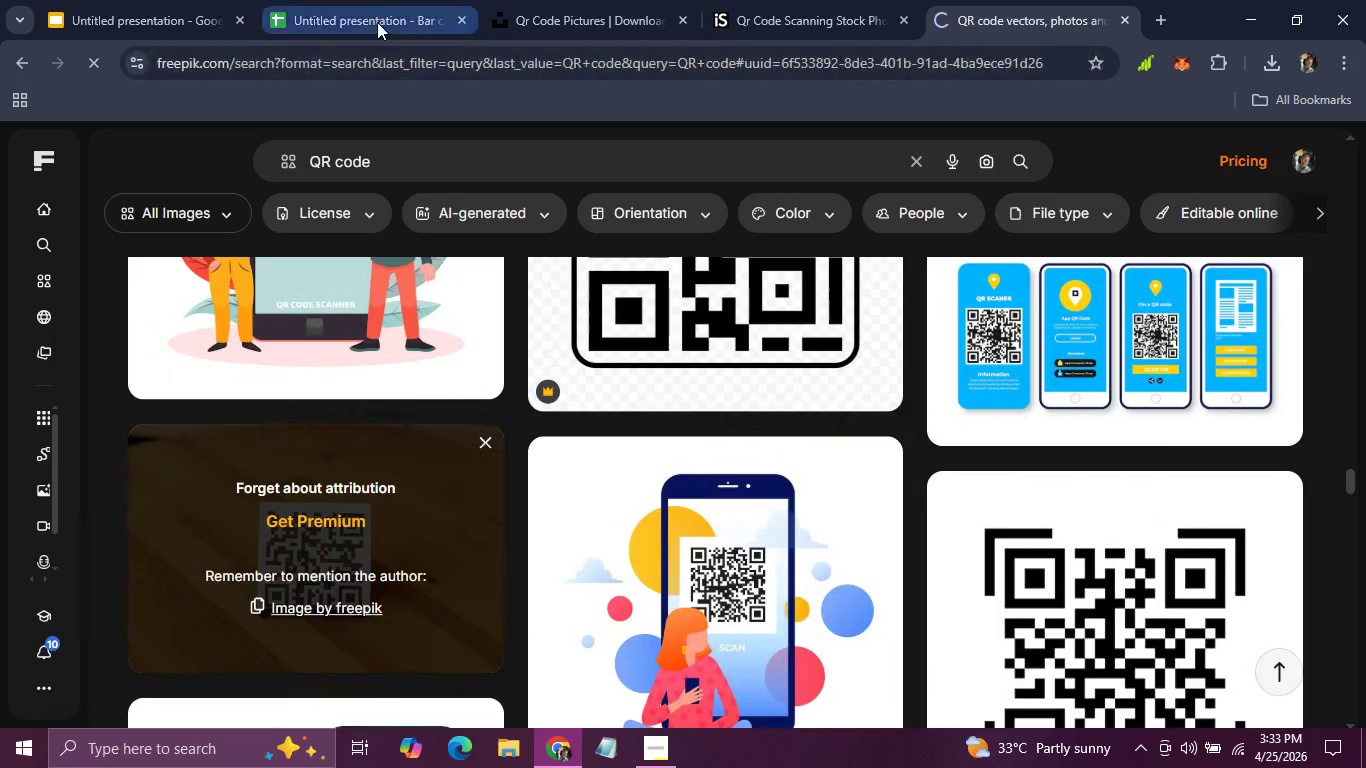 
left_click([377, 22])
 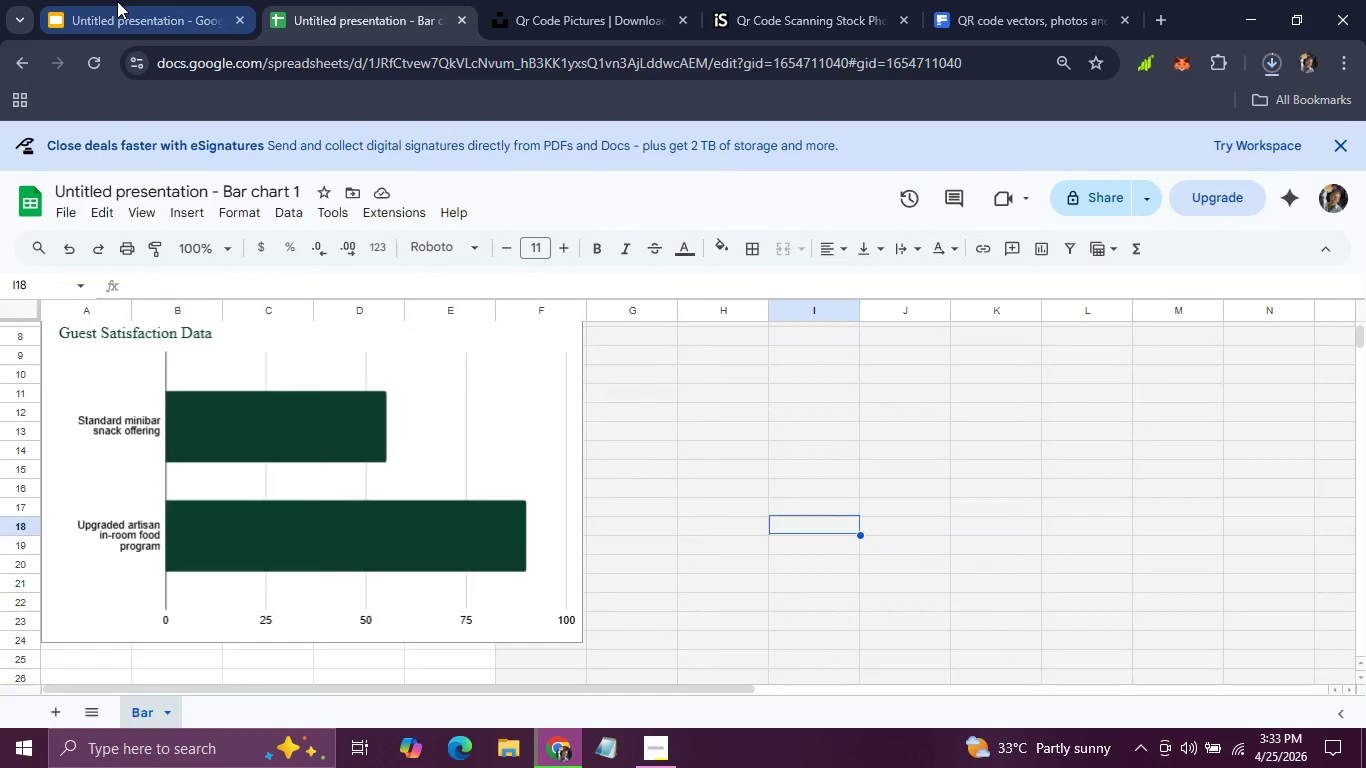 
left_click([117, 1])
 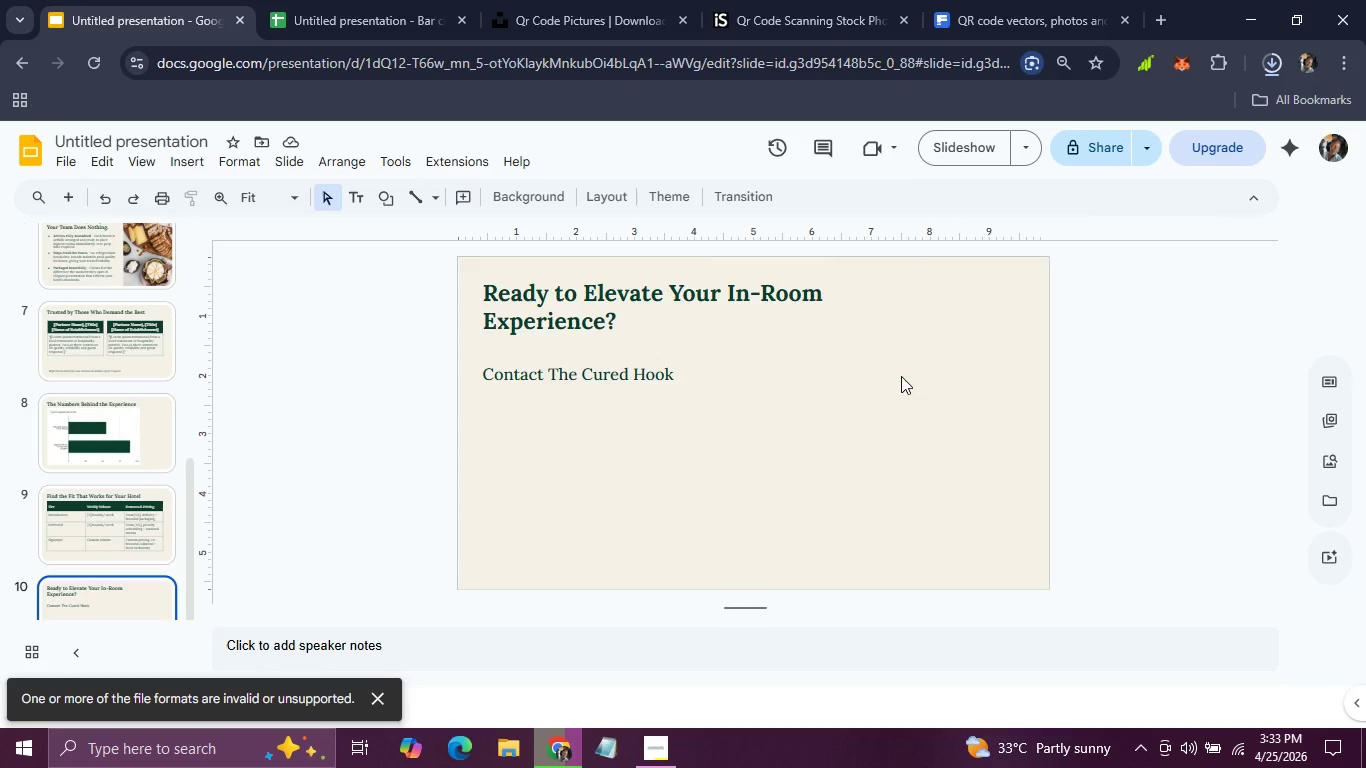 
left_click([680, 388])
 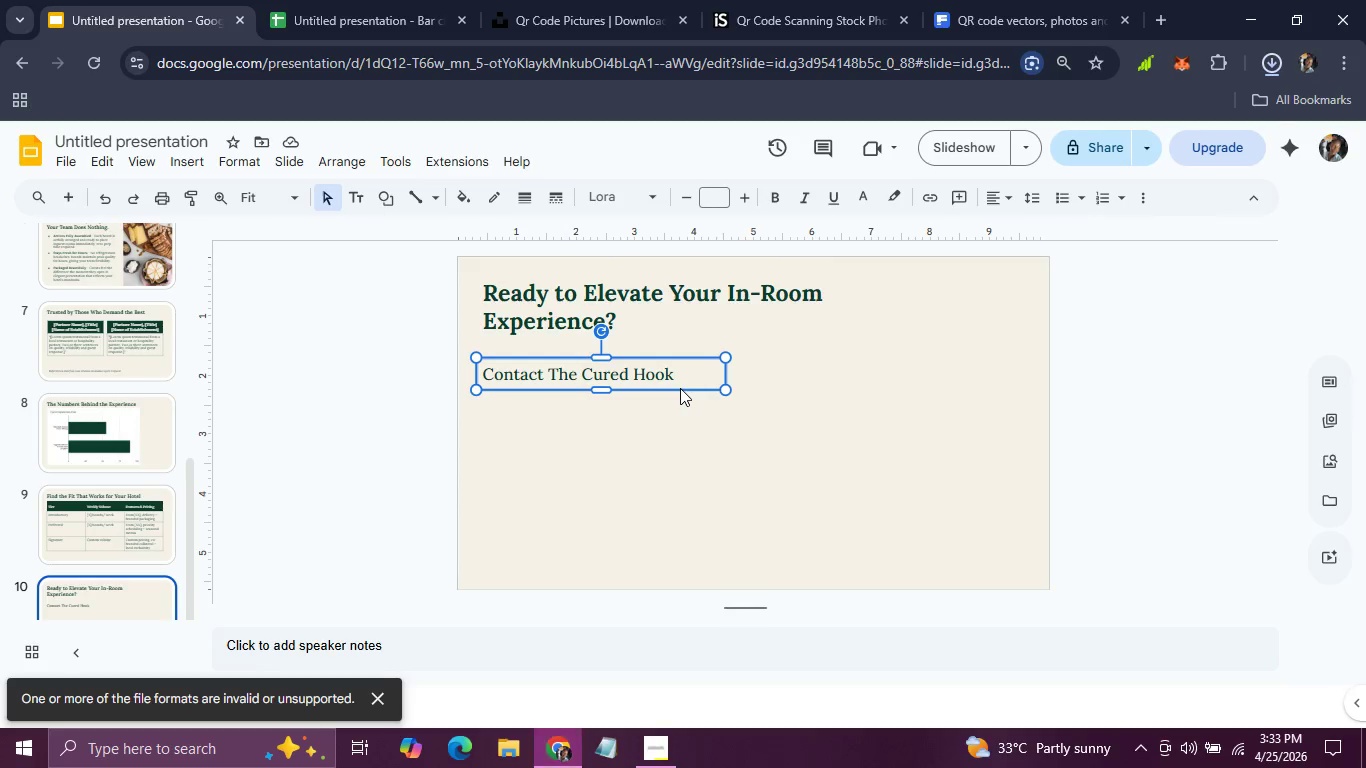 
key(Control+D)
 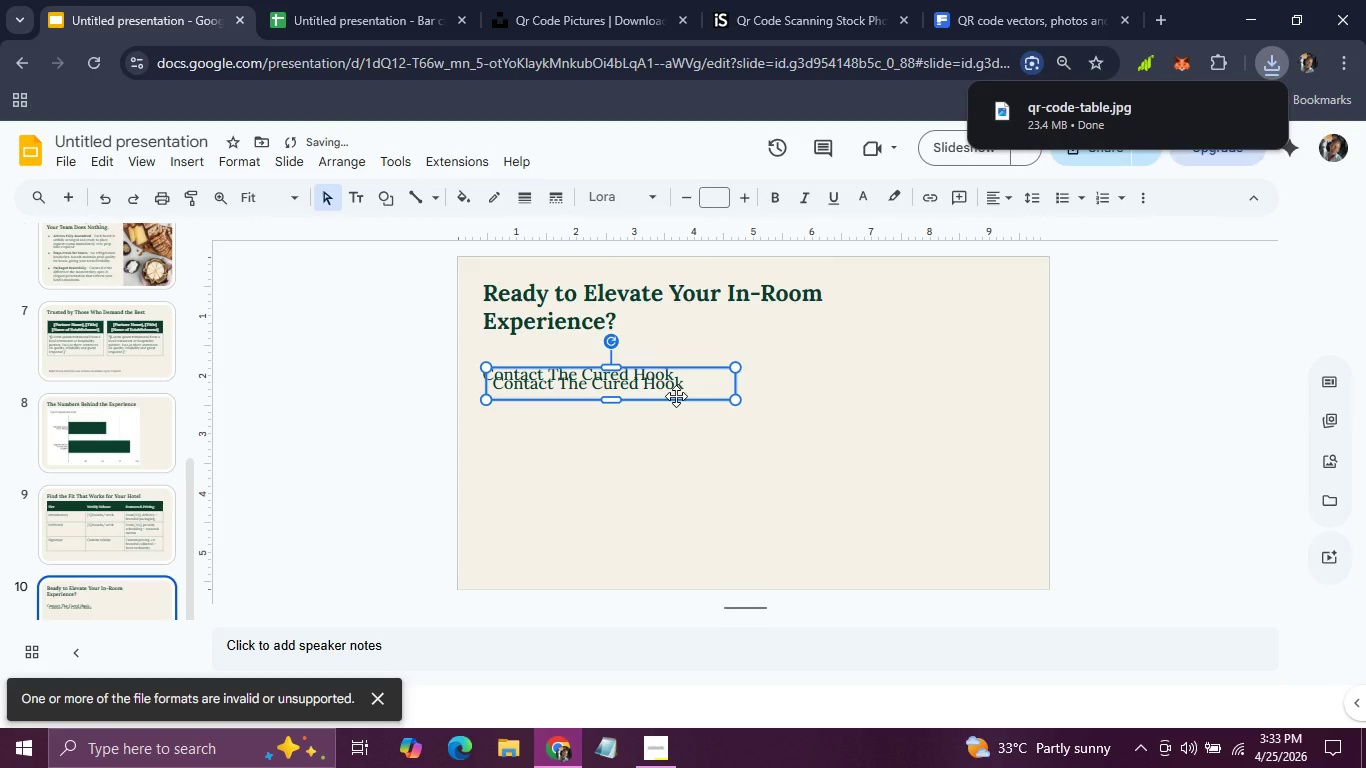 
left_click_drag(start_coordinate=[676, 397], to_coordinate=[666, 424])
 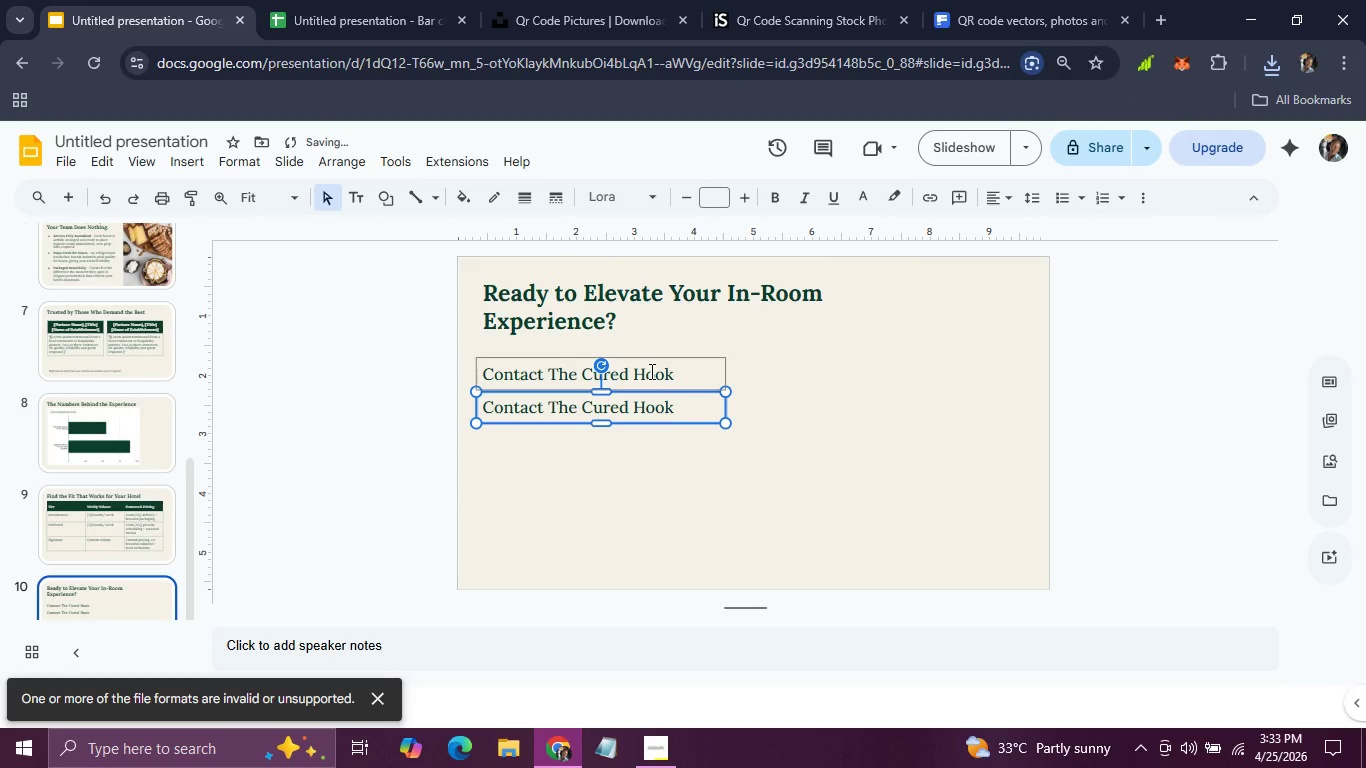 
left_click([651, 371])
 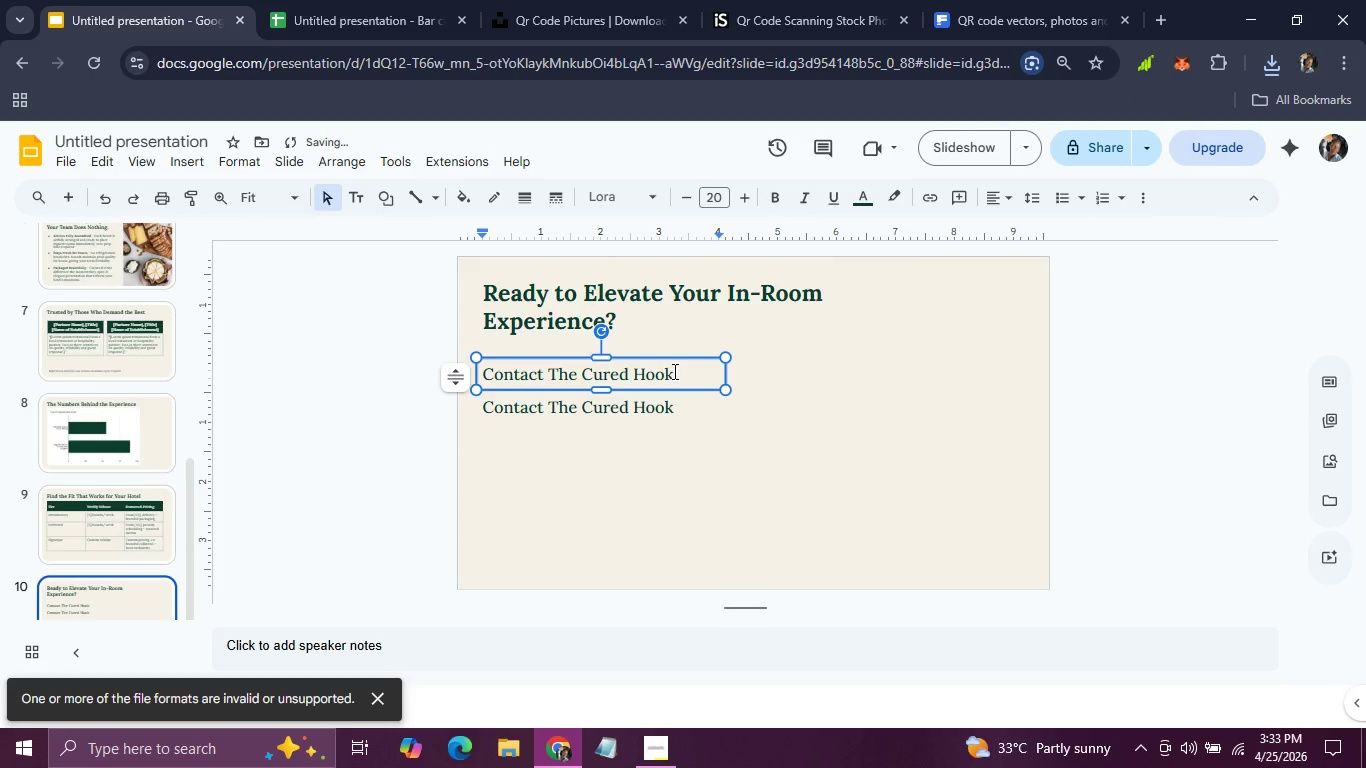 
left_click_drag(start_coordinate=[673, 371], to_coordinate=[445, 381])
 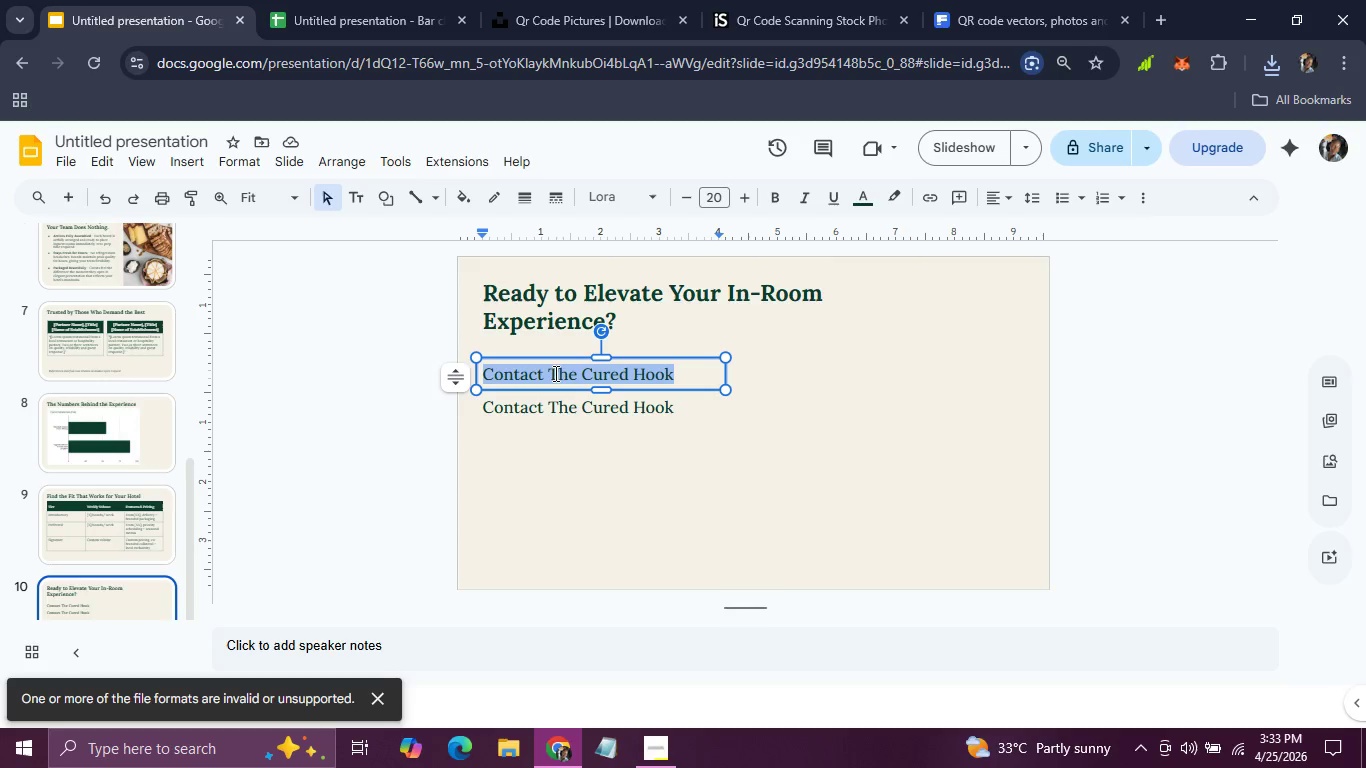 
left_click([548, 370])
 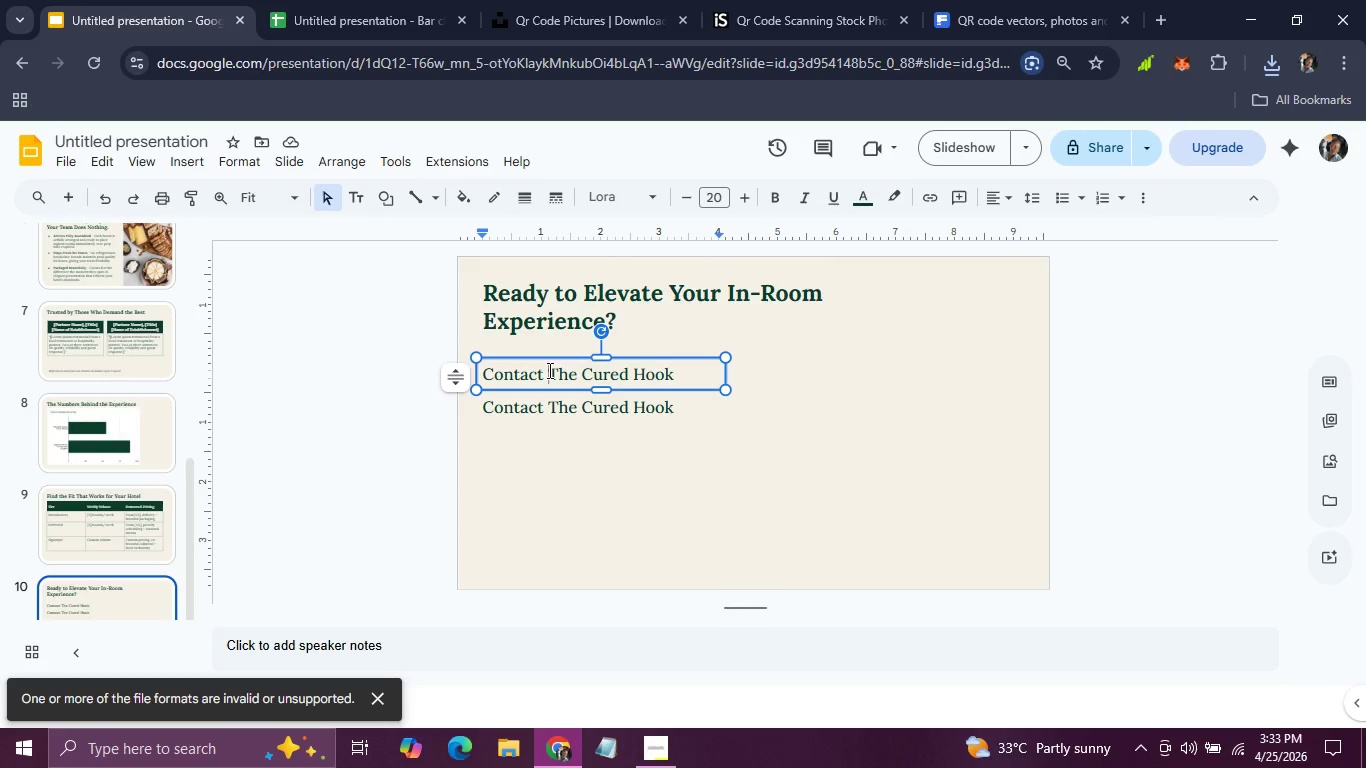 
left_click_drag(start_coordinate=[548, 370], to_coordinate=[676, 372])
 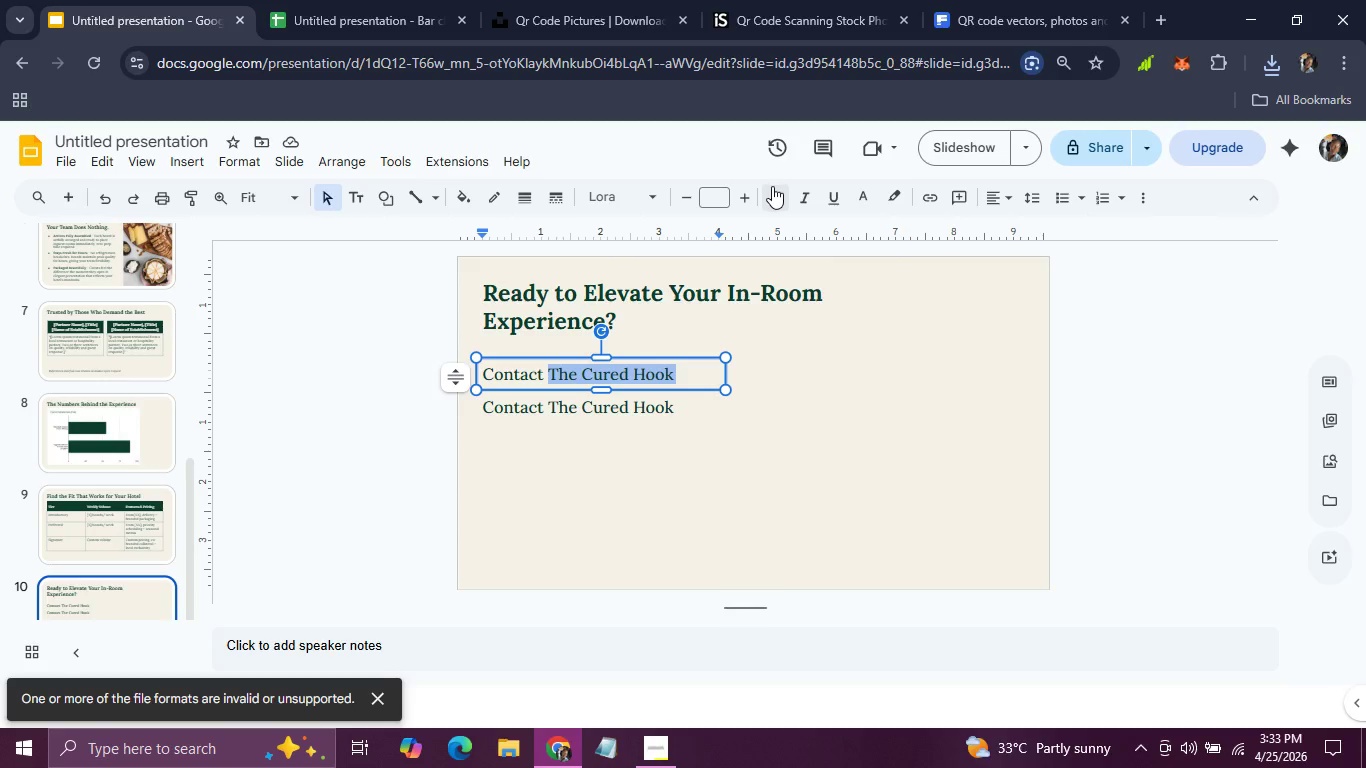 
left_click([772, 186])
 